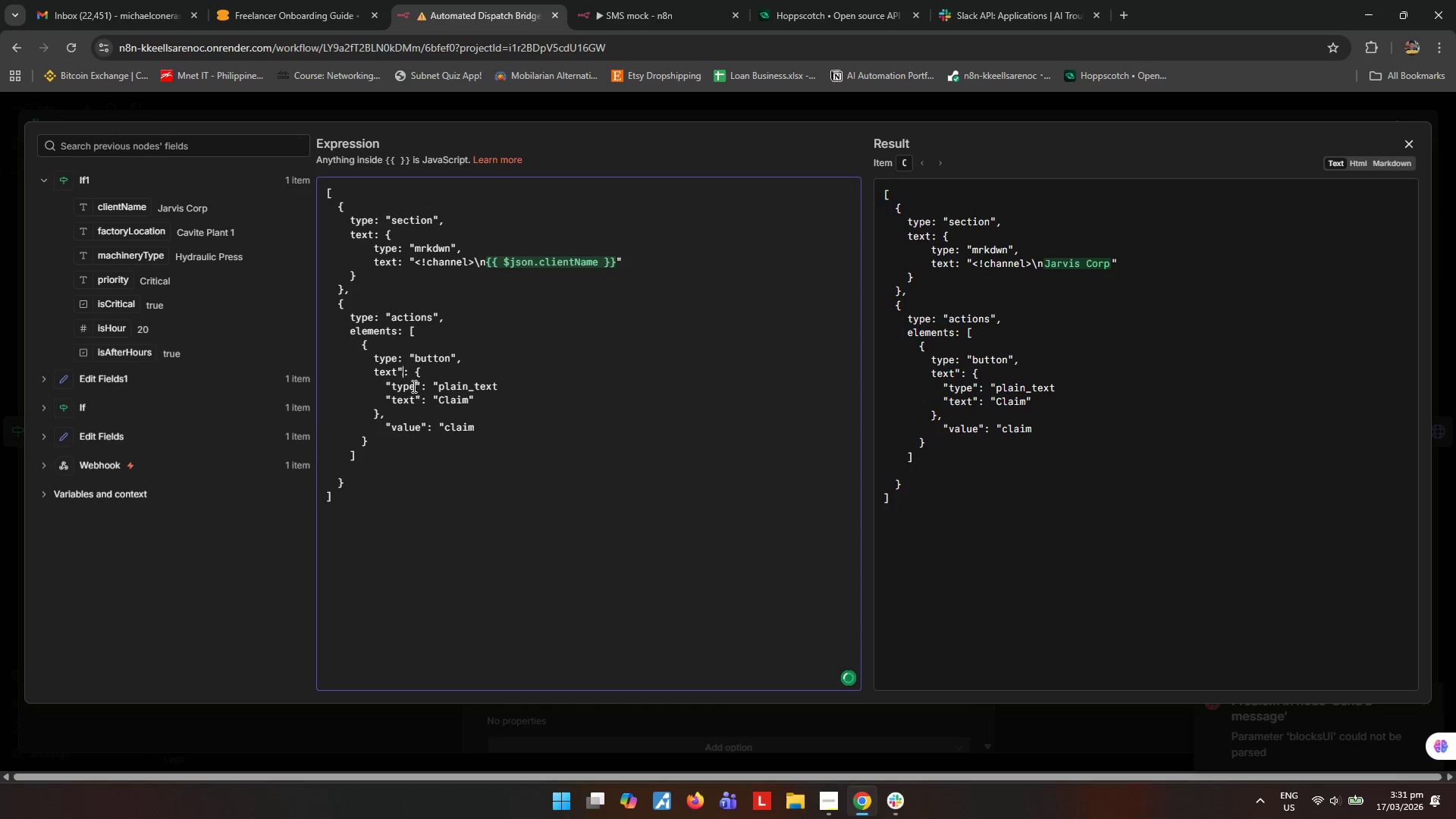 
key(Backspace)
 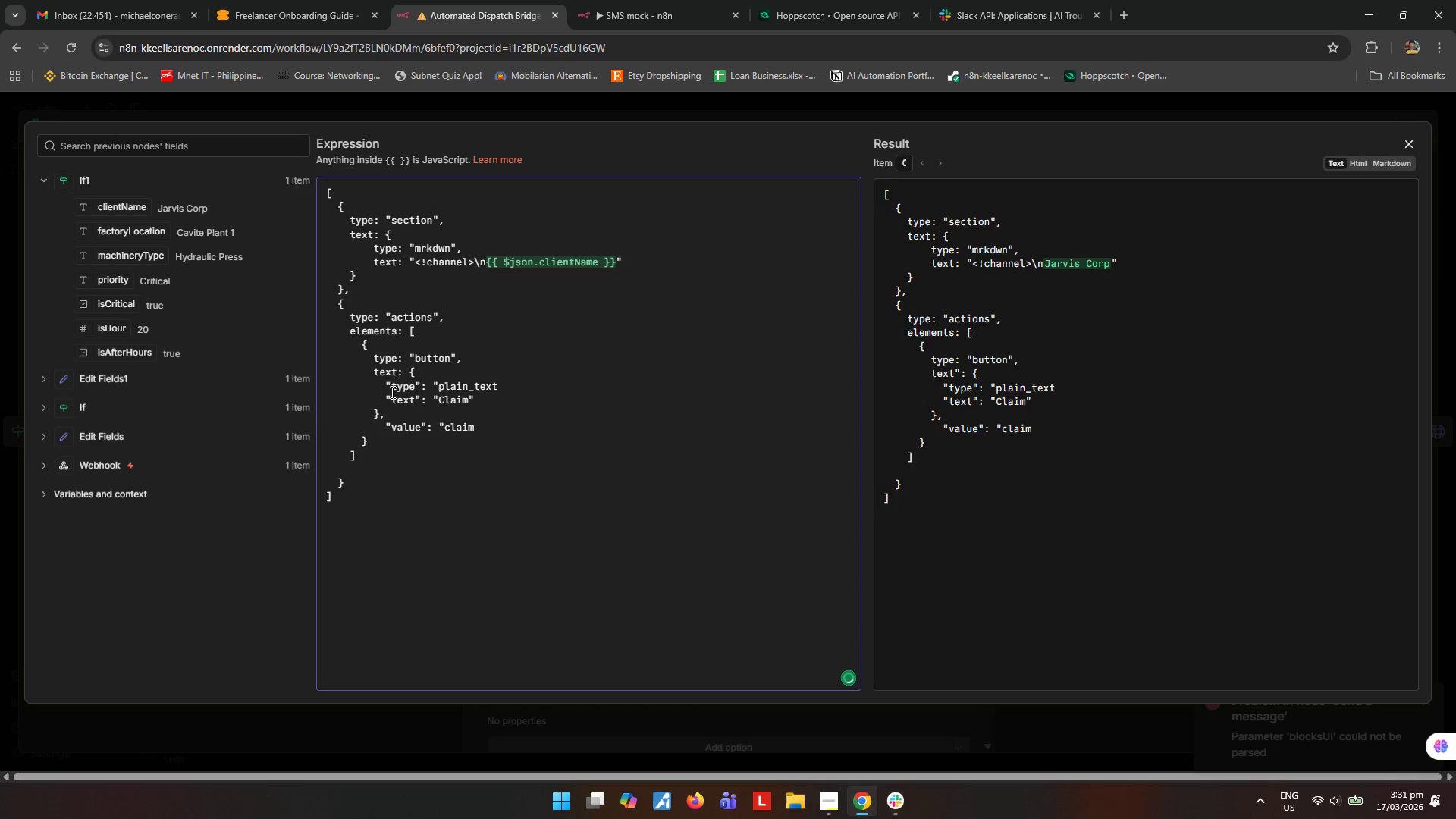 
left_click([390, 391])
 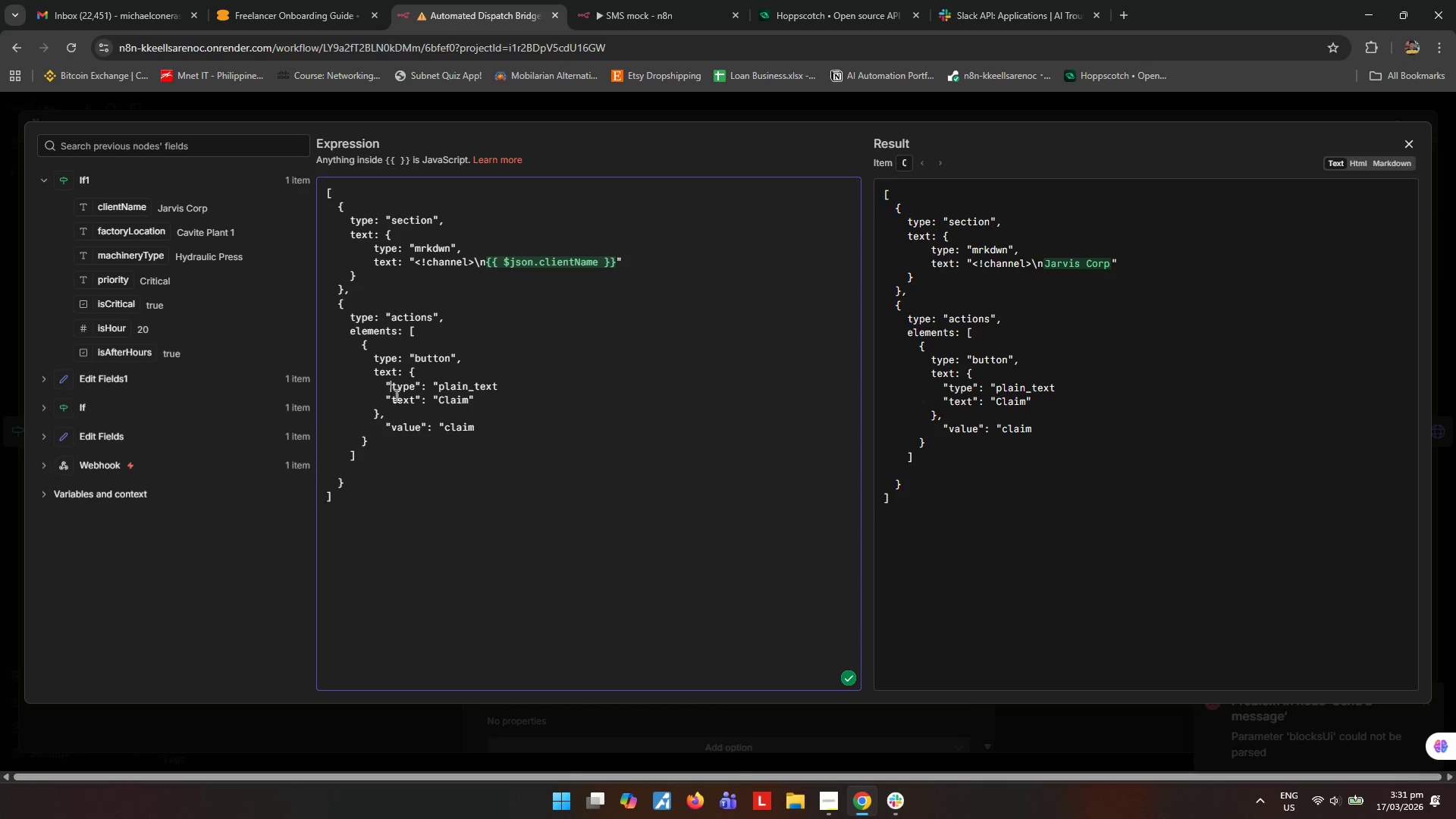 
key(Backspace)
 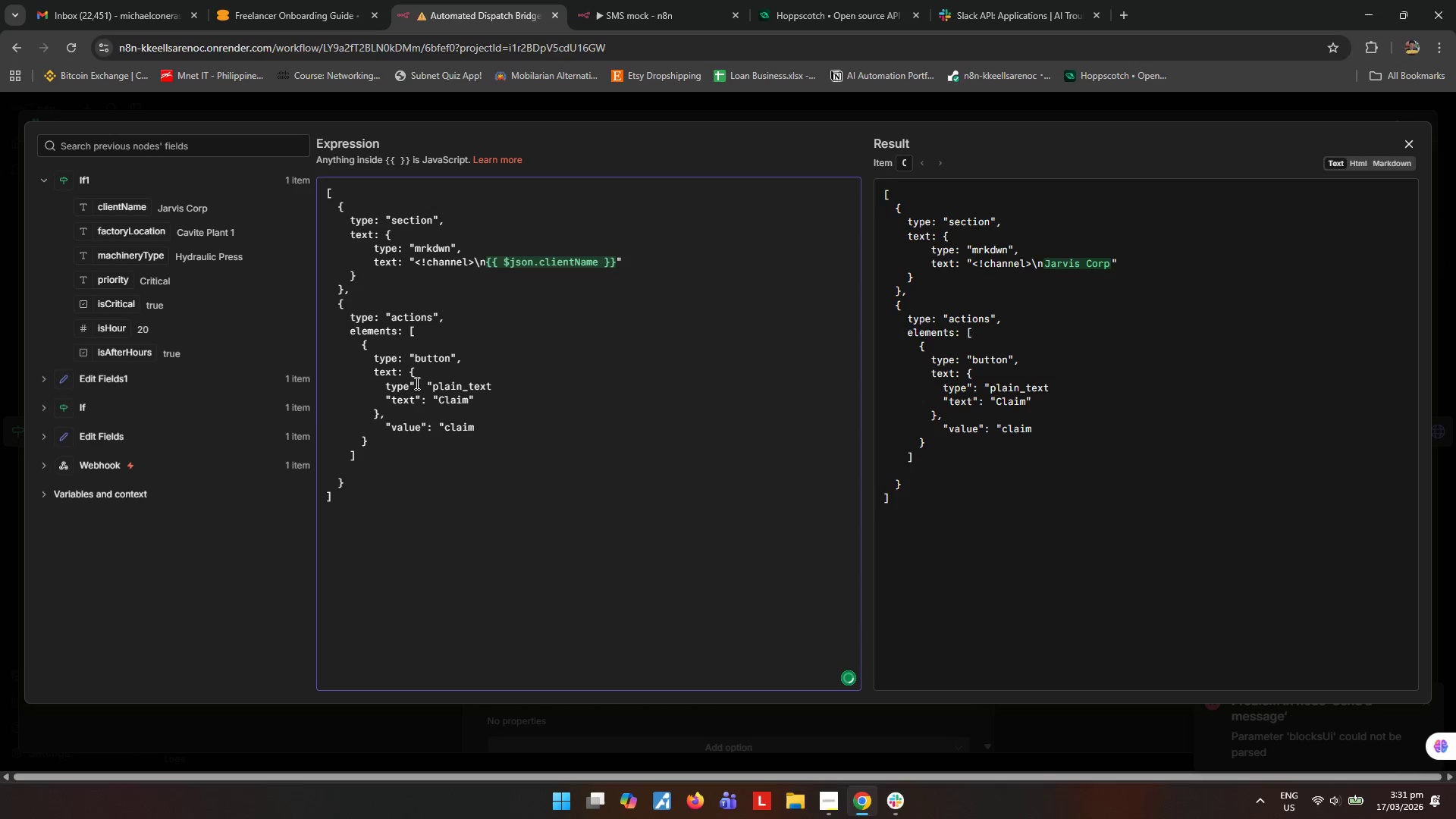 
key(Backspace)
 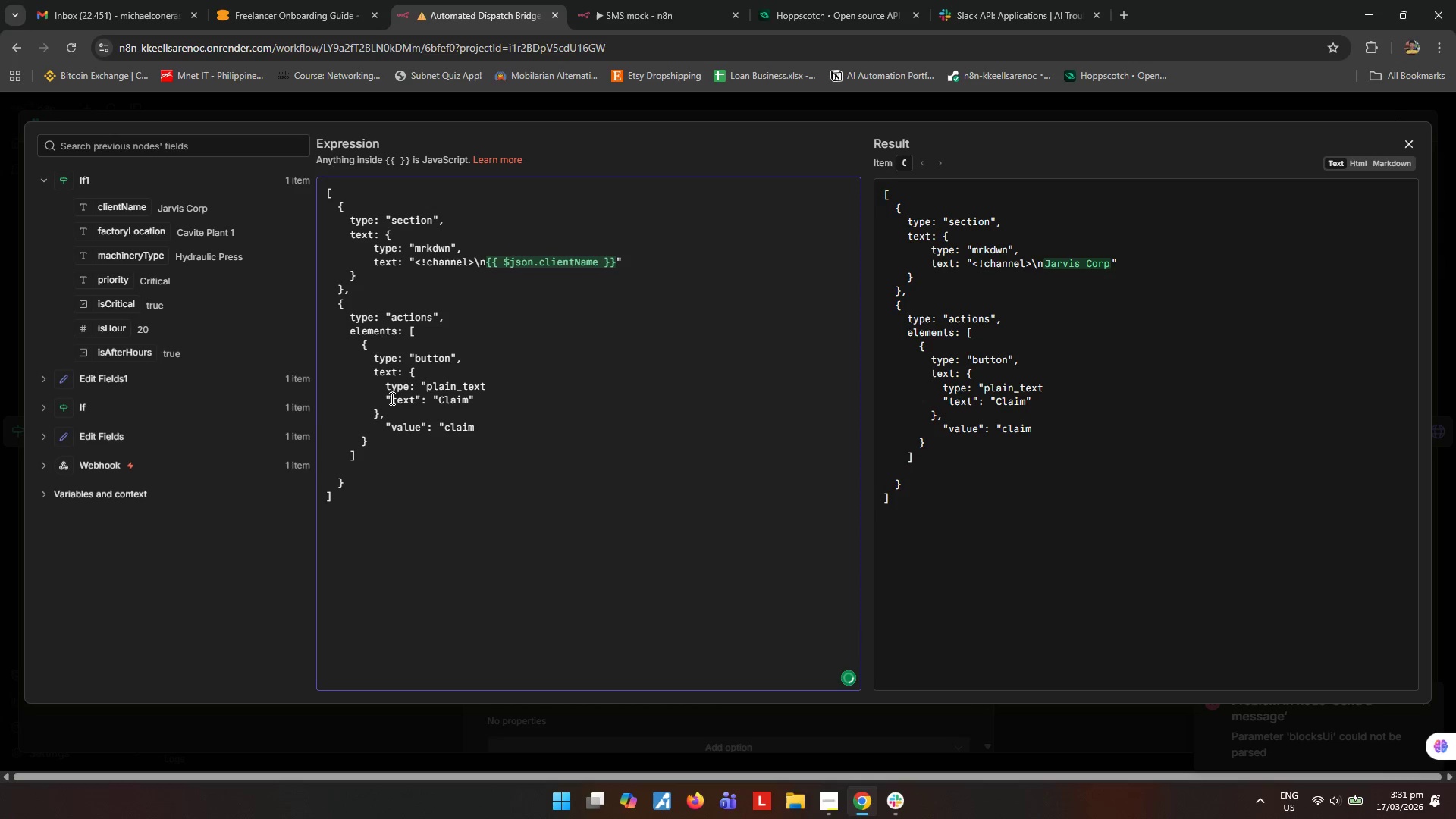 
key(Backspace)
 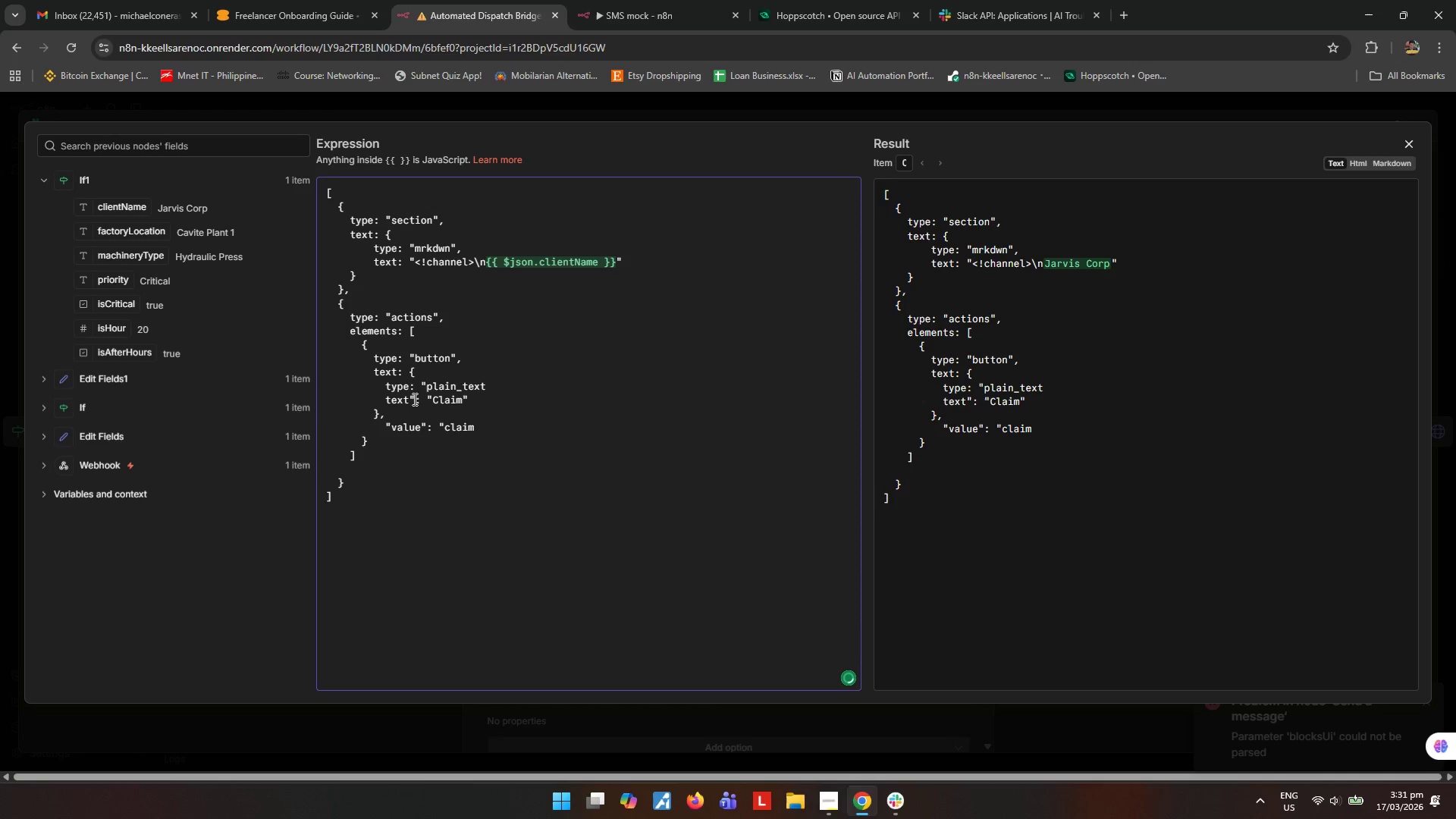 
key(Backspace)
 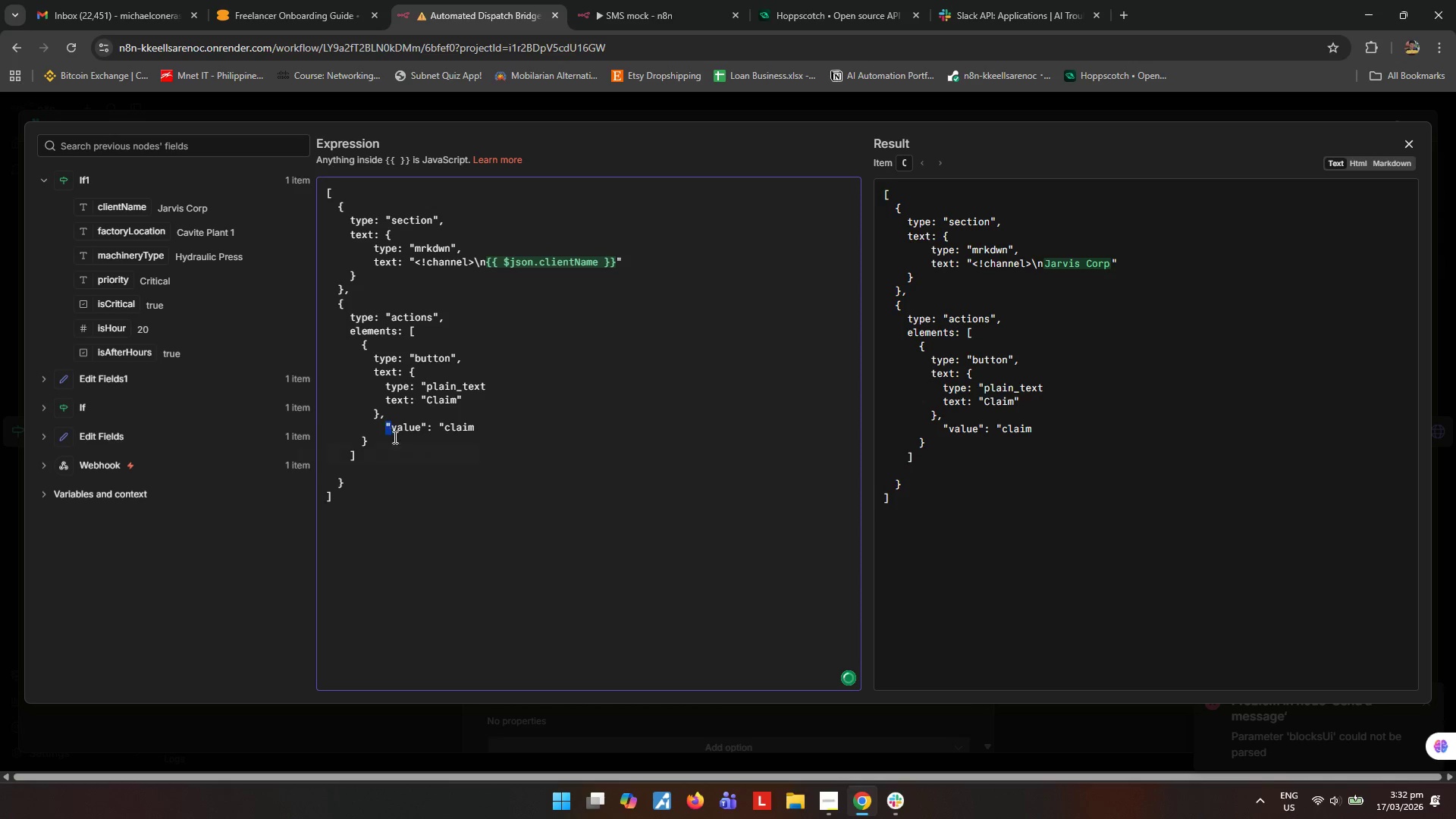 
key(Backspace)
 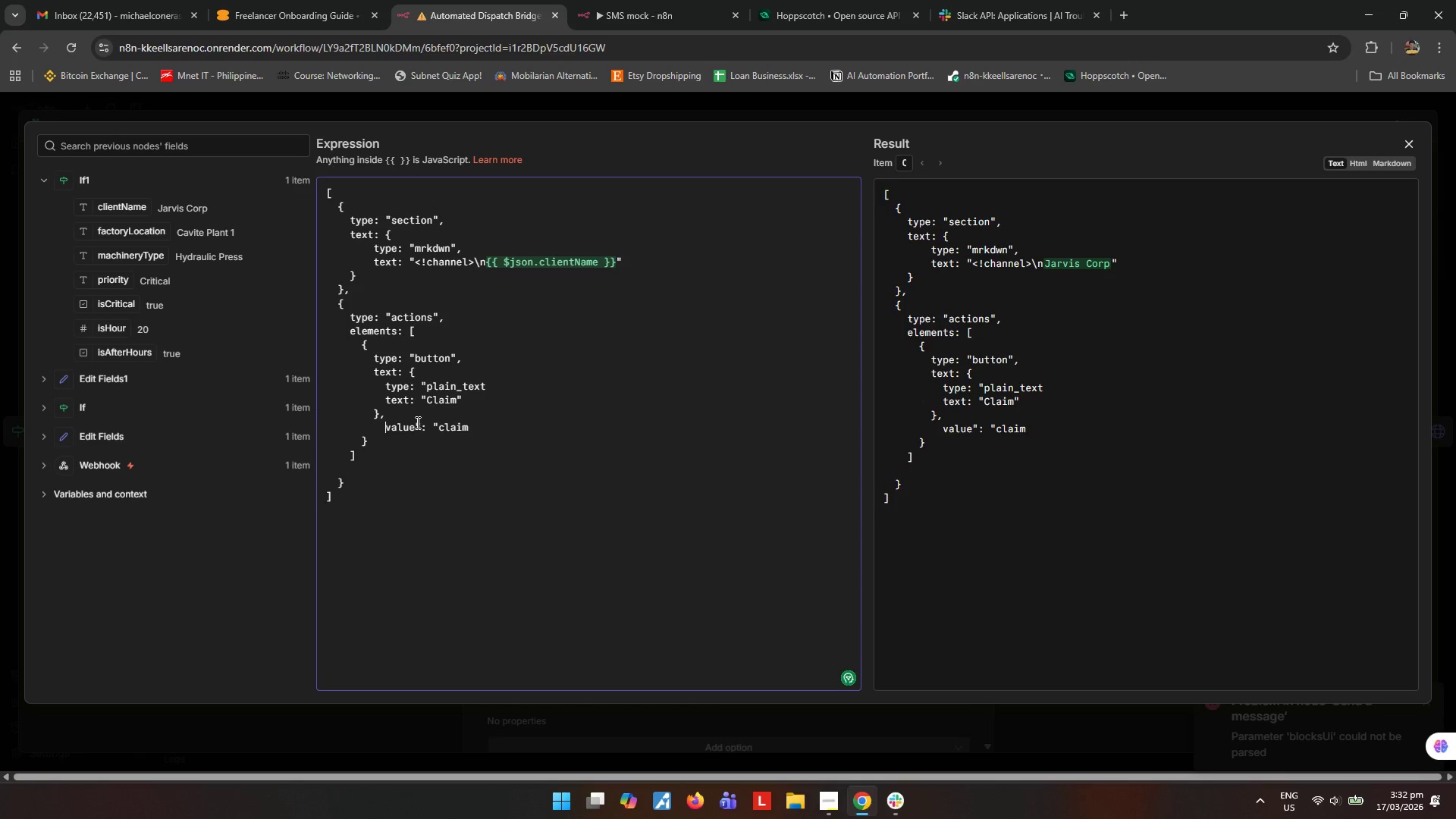 
left_click([419, 425])
 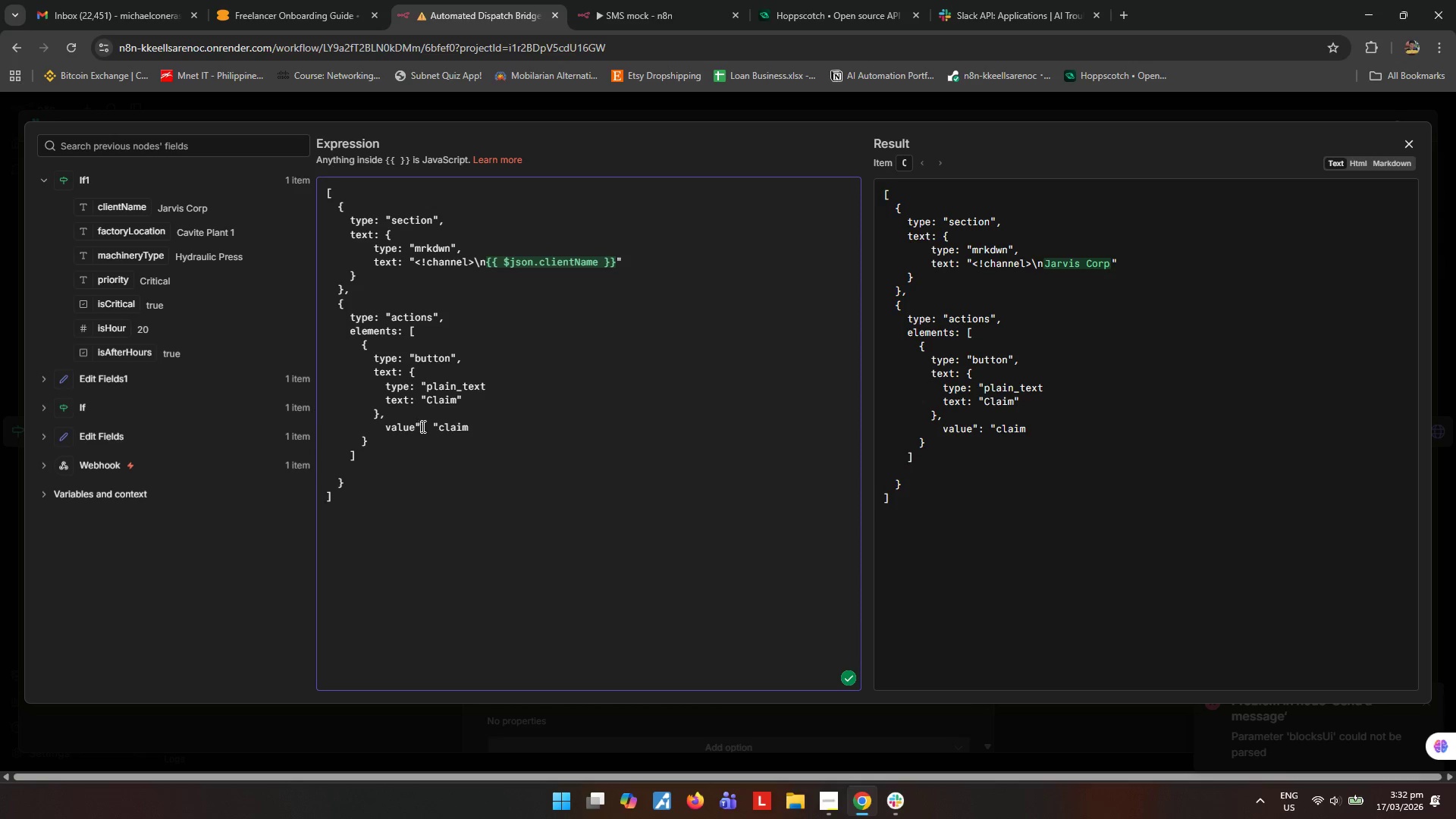 
key(Backspace)
 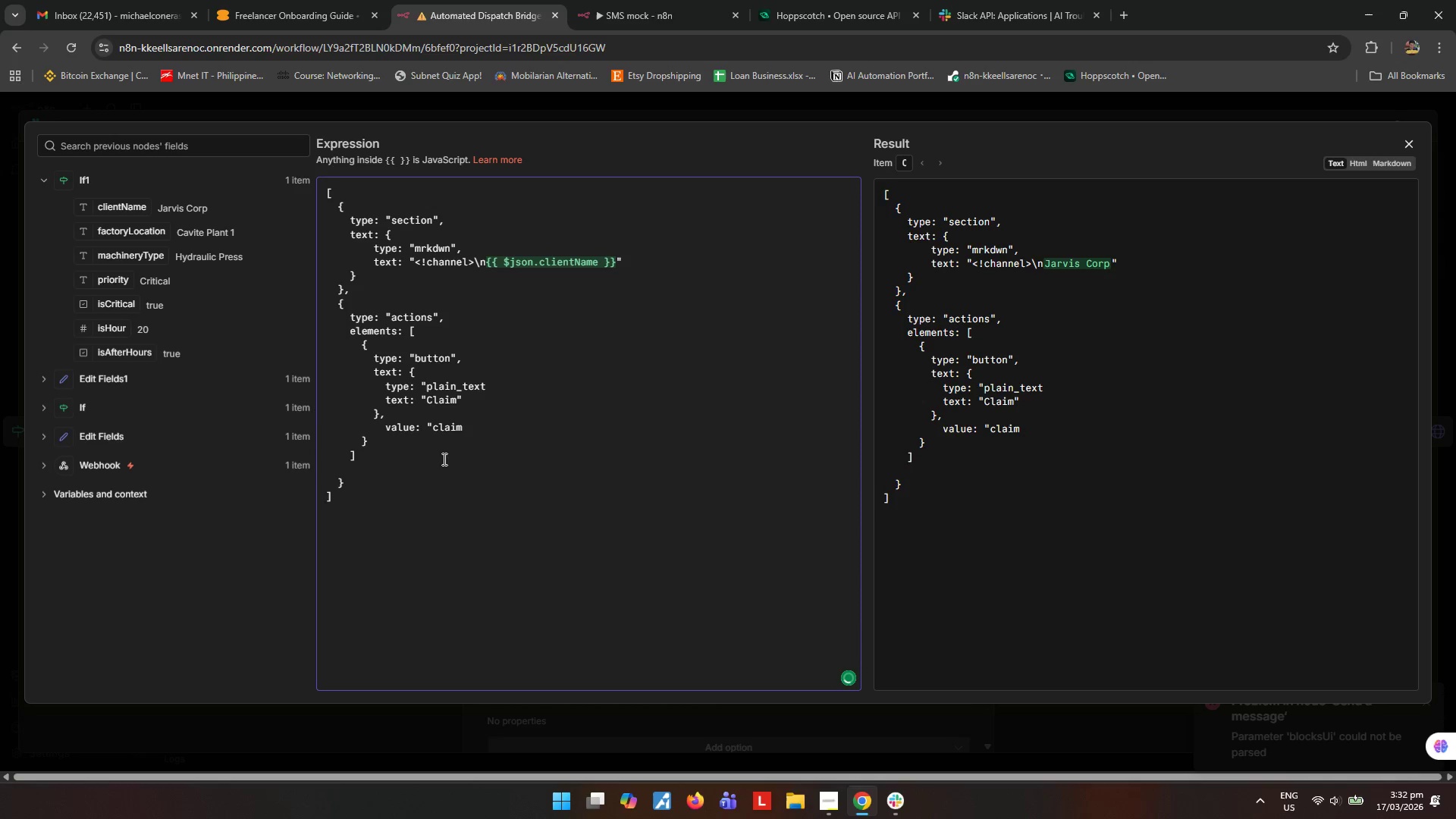 
left_click([465, 428])
 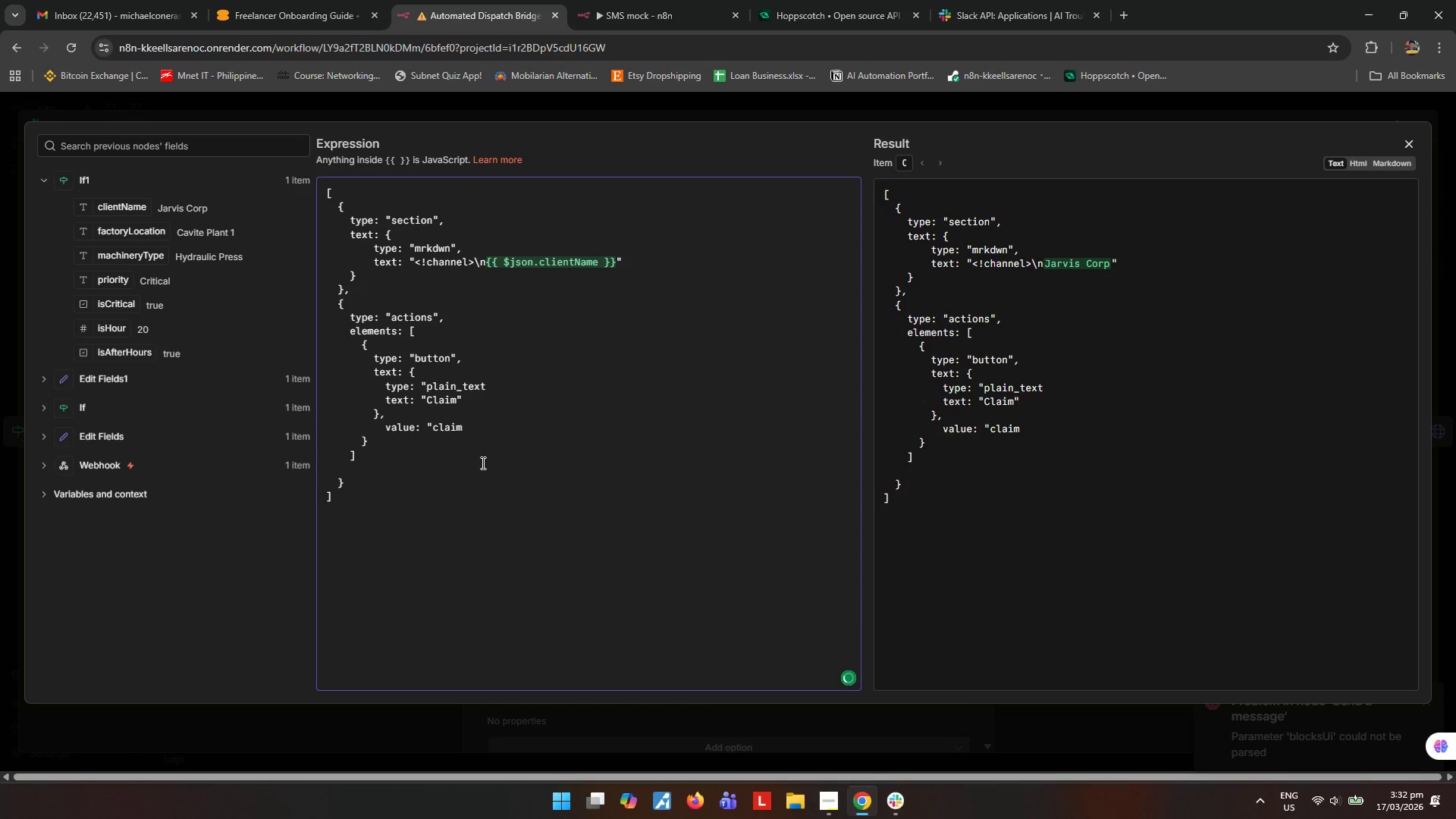 
key(Shift+ShiftRight)
 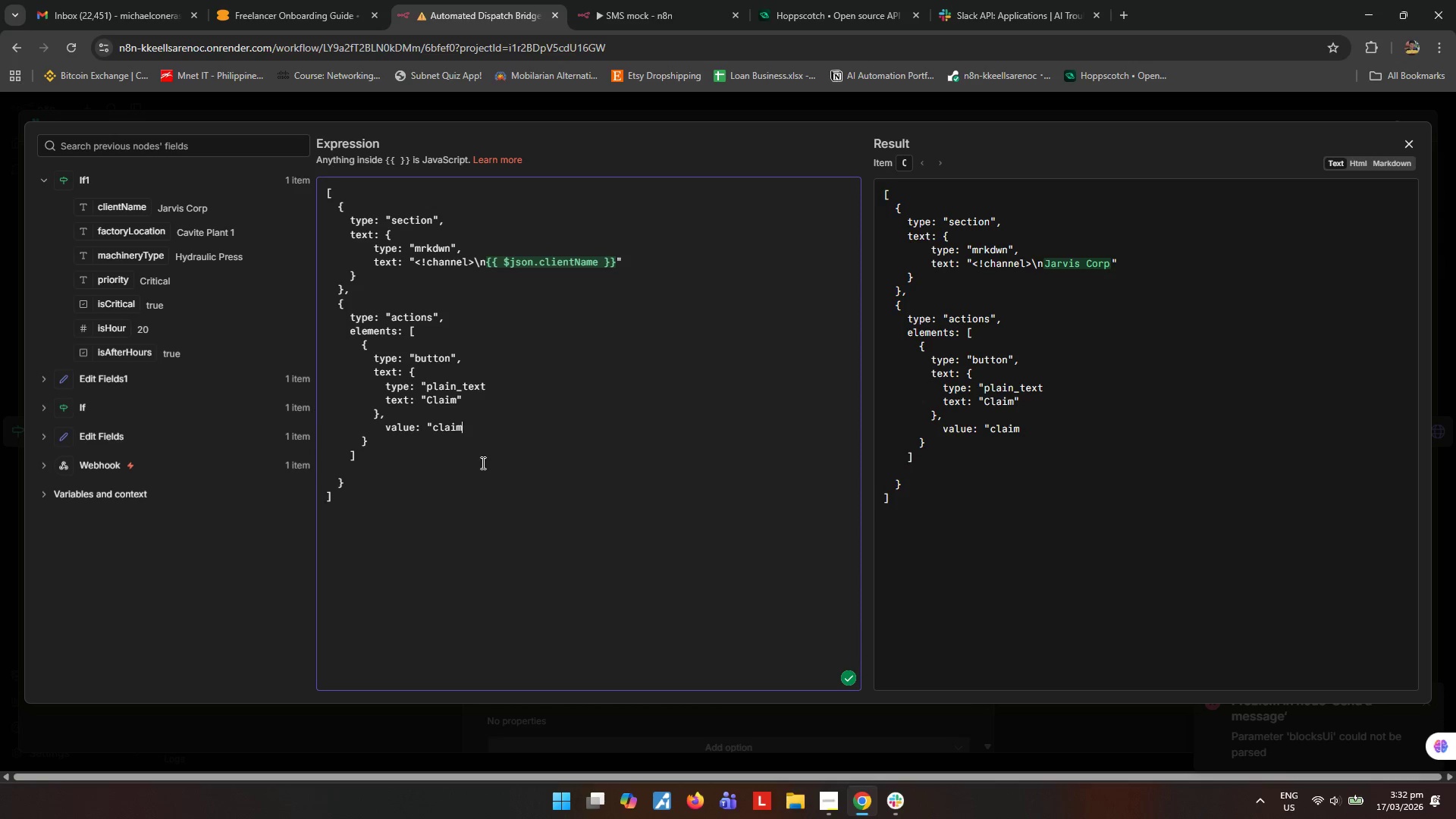 
key(Shift+Quote)
 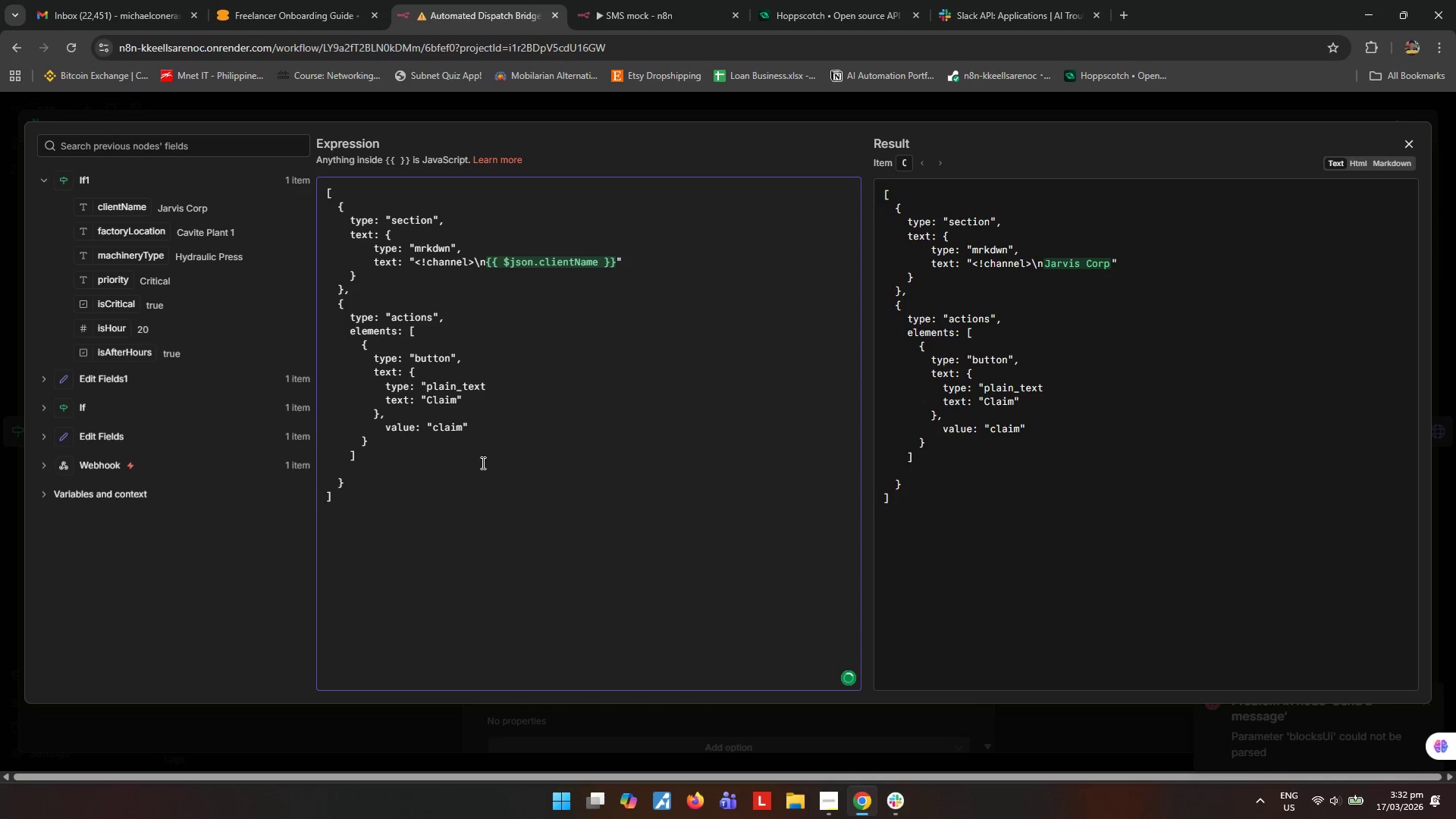 
left_click([482, 463])
 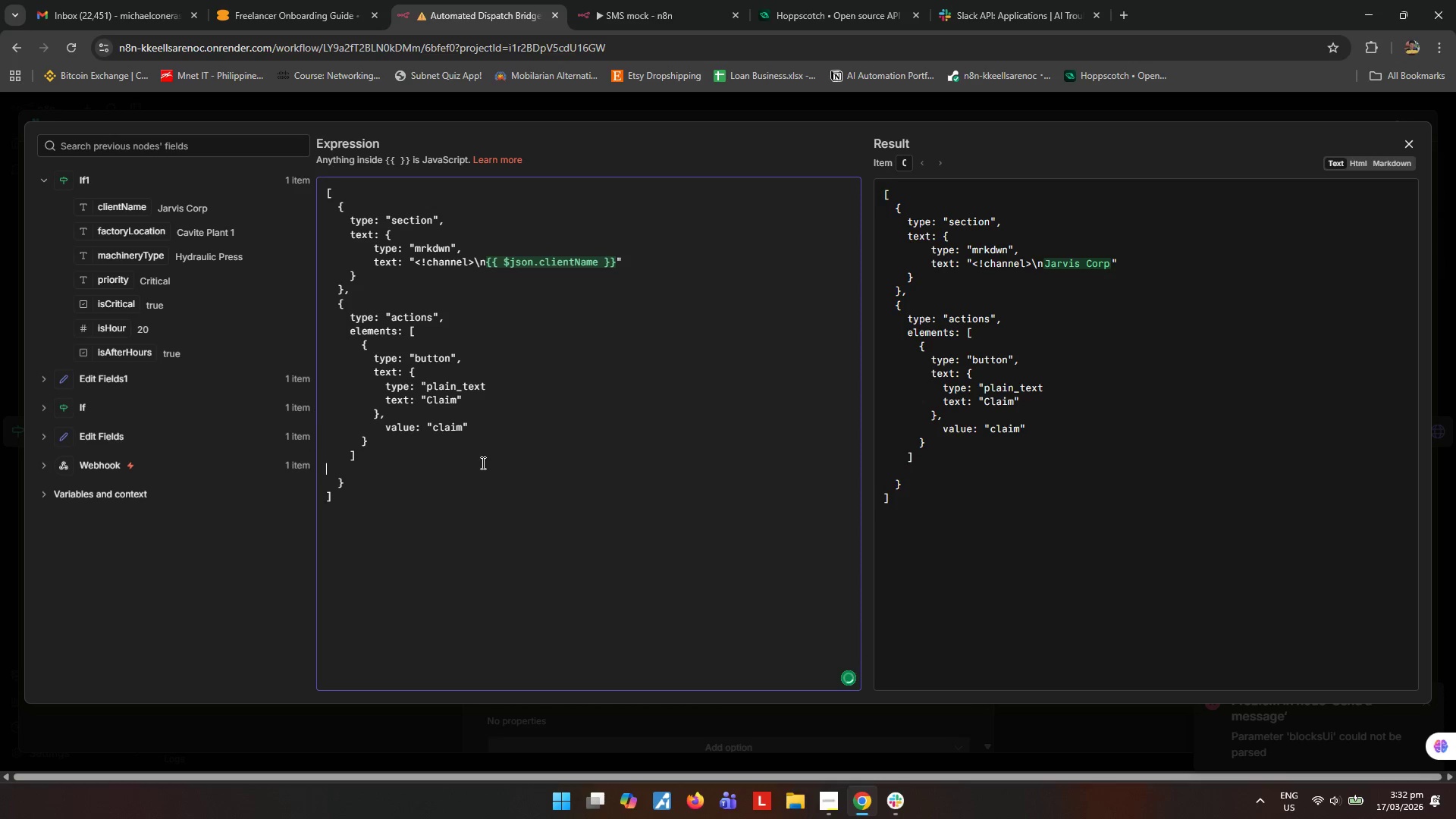 
key(Control+ControlLeft)
 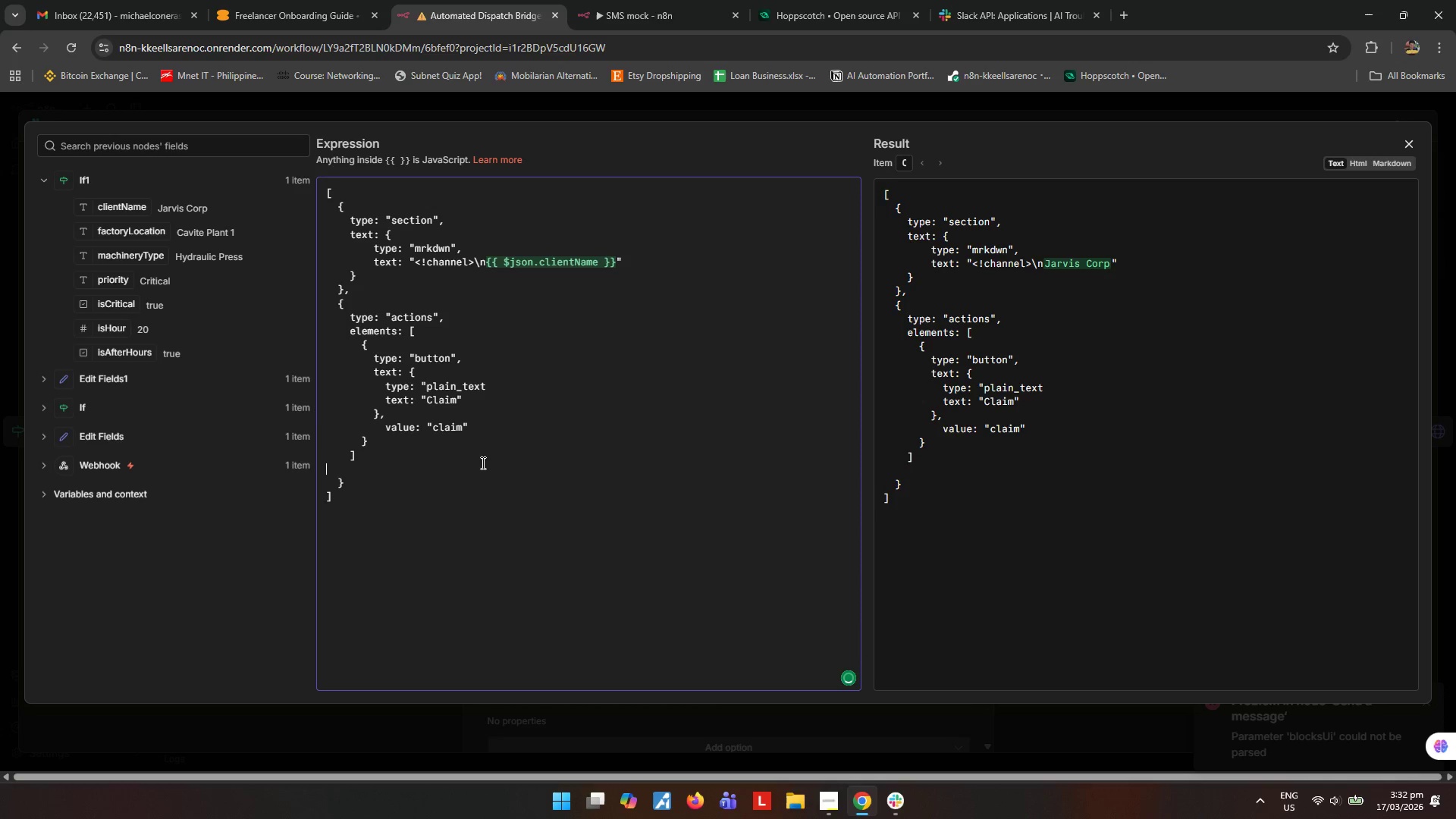 
key(Control+S)
 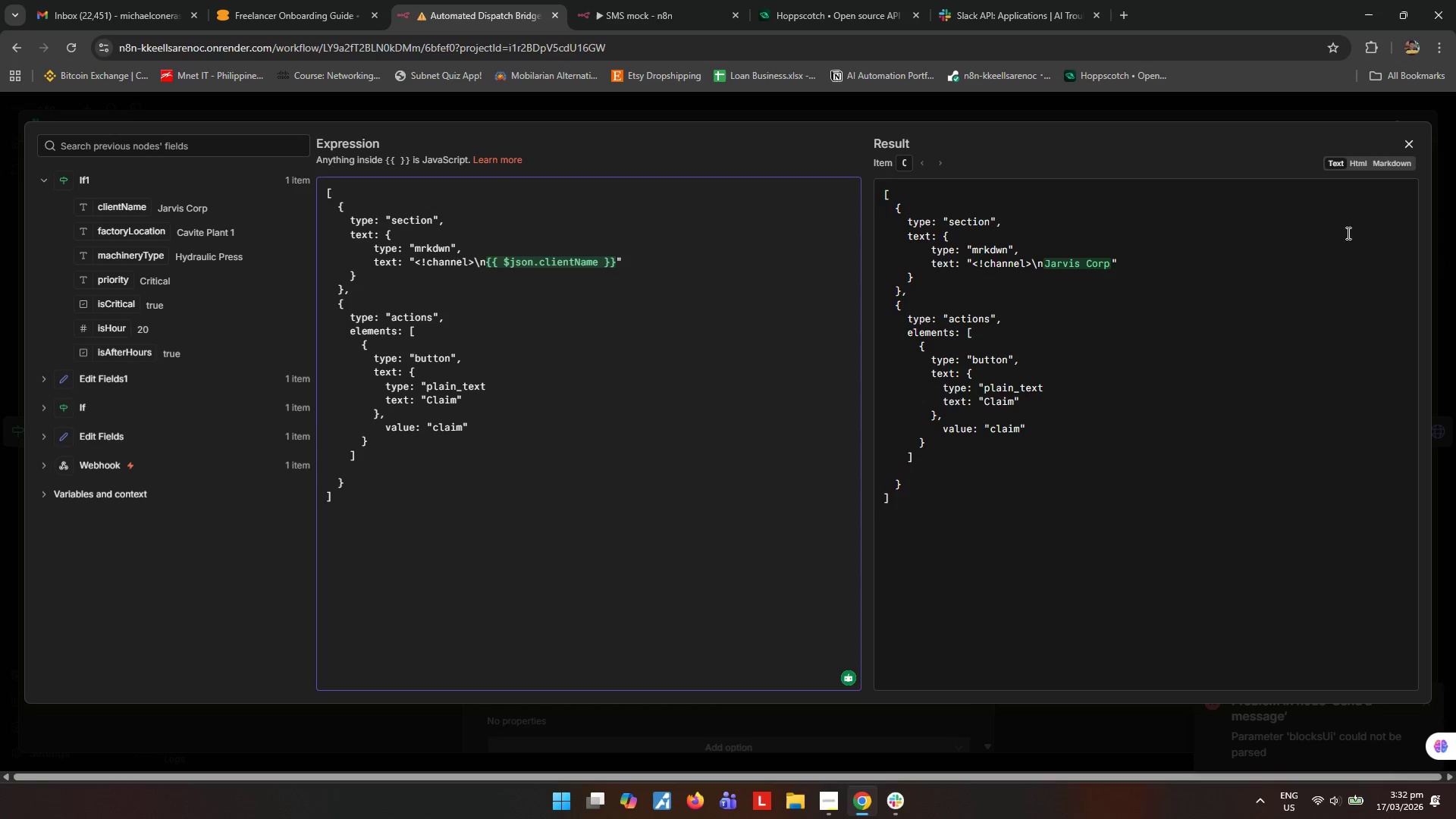 
wait(6.03)
 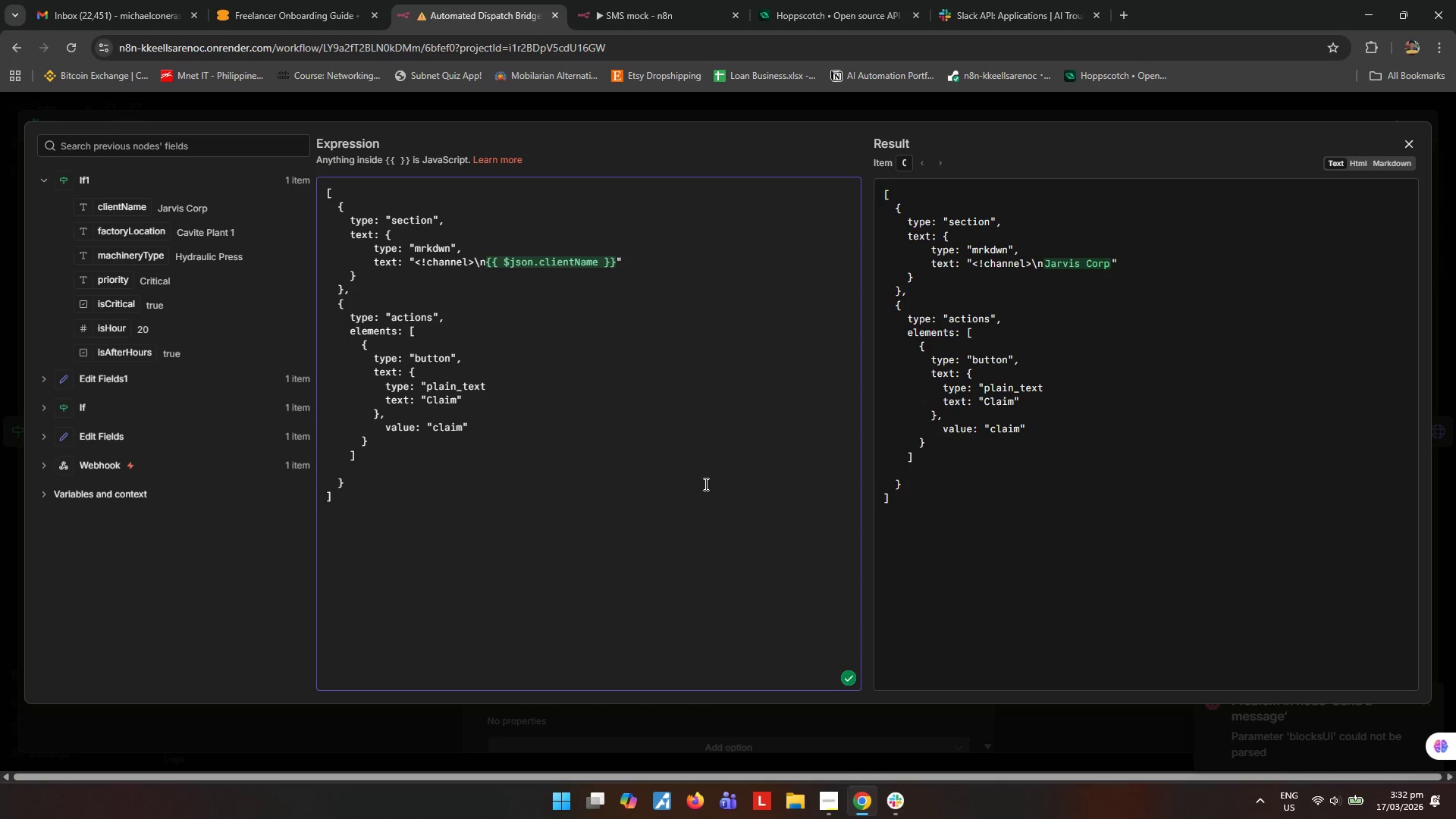 
left_click([1402, 143])
 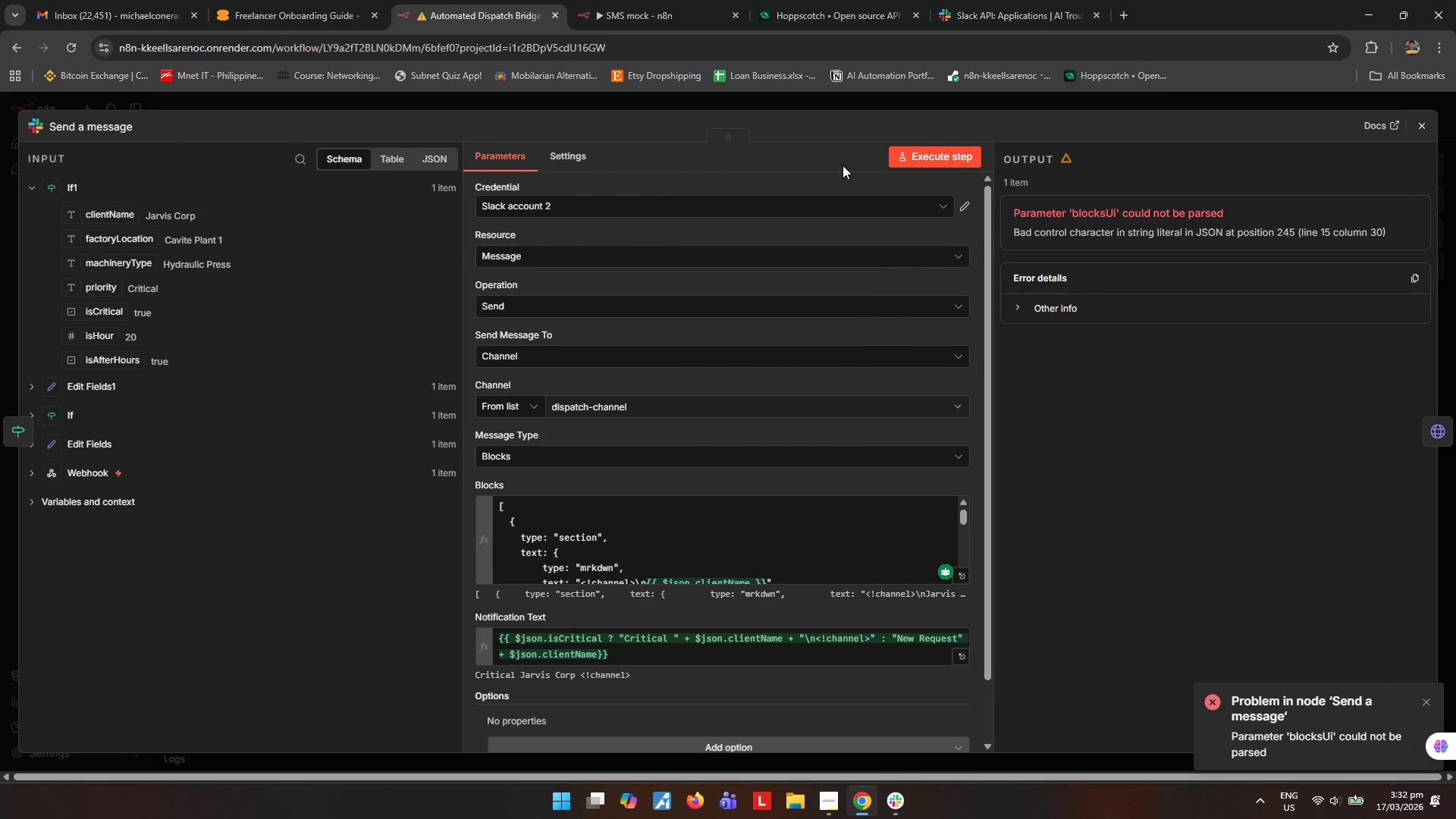 
left_click([914, 148])
 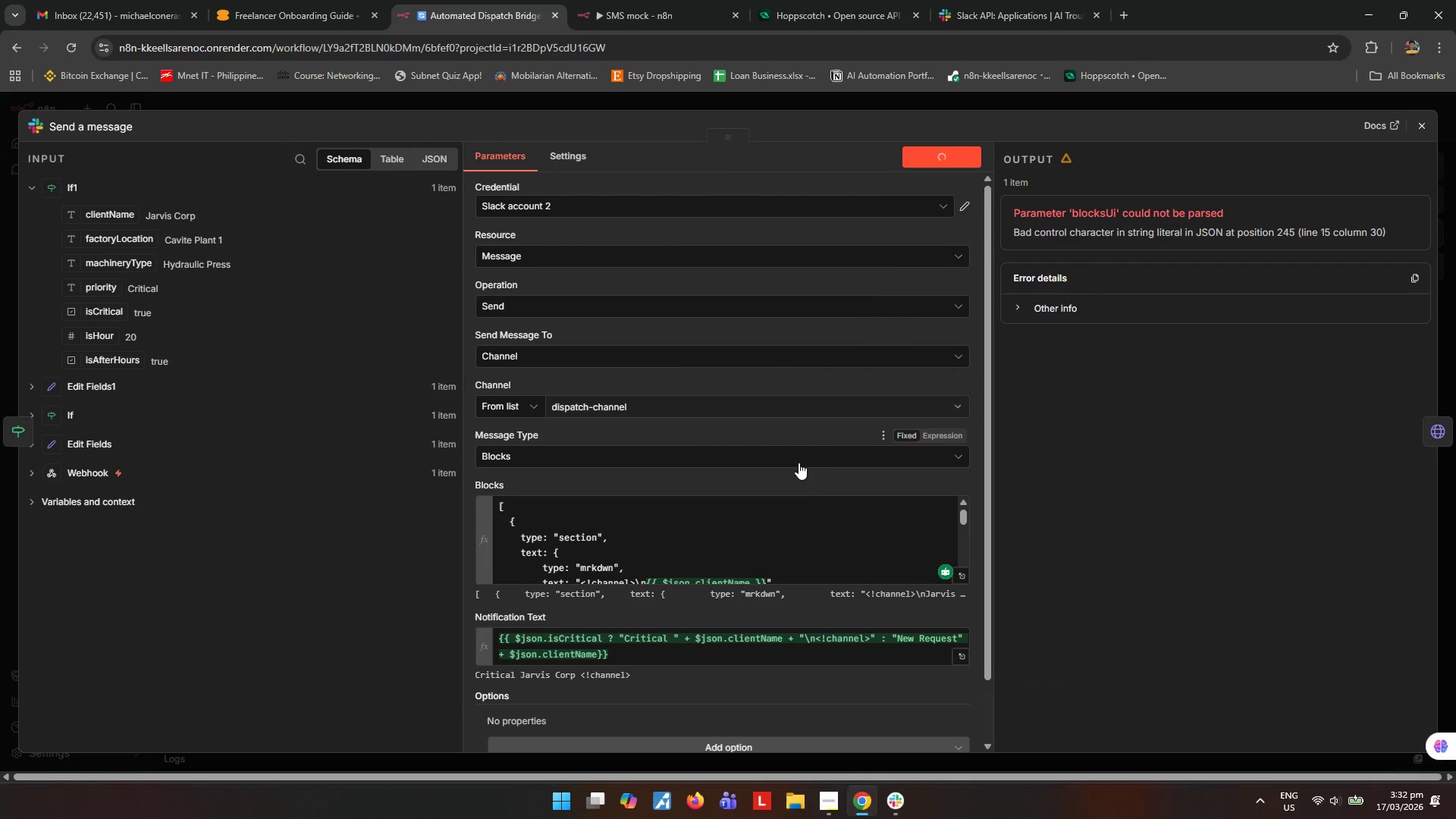 
mouse_move([802, 511])
 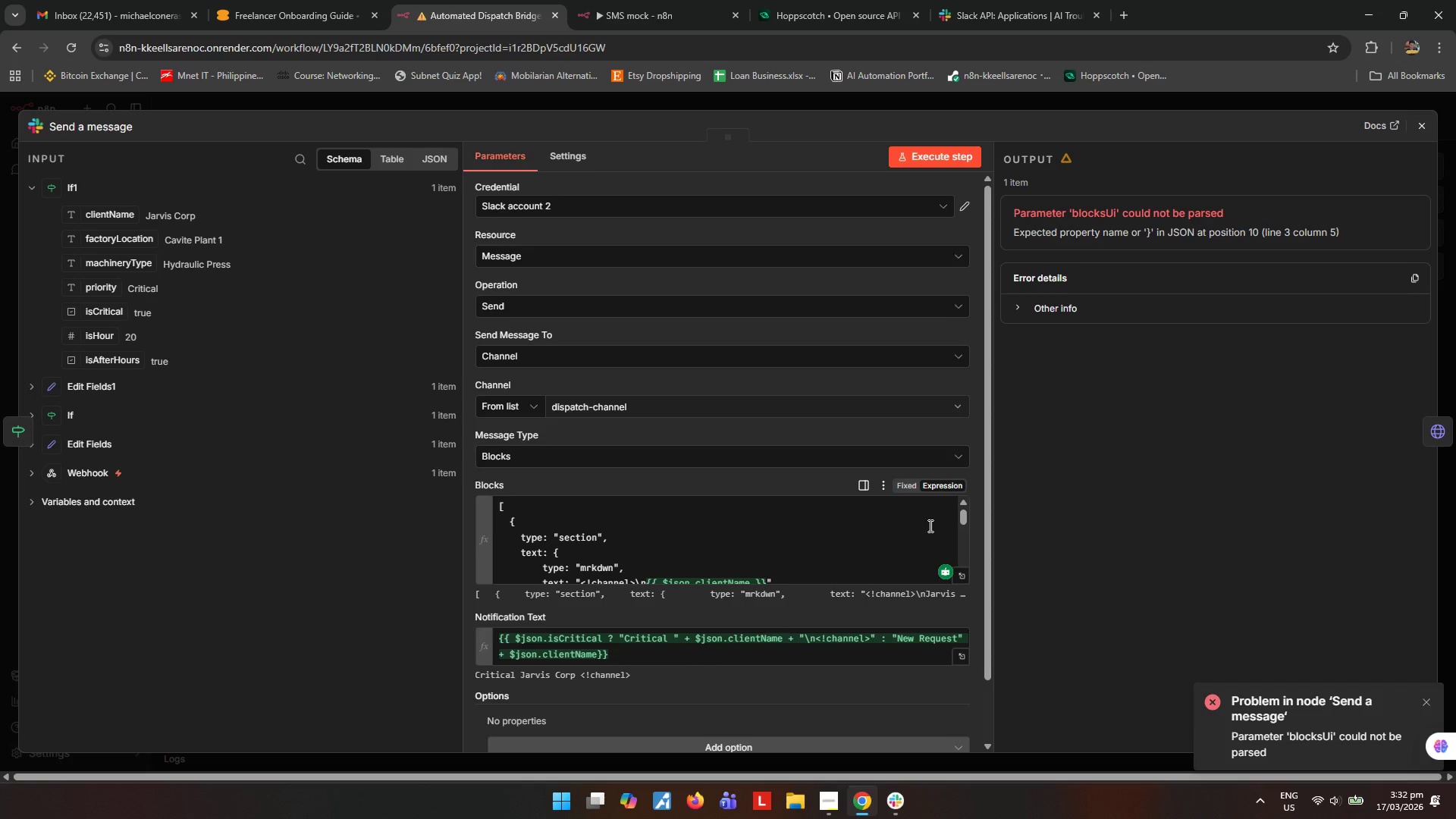 
left_click([968, 573])
 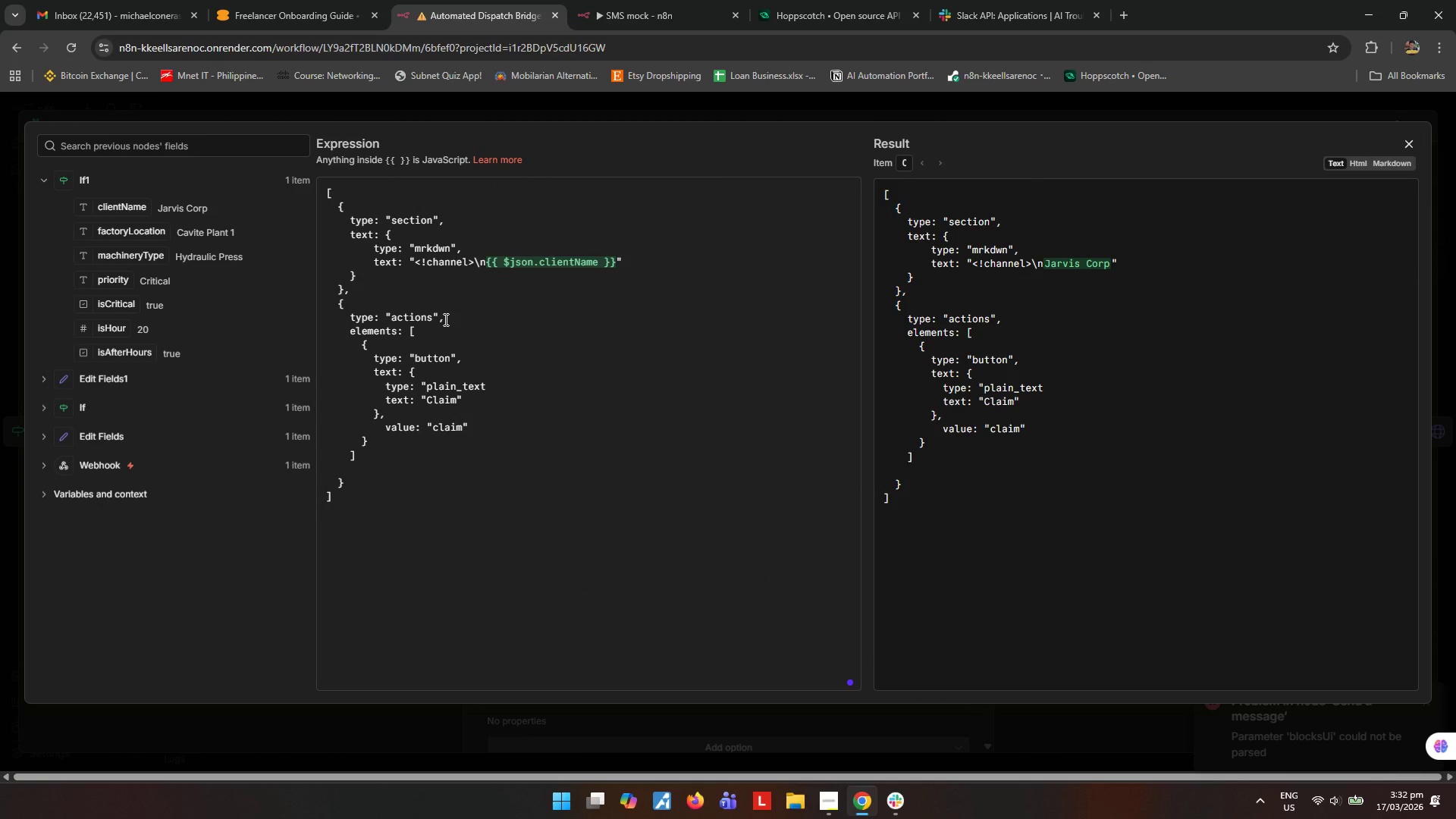 
wait(12.19)
 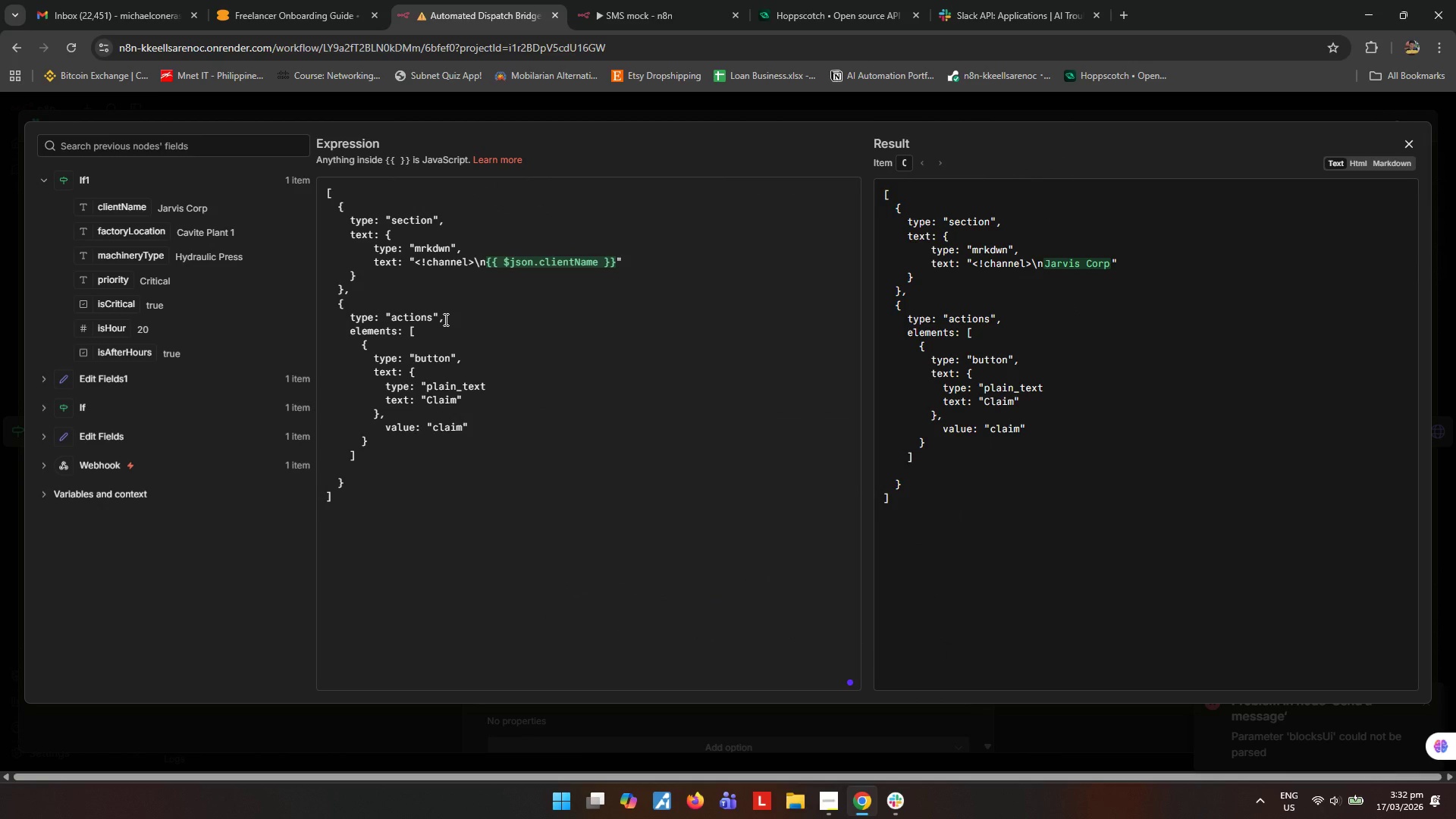 
left_click([905, 804])
 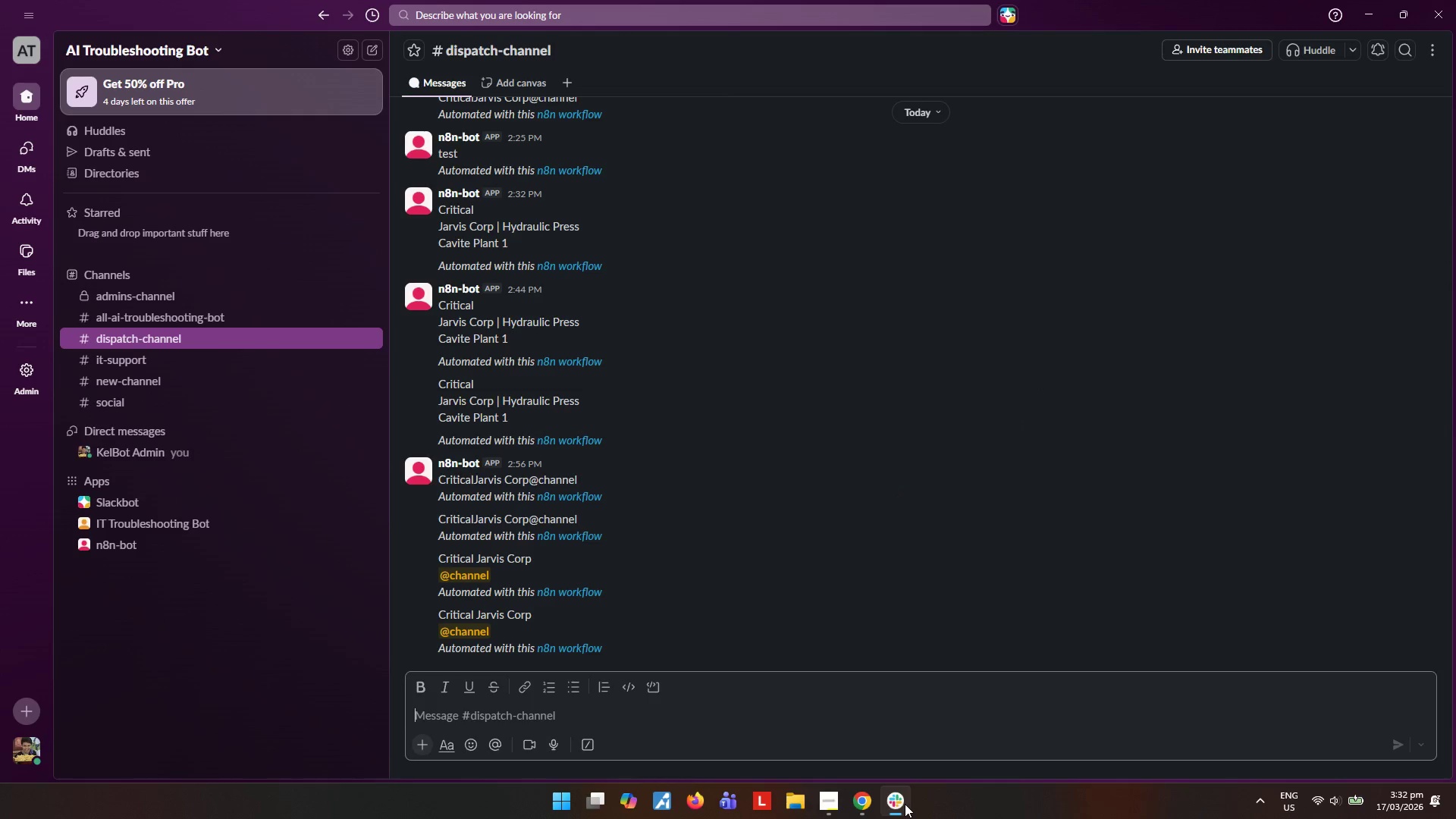 
left_click([905, 804])
 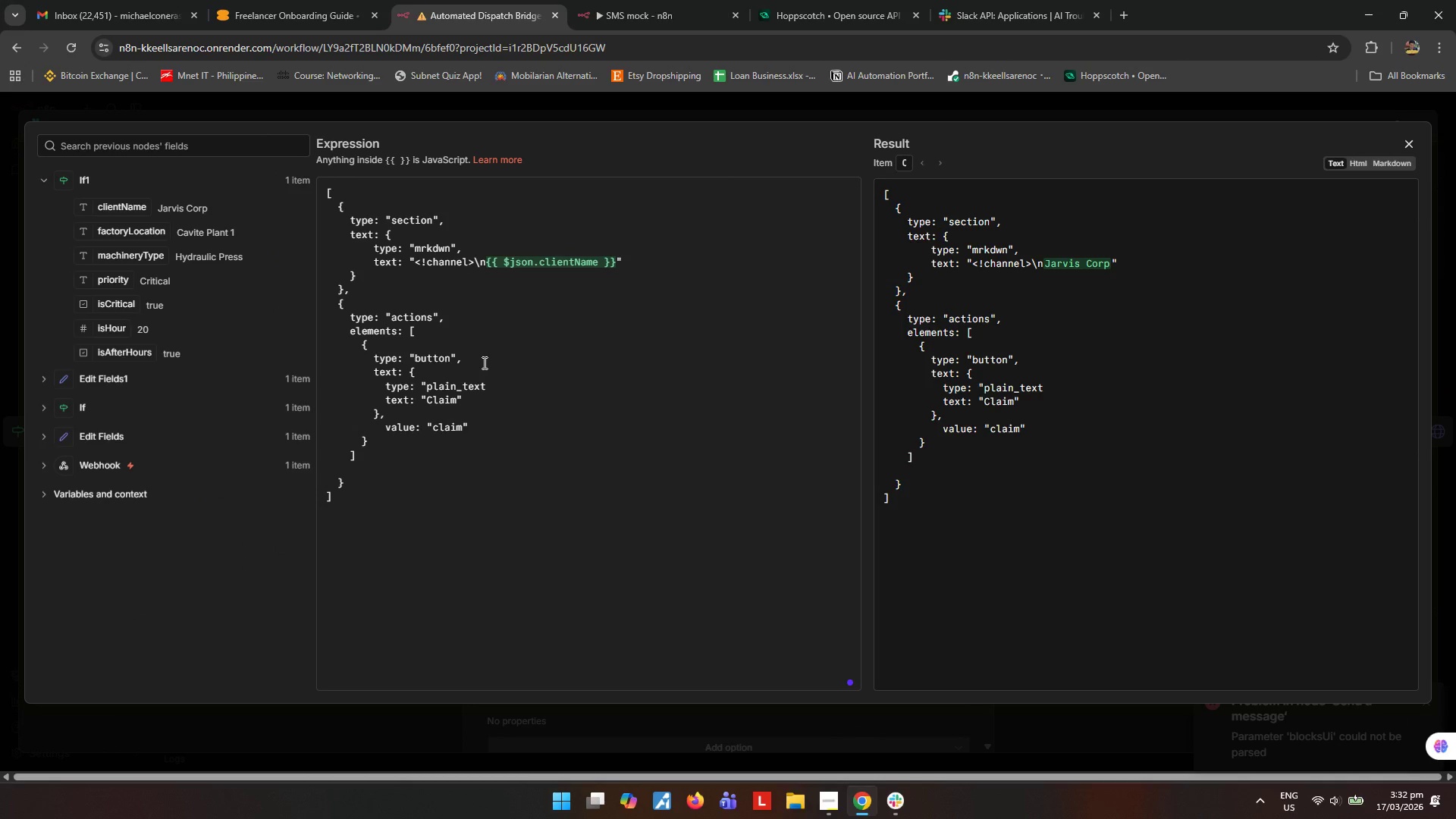 
scroll: coordinate [472, 344], scroll_direction: up, amount: 1.0
 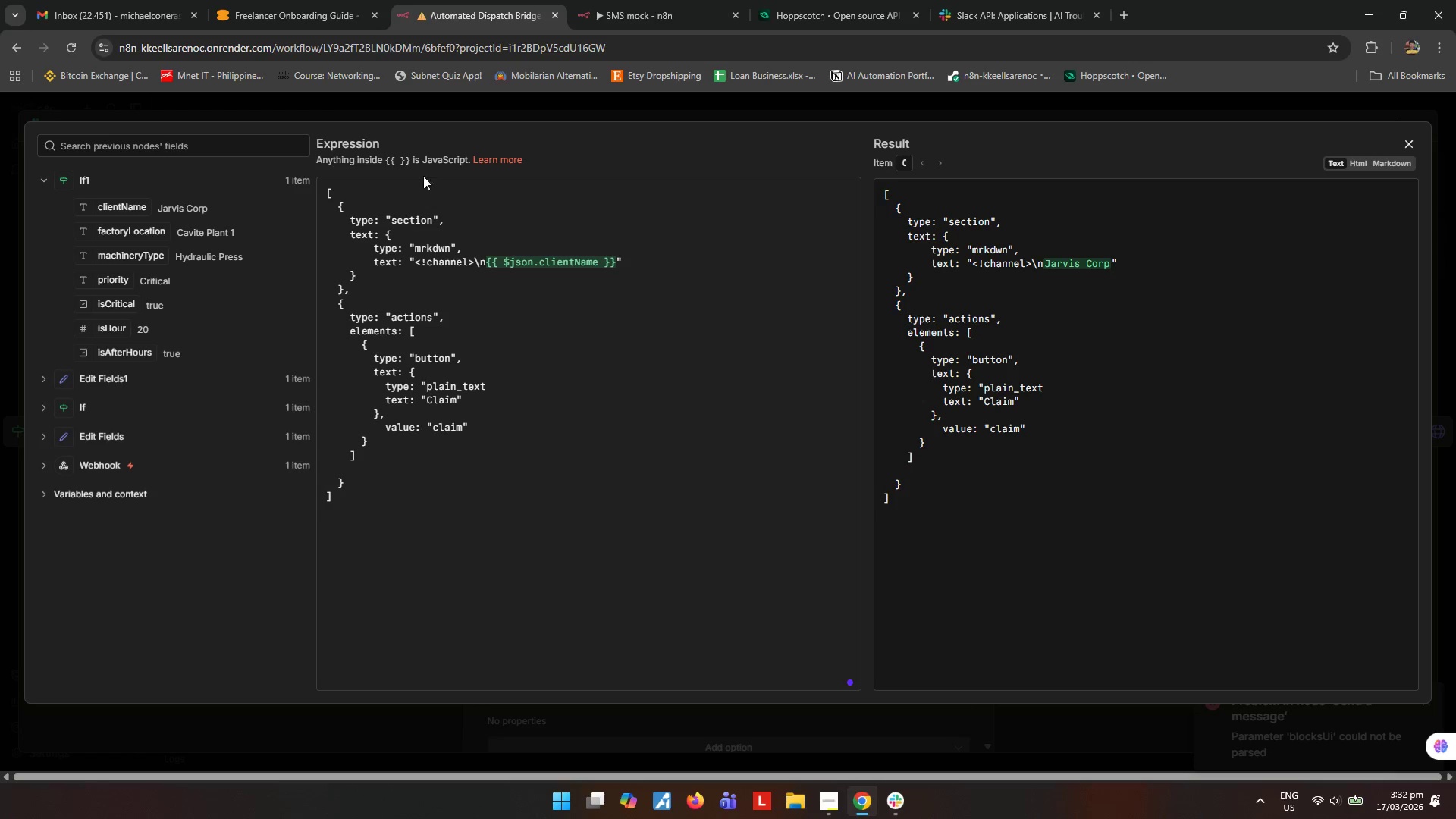 
wait(6.53)
 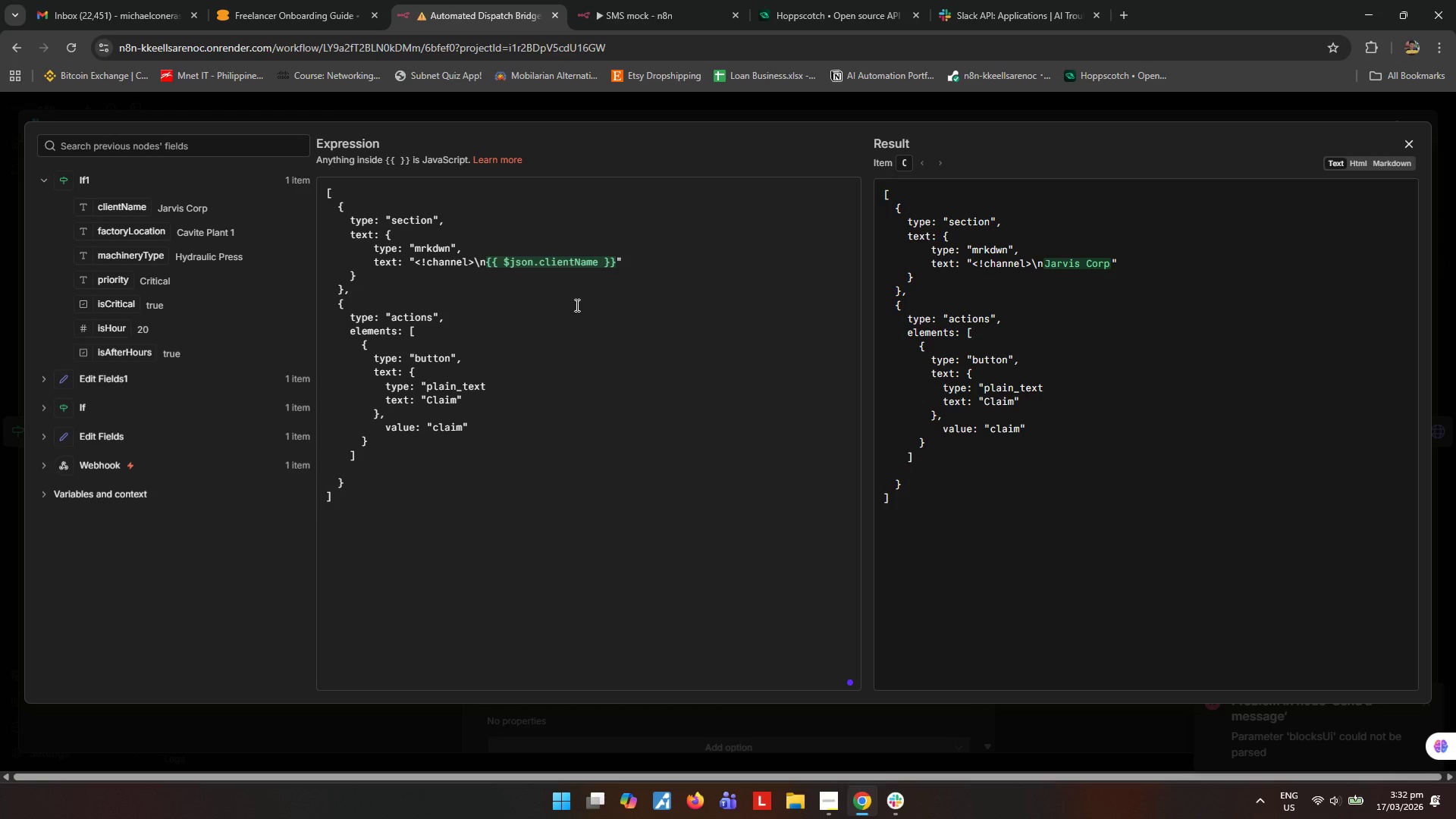 
key(Control+Shift+T)
 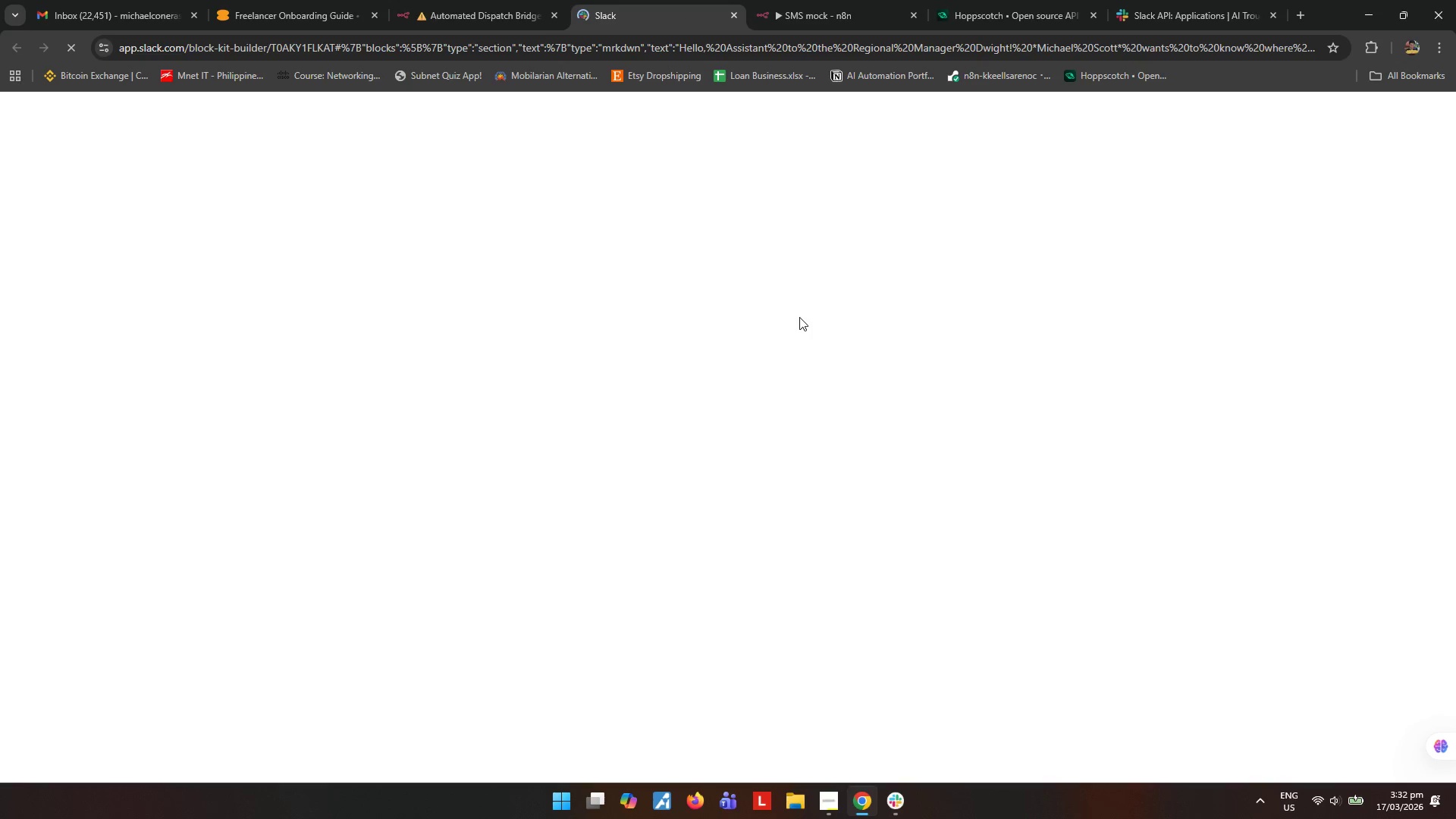 
wait(8.48)
 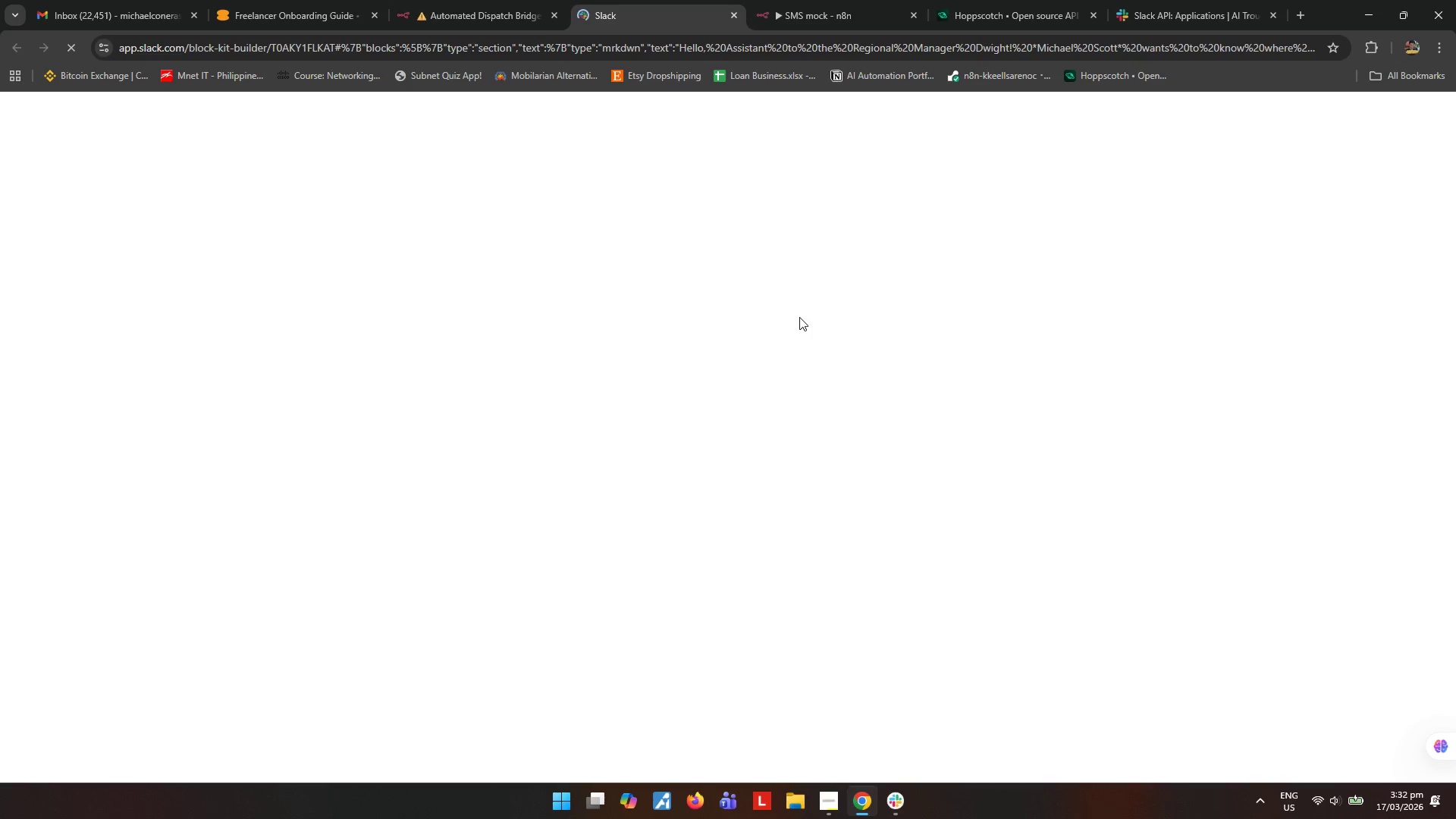 
left_click_drag(start_coordinate=[777, 215], to_coordinate=[818, 218])
 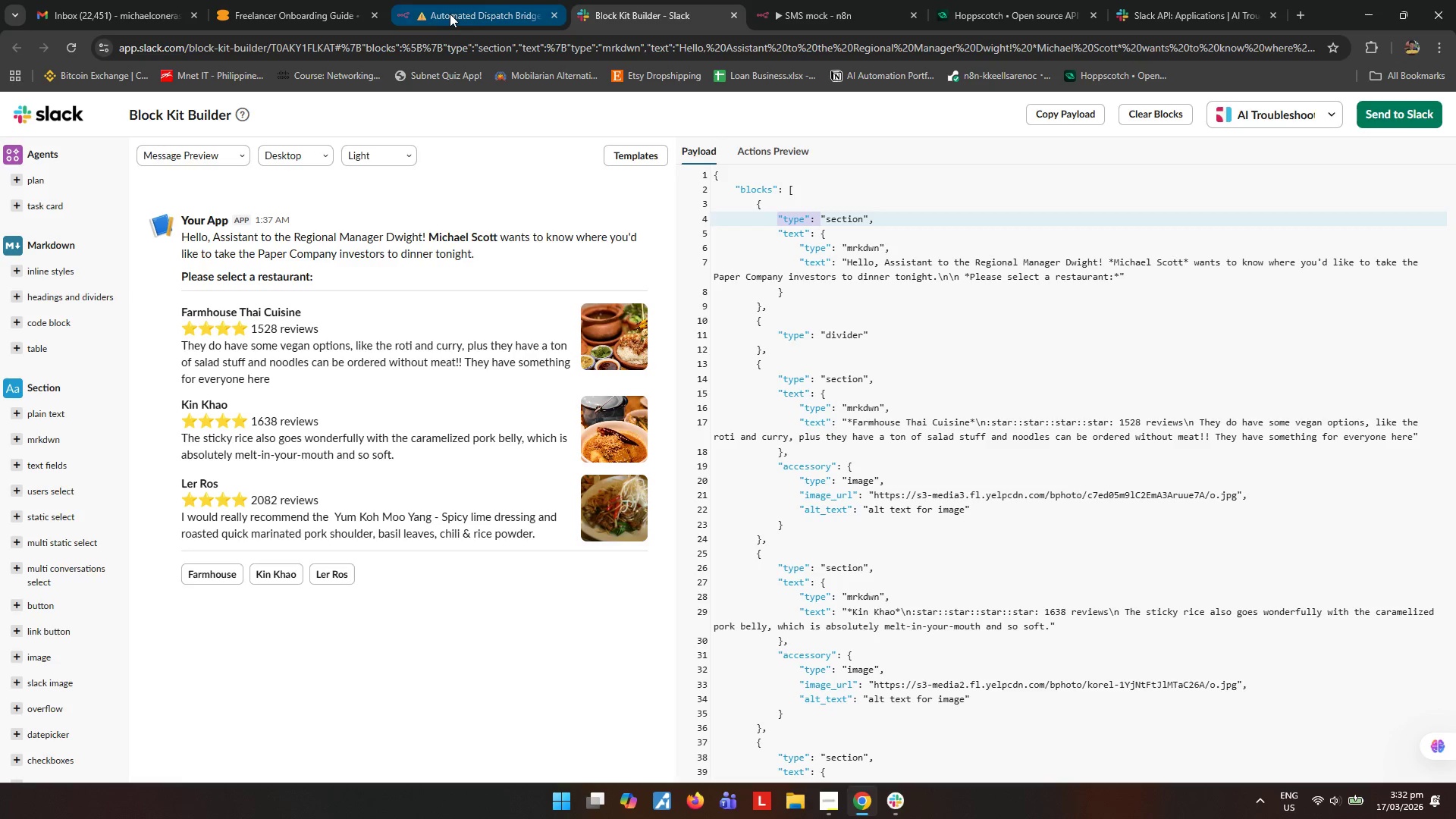 
left_click([458, 15])
 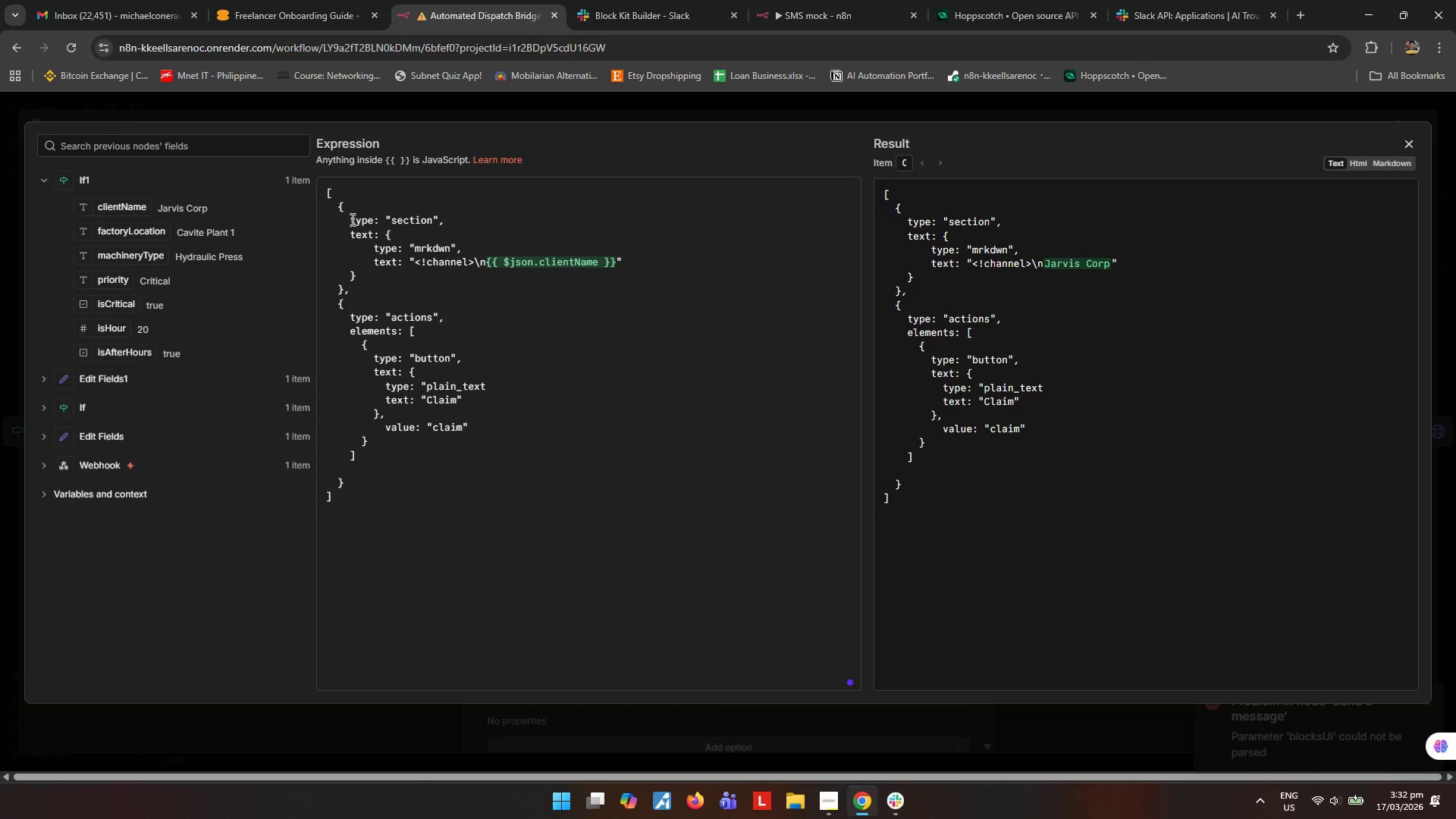 
left_click([351, 219])
 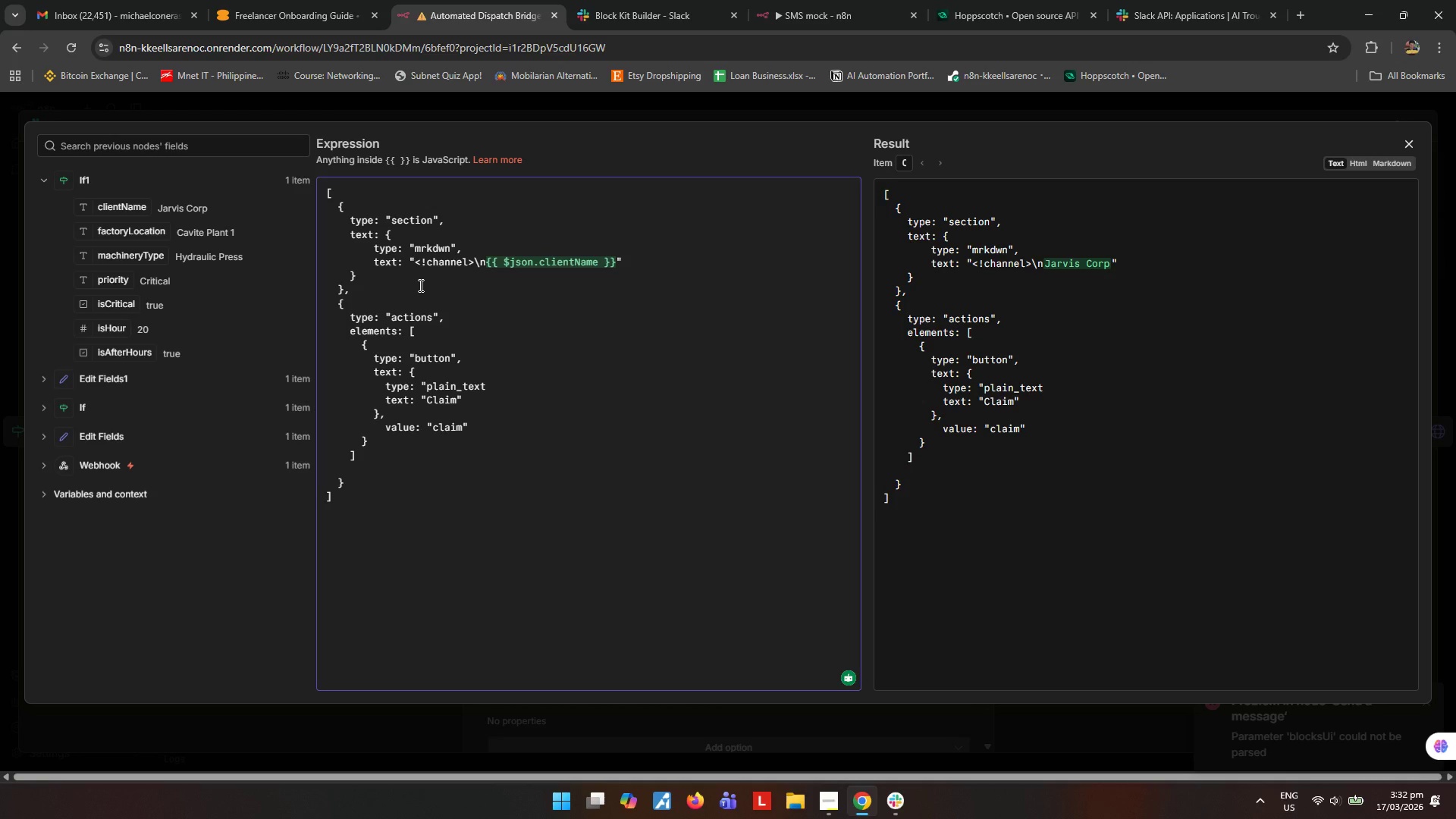 
key(Shift+ShiftRight)
 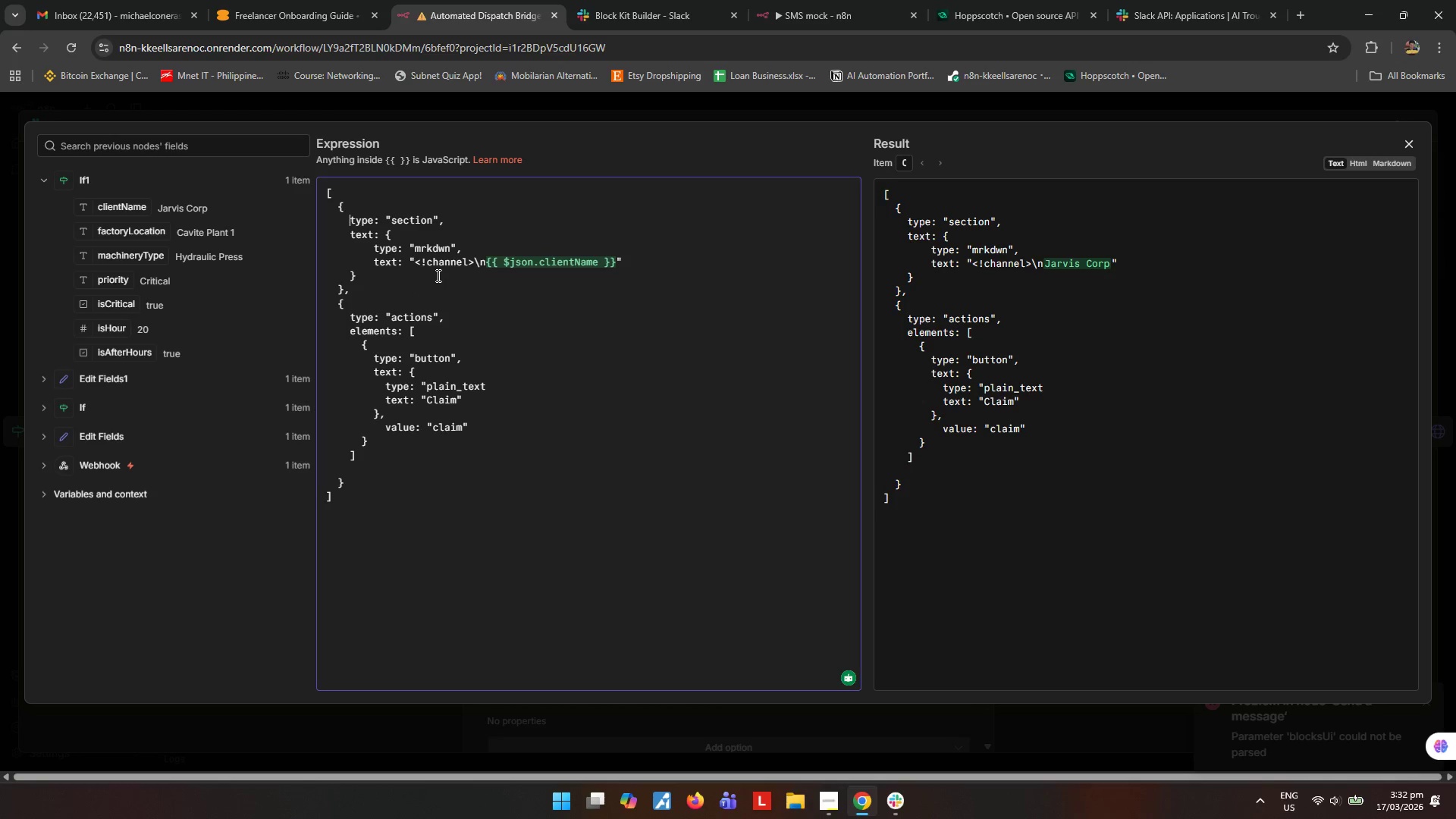 
key(Shift+Quote)
 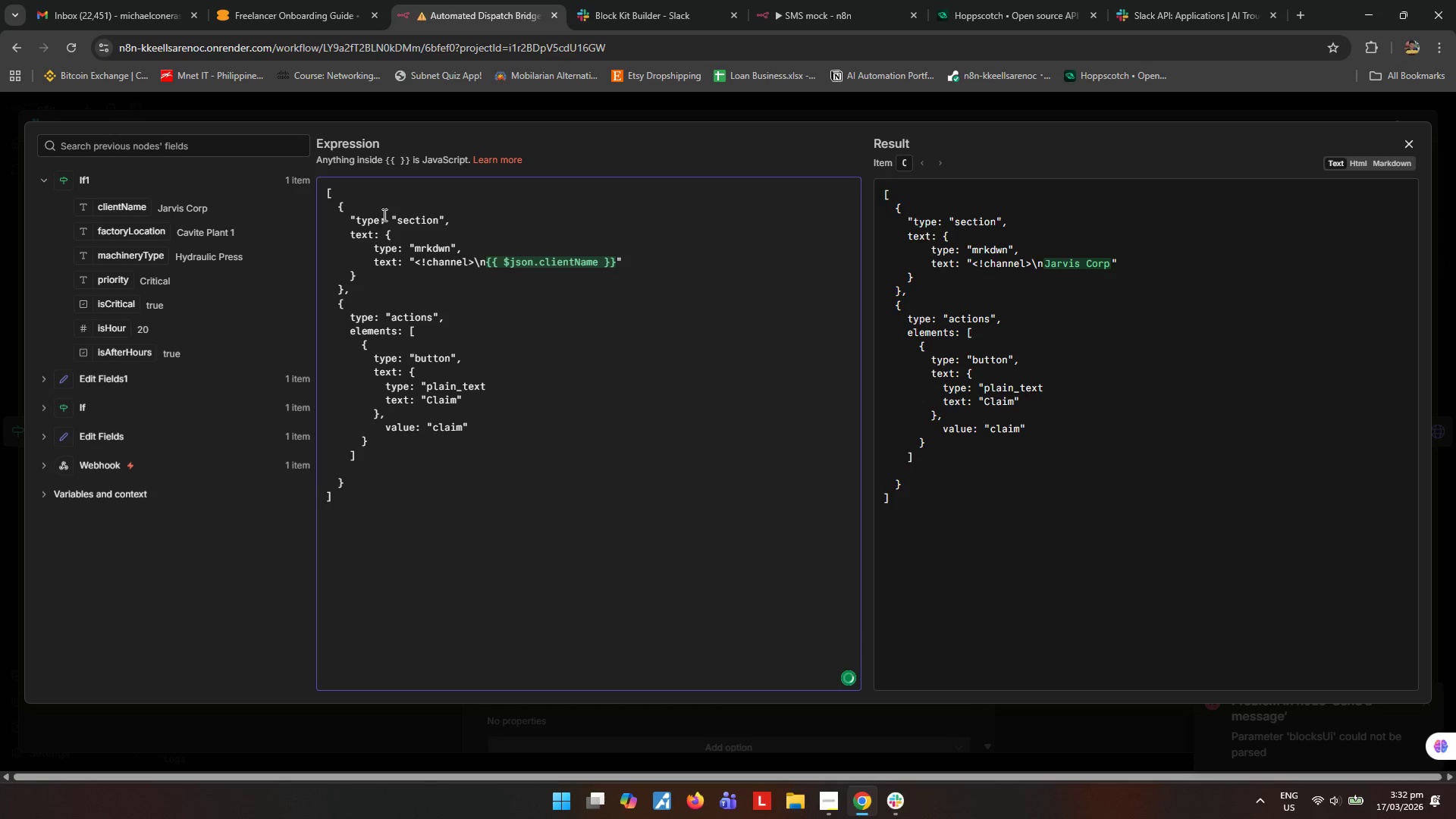 
left_click([381, 217])
 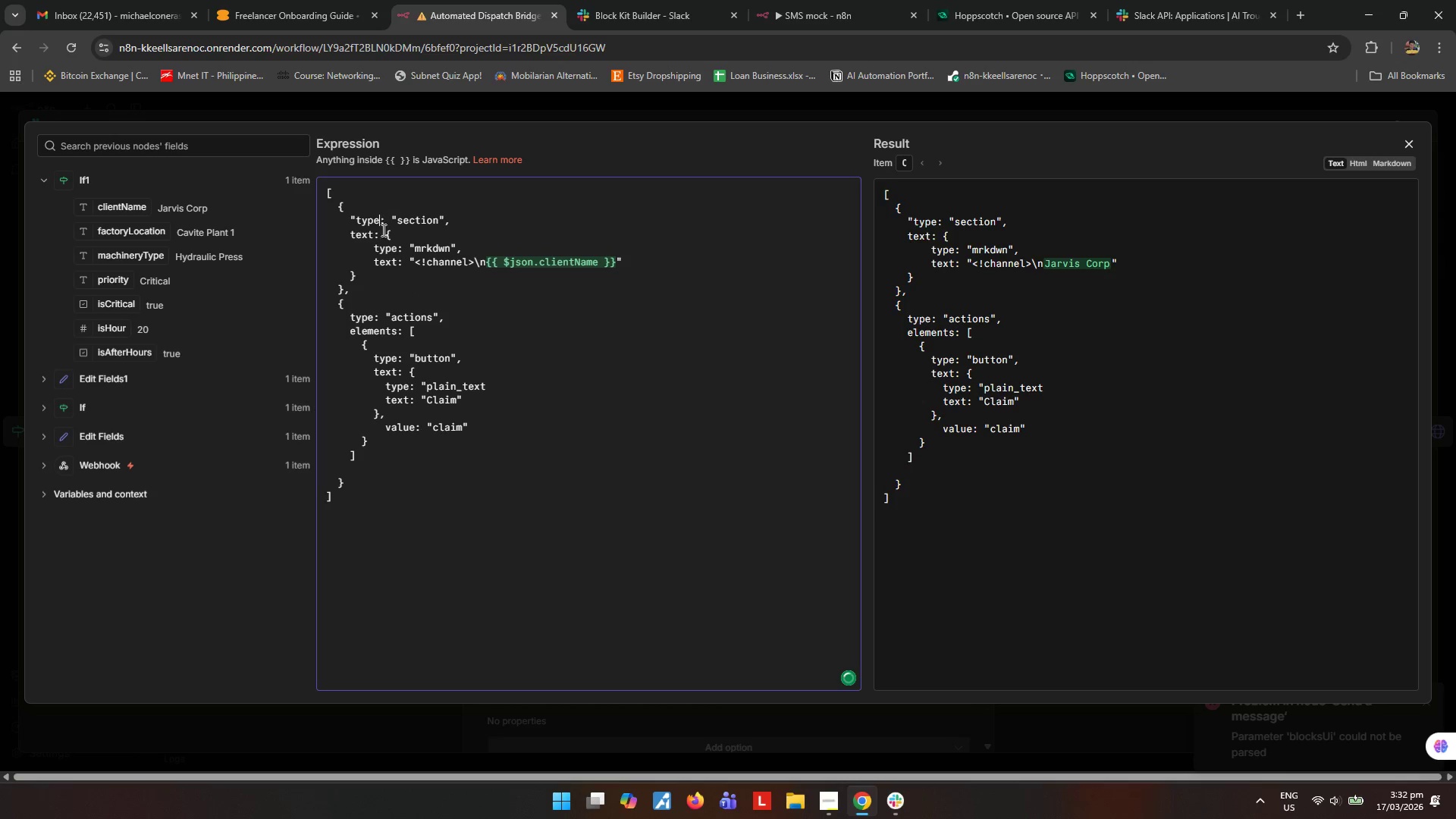 
key(Shift+ShiftRight)
 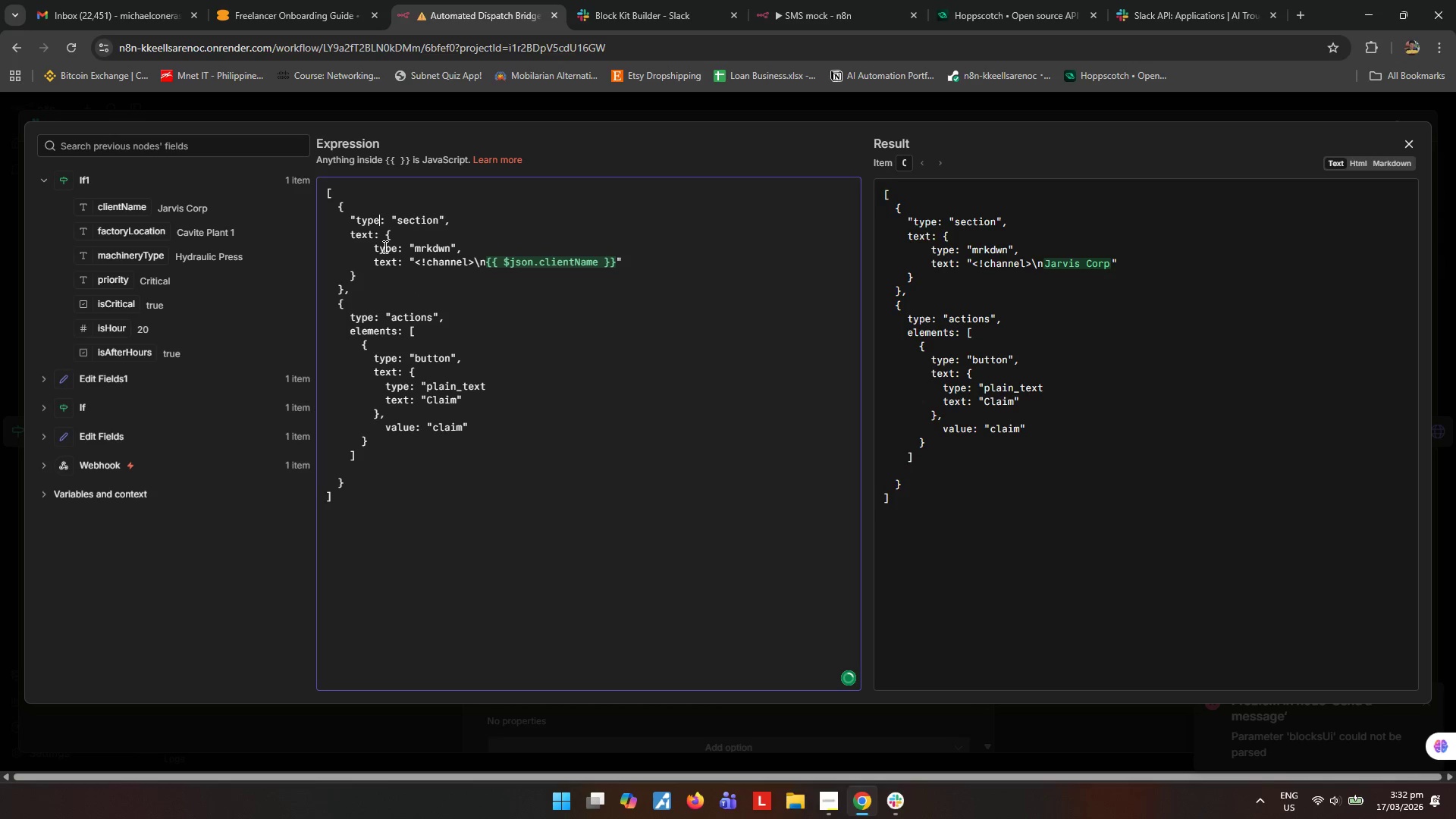 
key(Shift+Quote)
 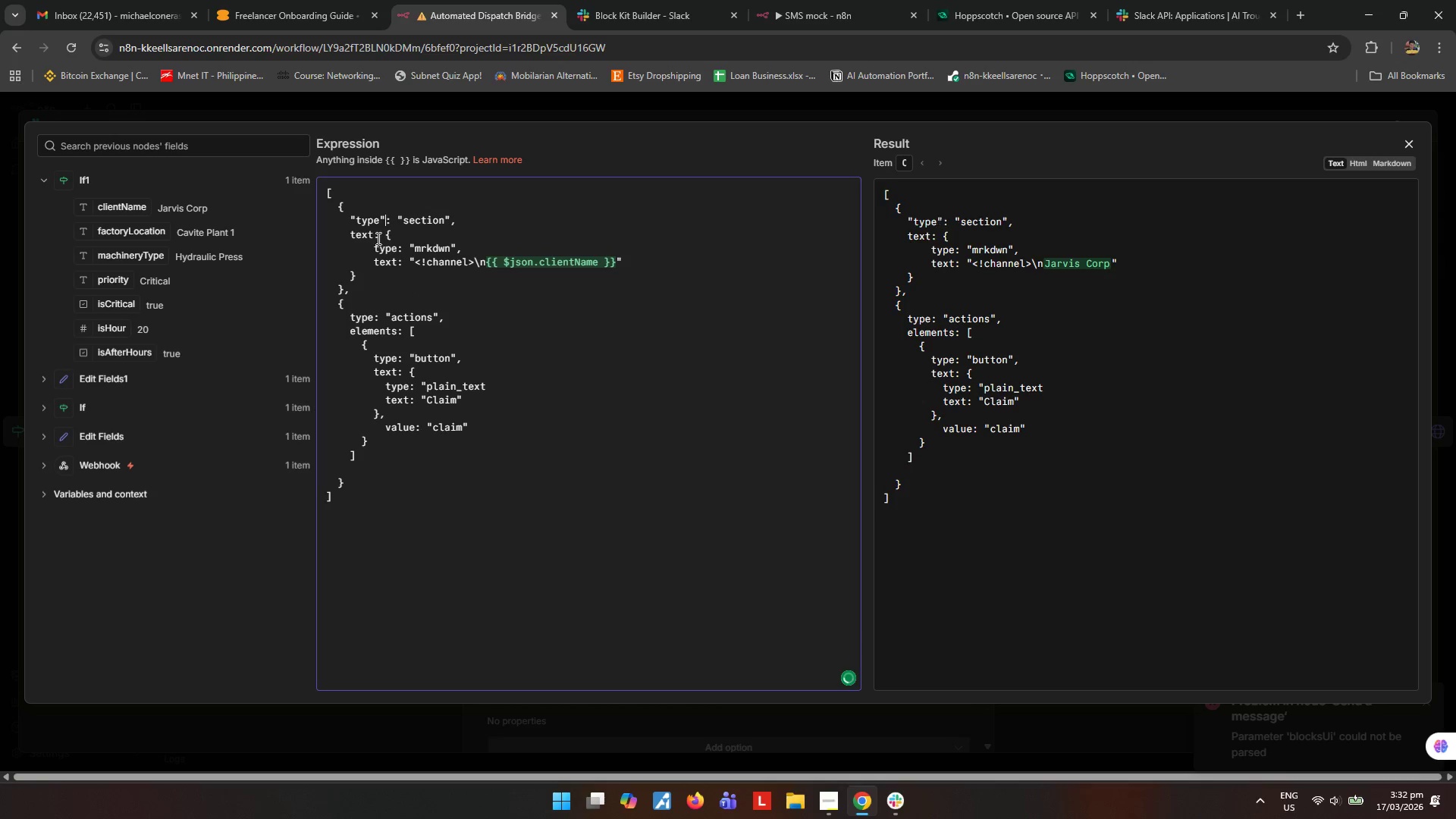 
left_click([375, 237])
 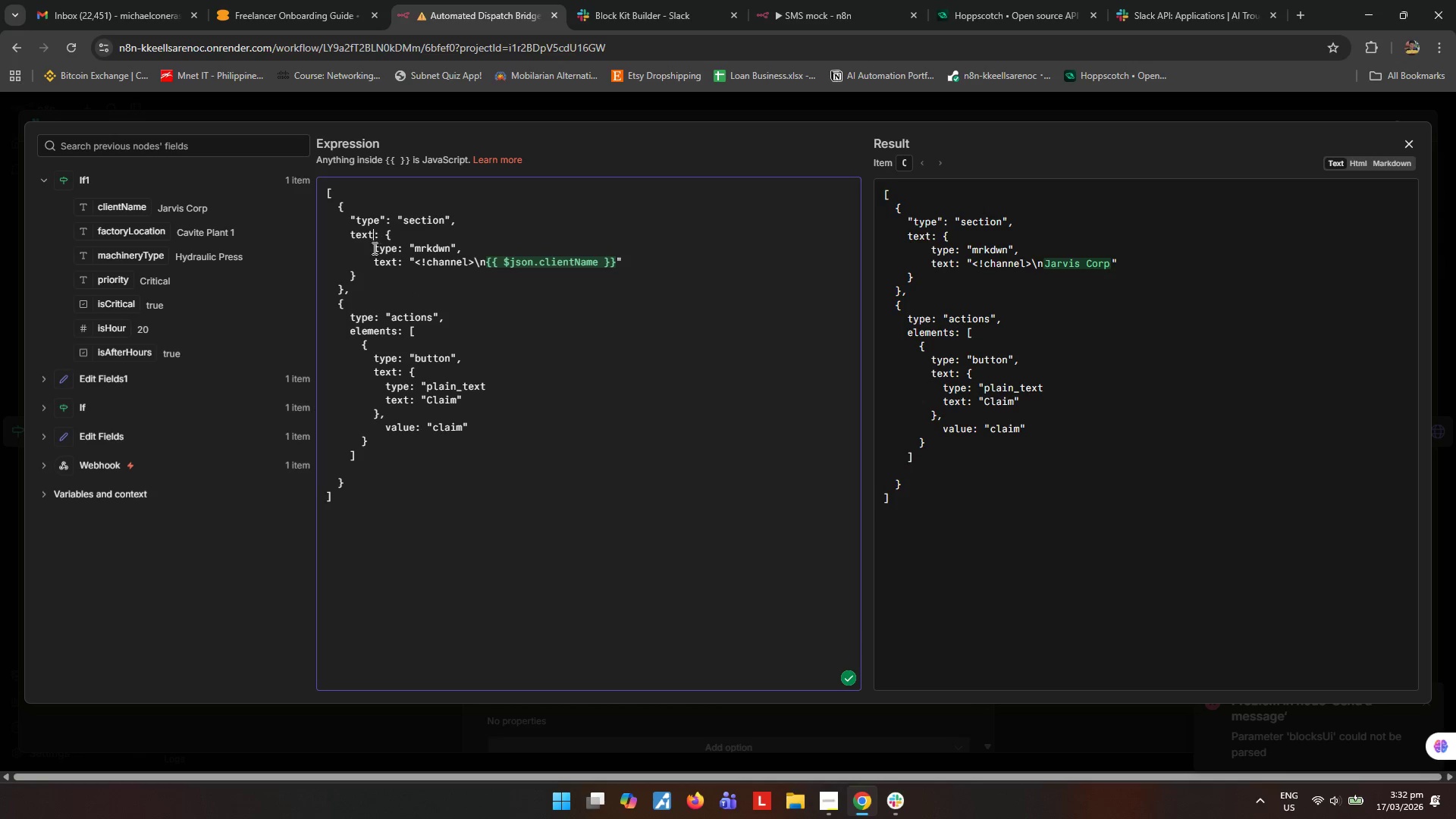 
key(Shift+ShiftRight)
 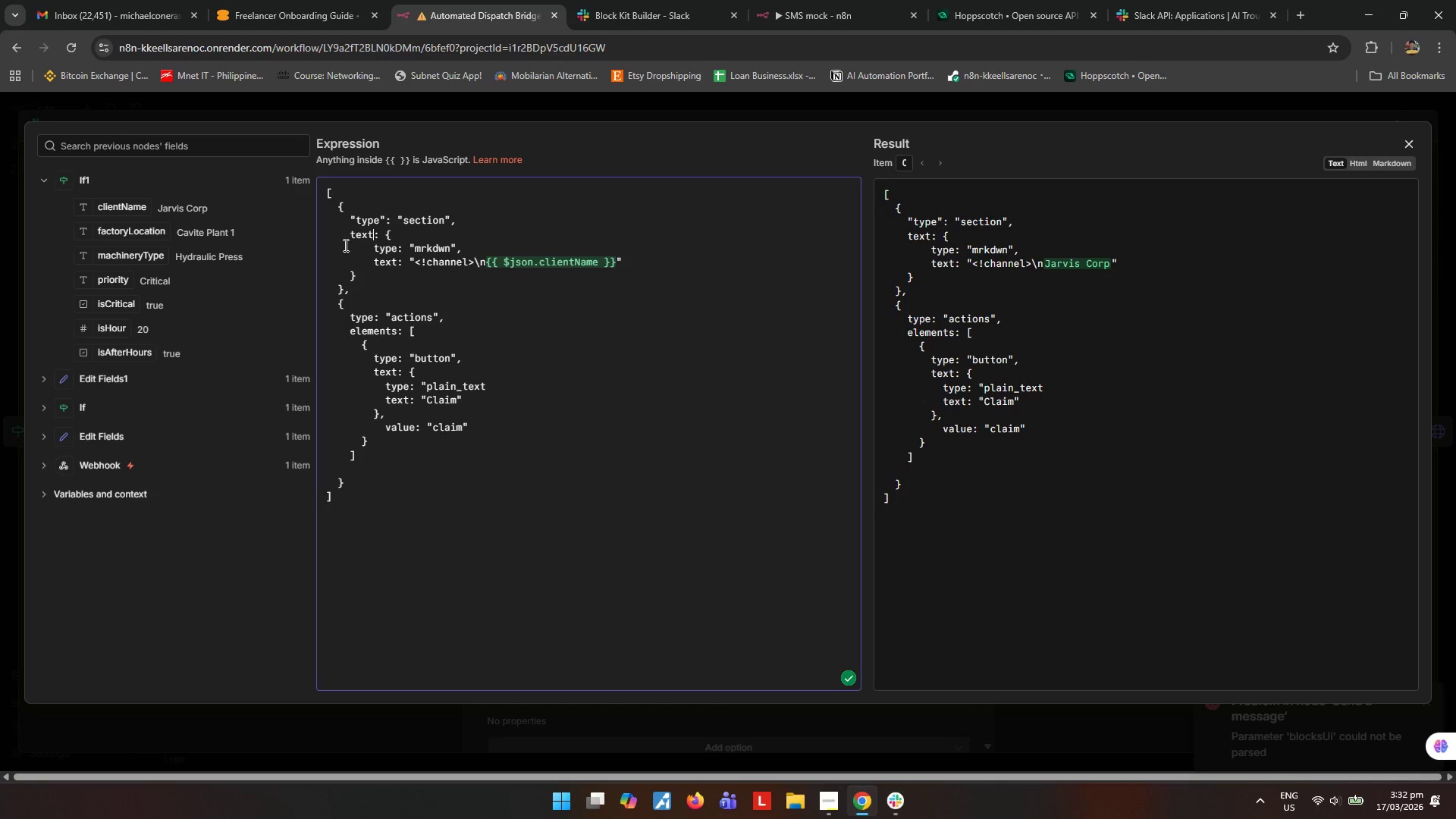 
key(Shift+Quote)
 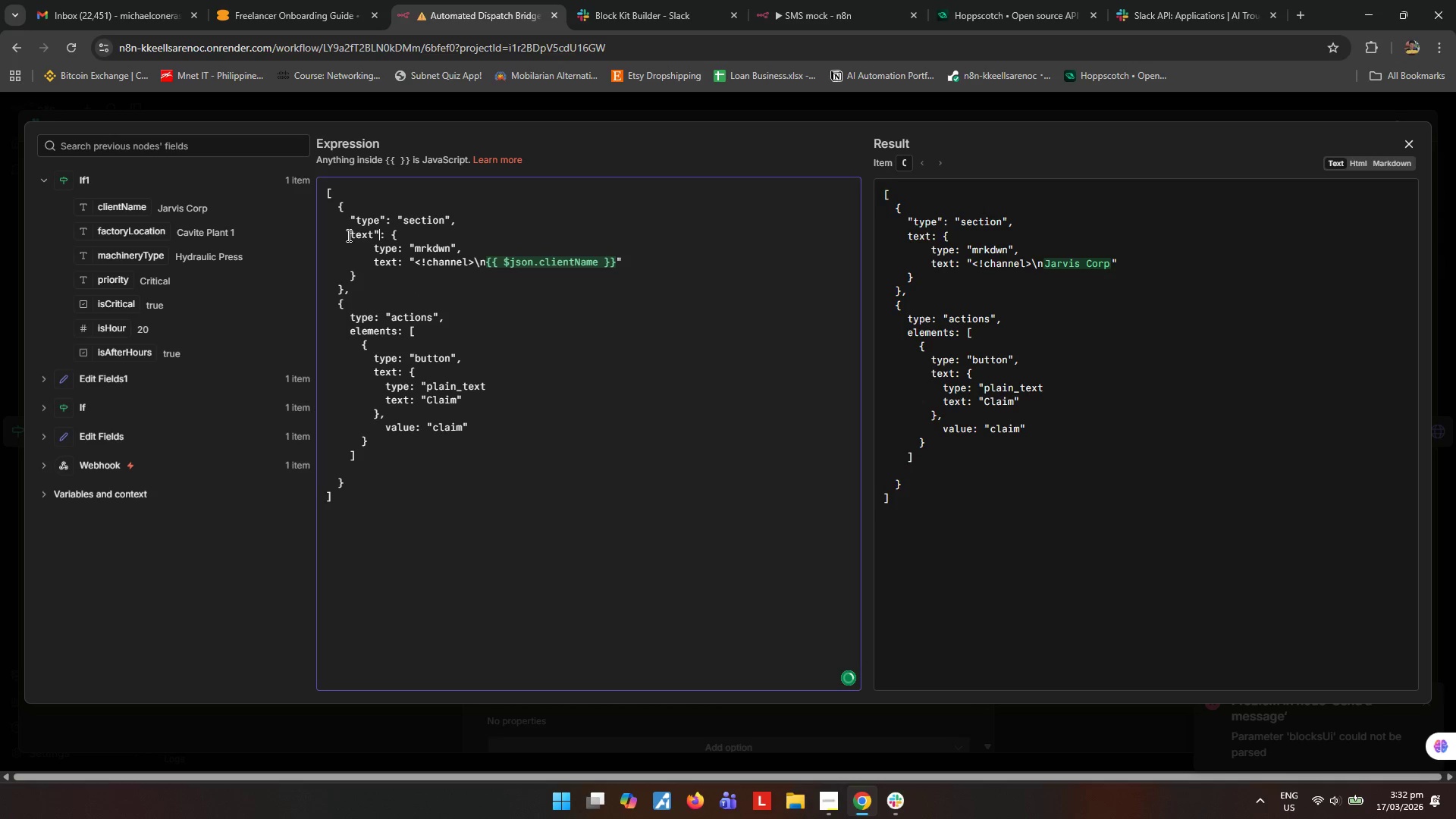 
key(Shift+ShiftRight)
 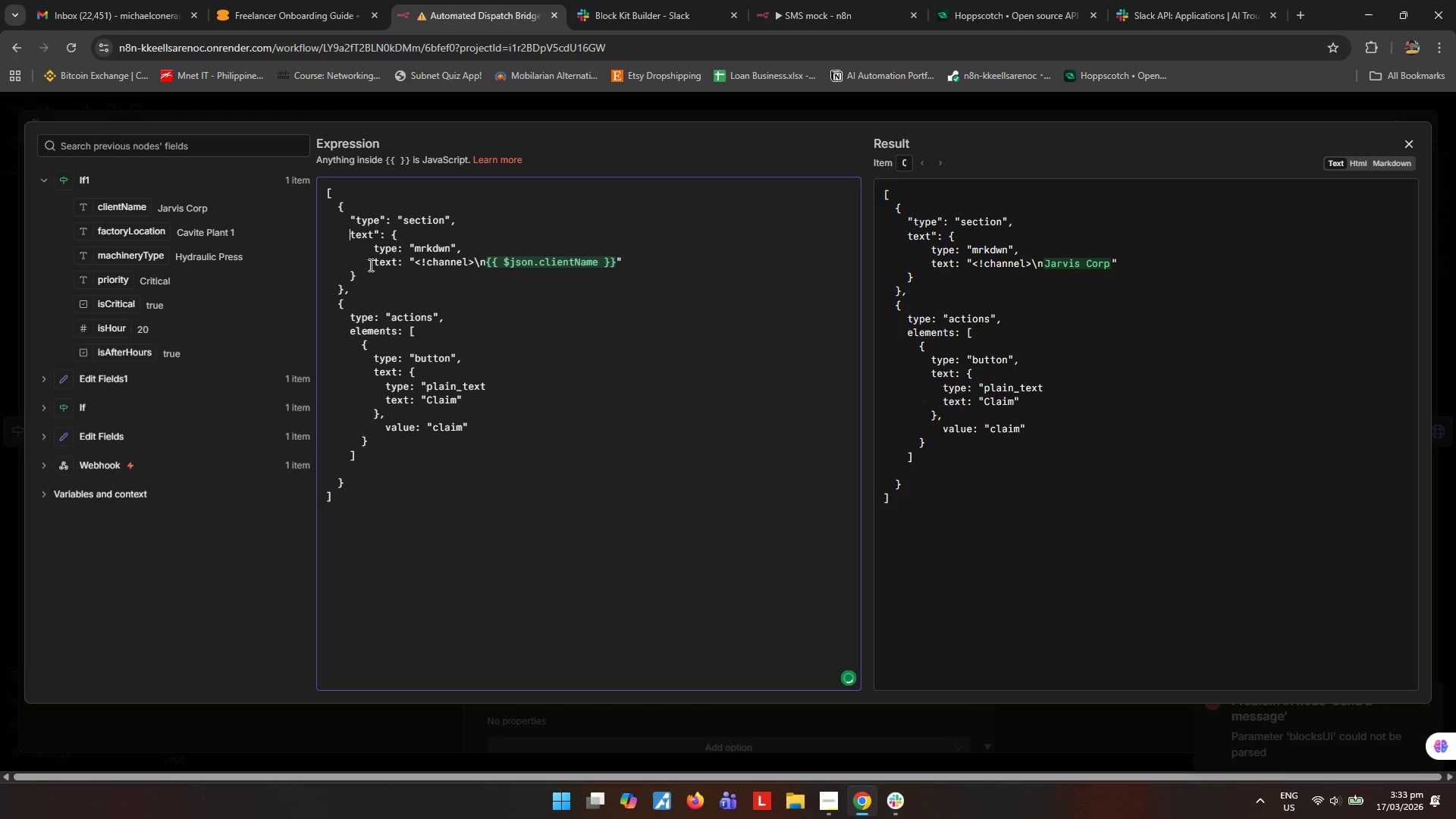 
key(Shift+Quote)
 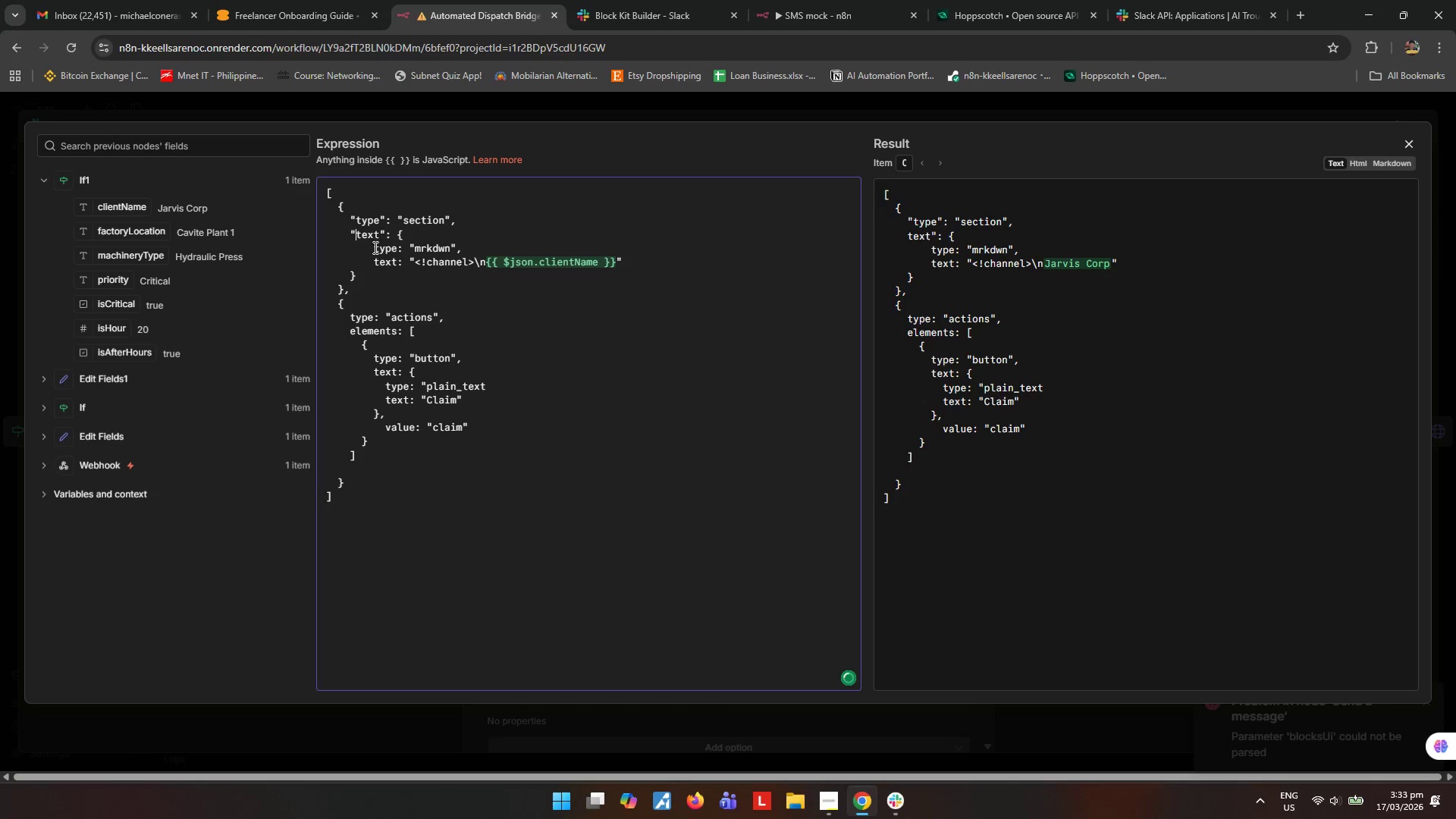 
key(Shift+ShiftRight)
 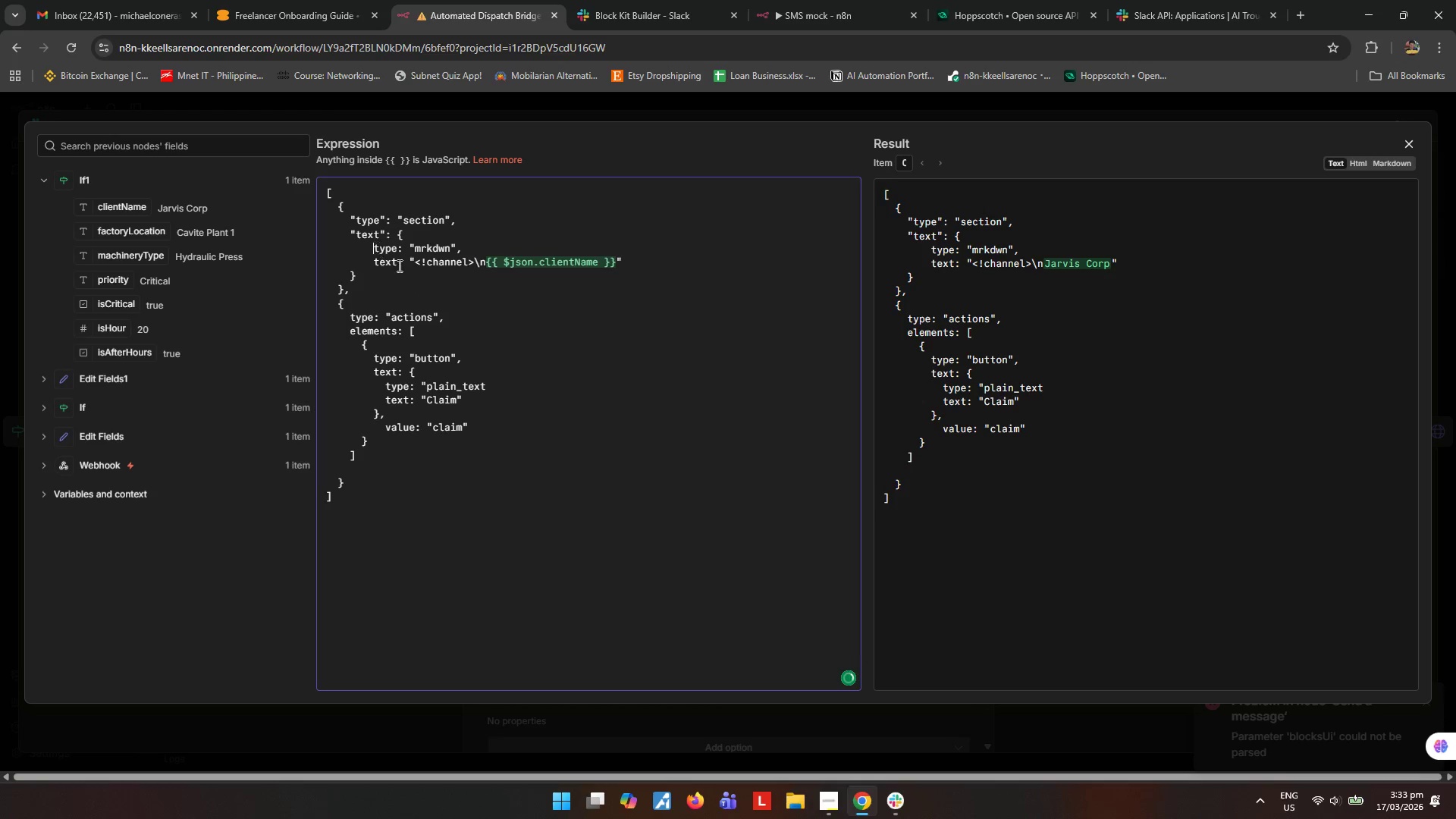 
key(Shift+Quote)
 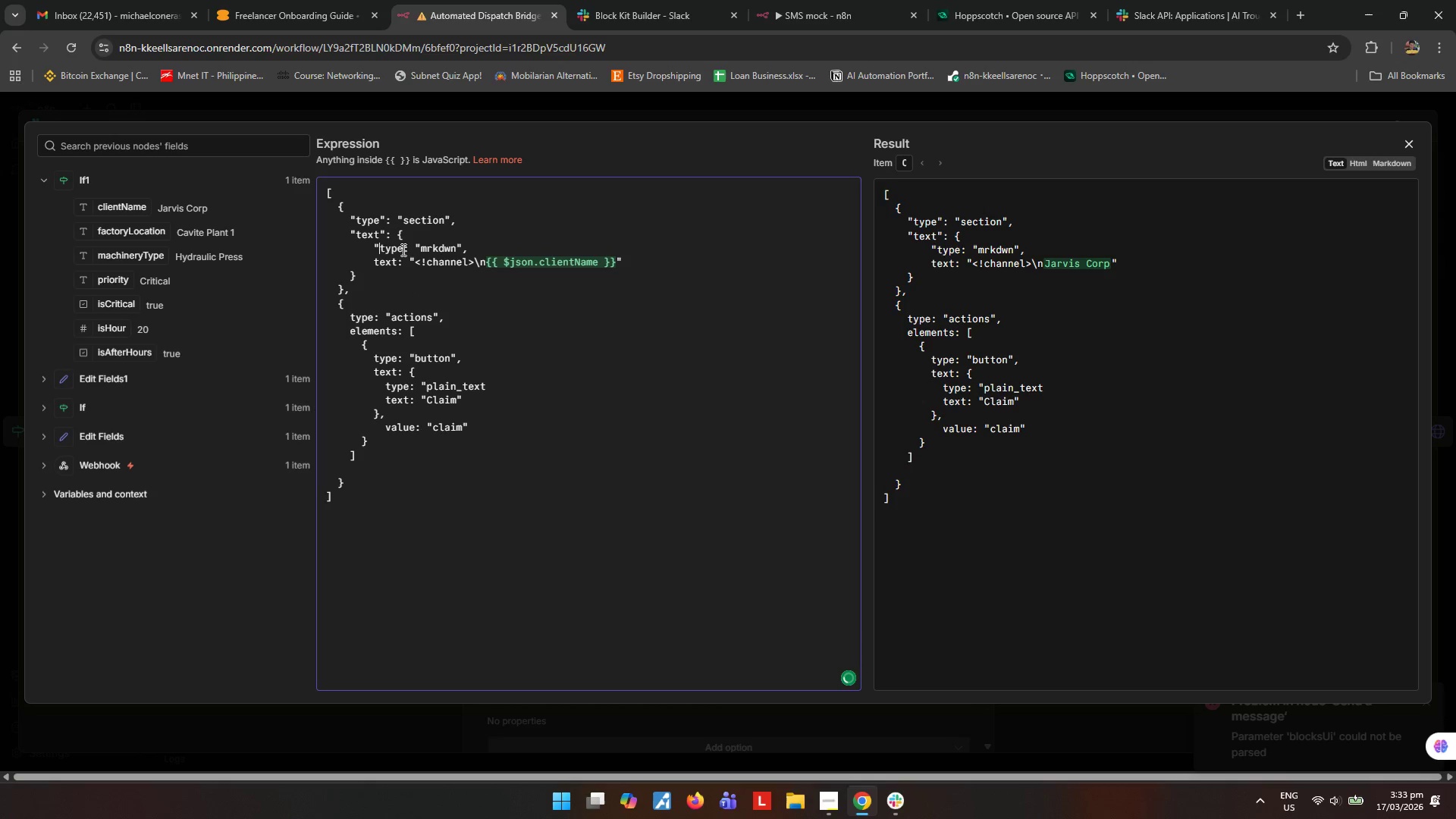 
left_click([403, 249])
 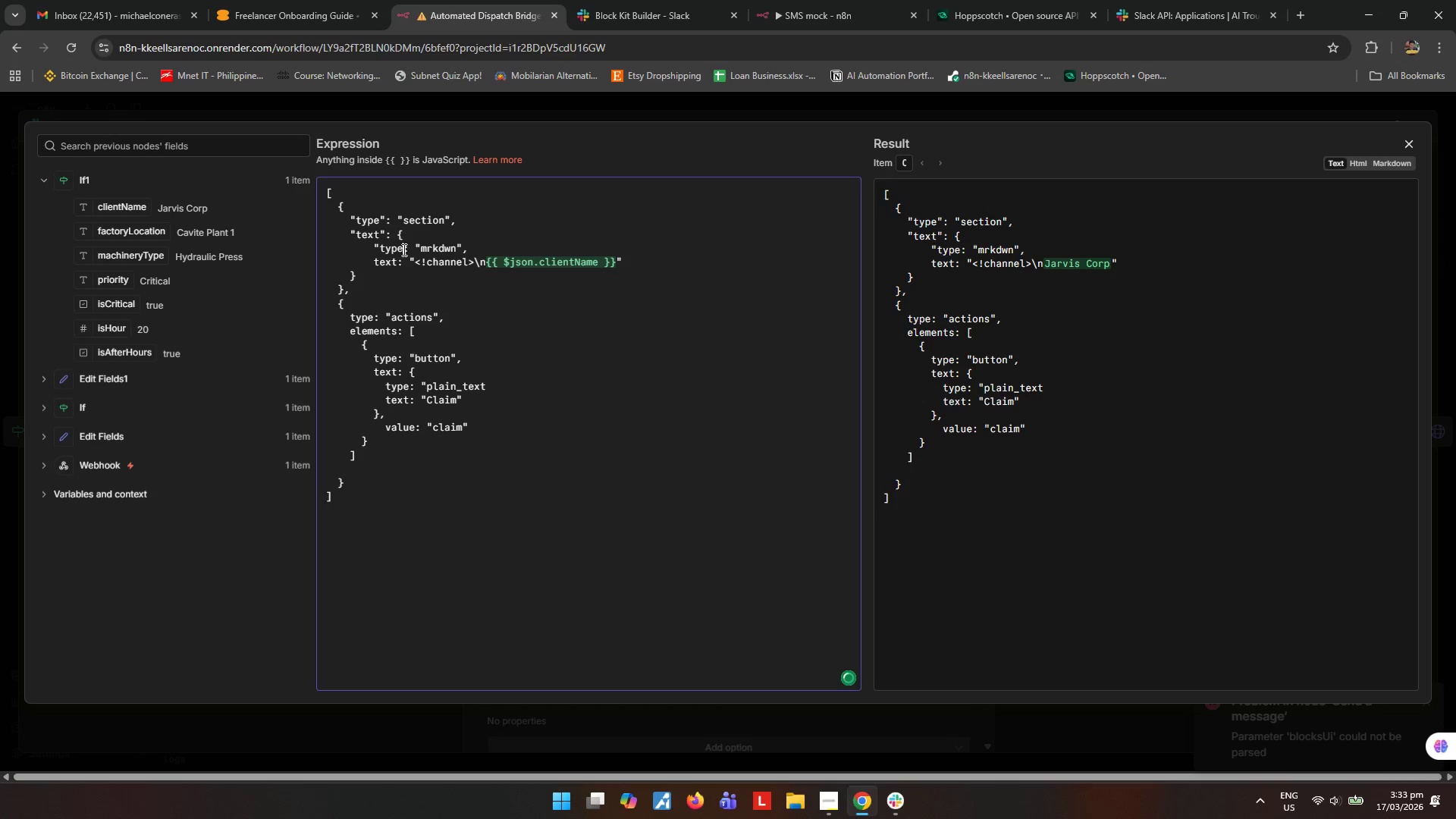 
key(Shift+ShiftRight)
 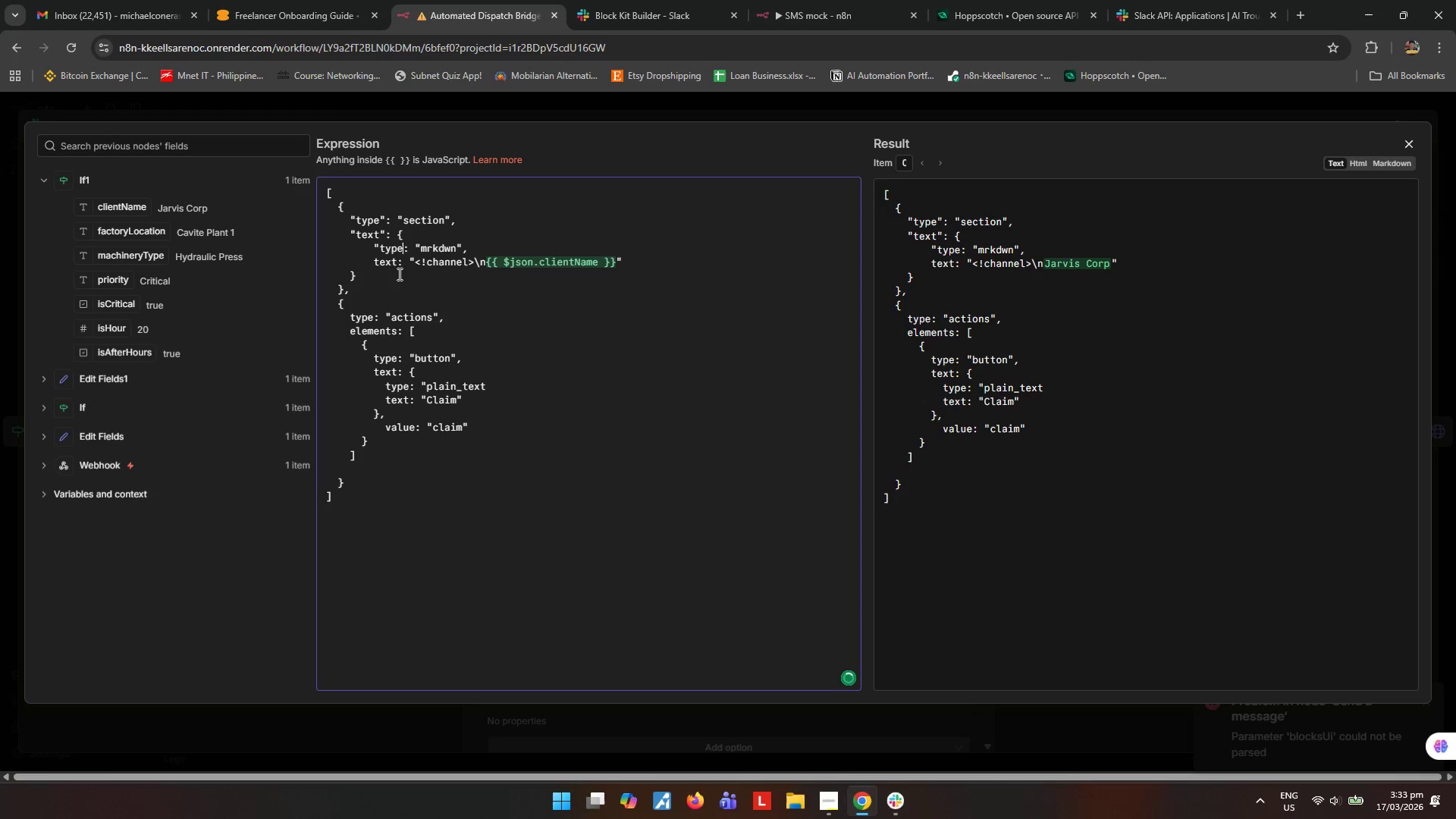 
key(Shift+Quote)
 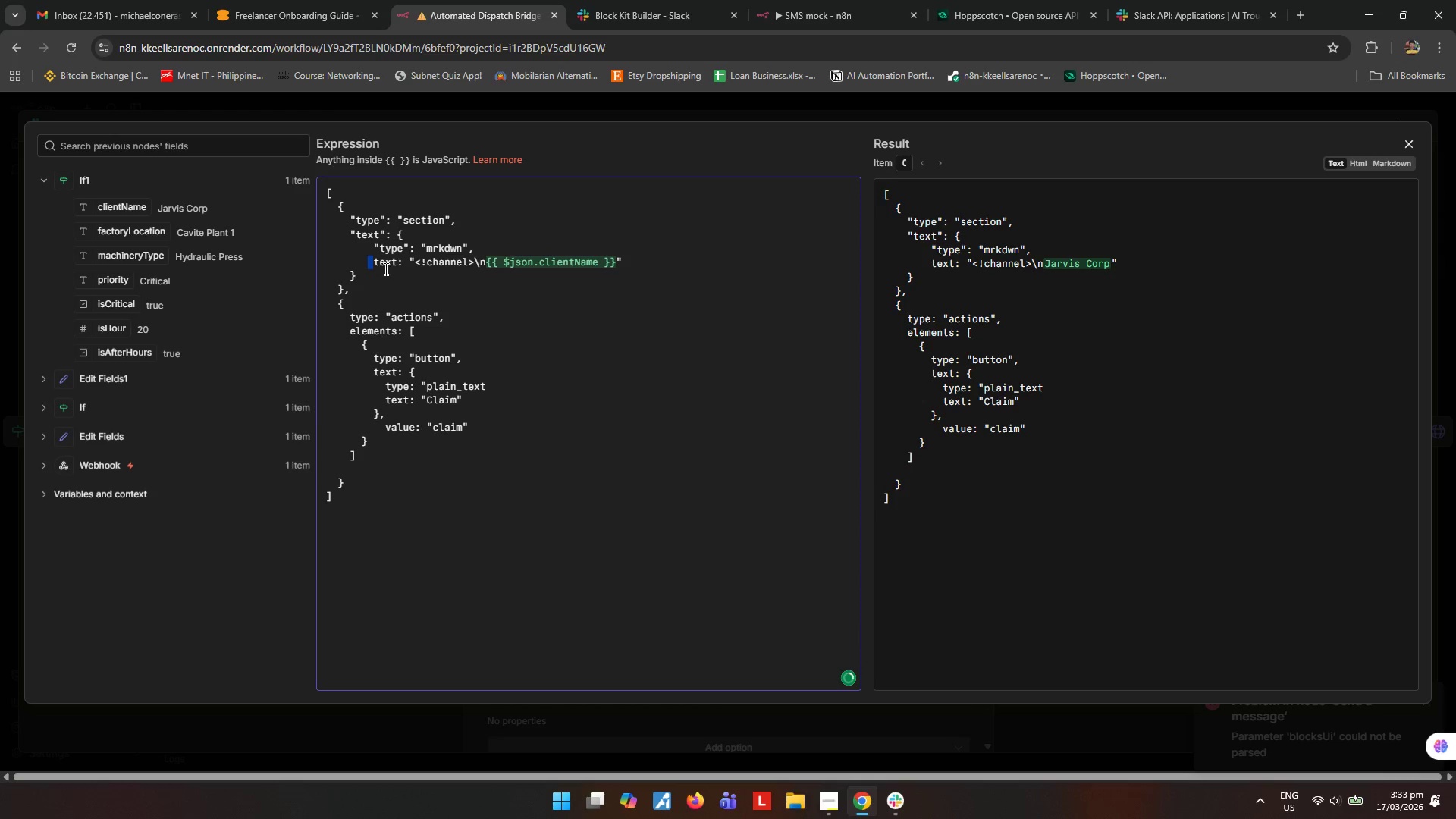 
left_click([375, 262])
 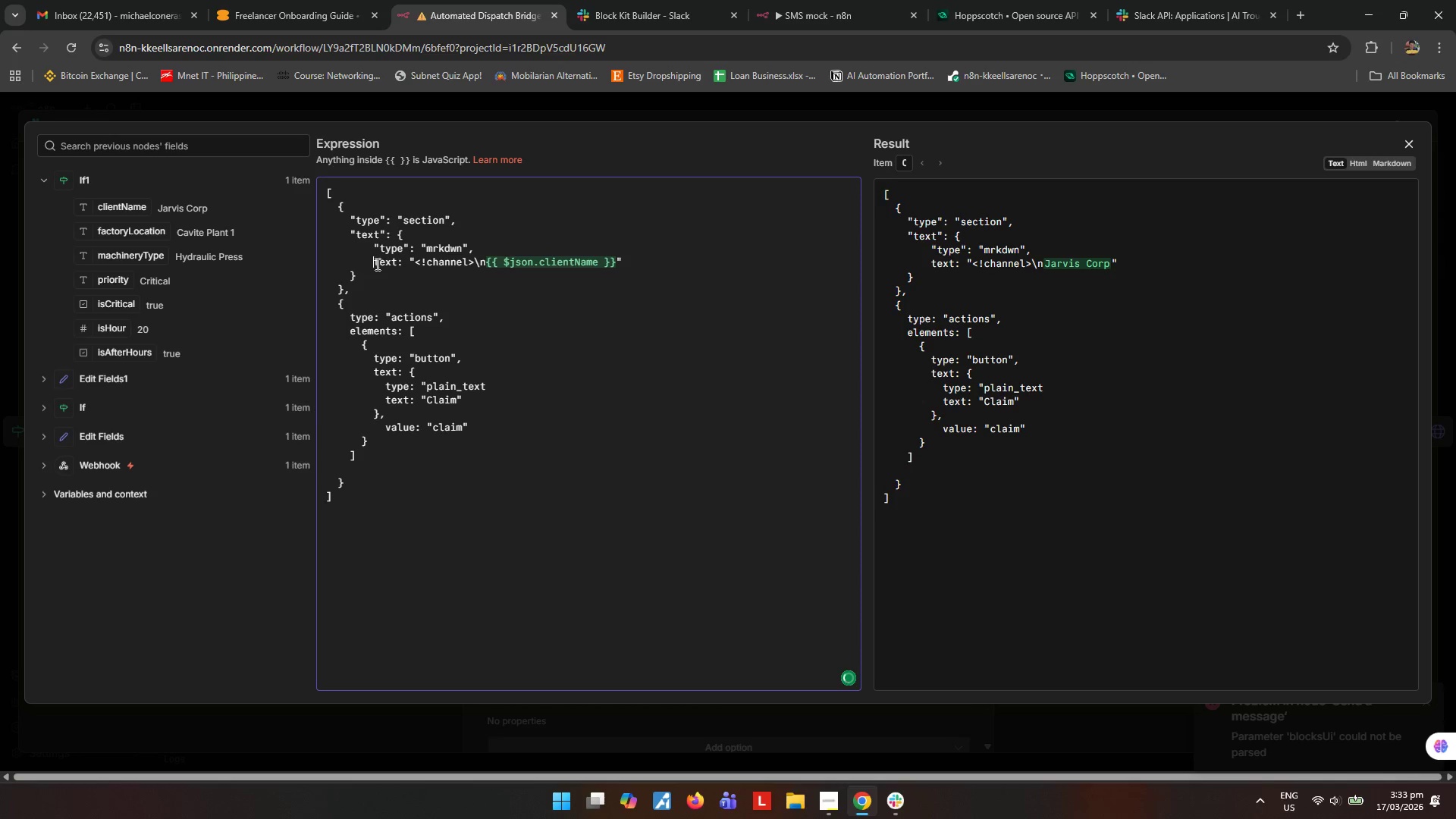 
key(Shift+ShiftRight)
 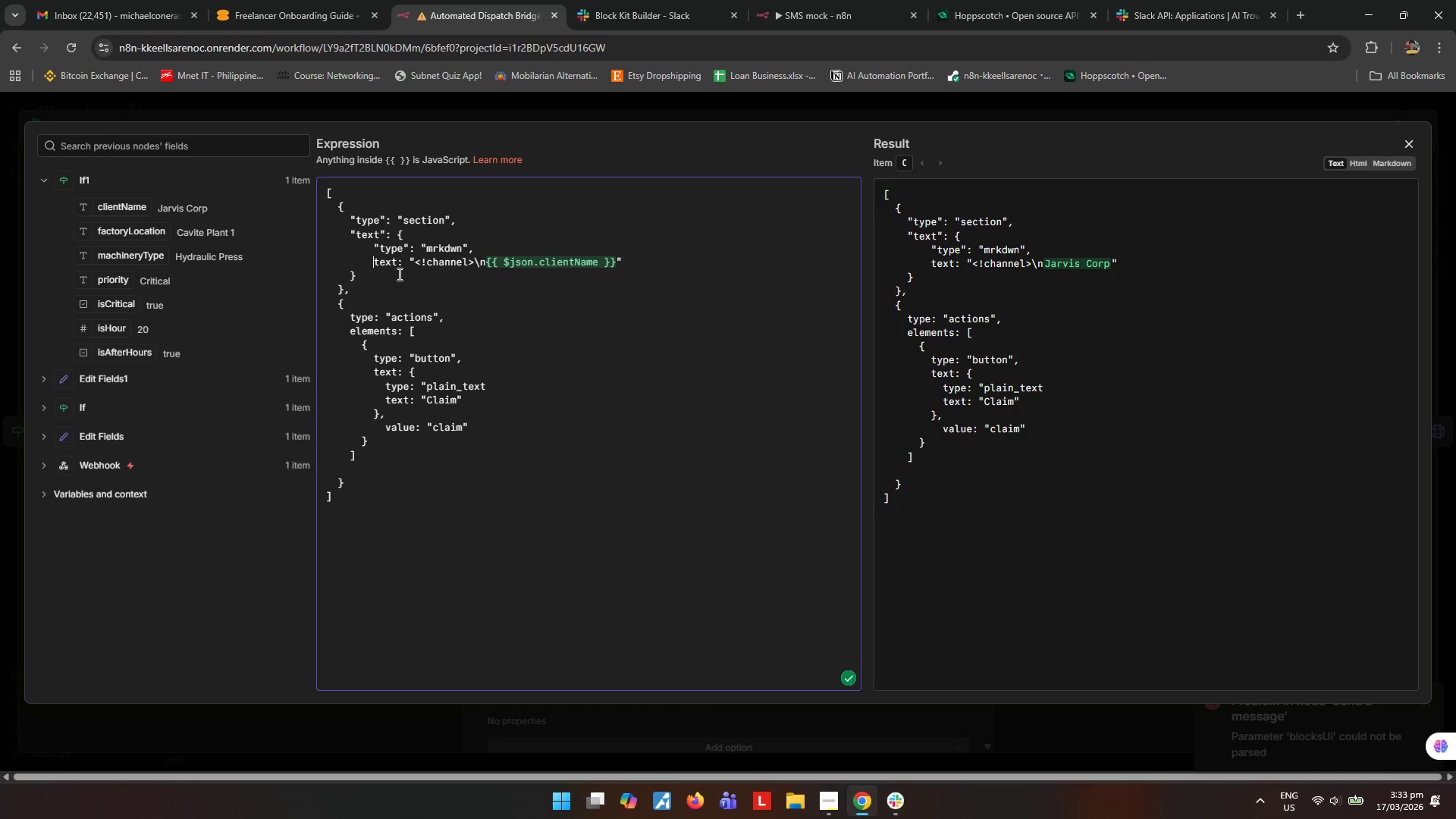 
key(Shift+Quote)
 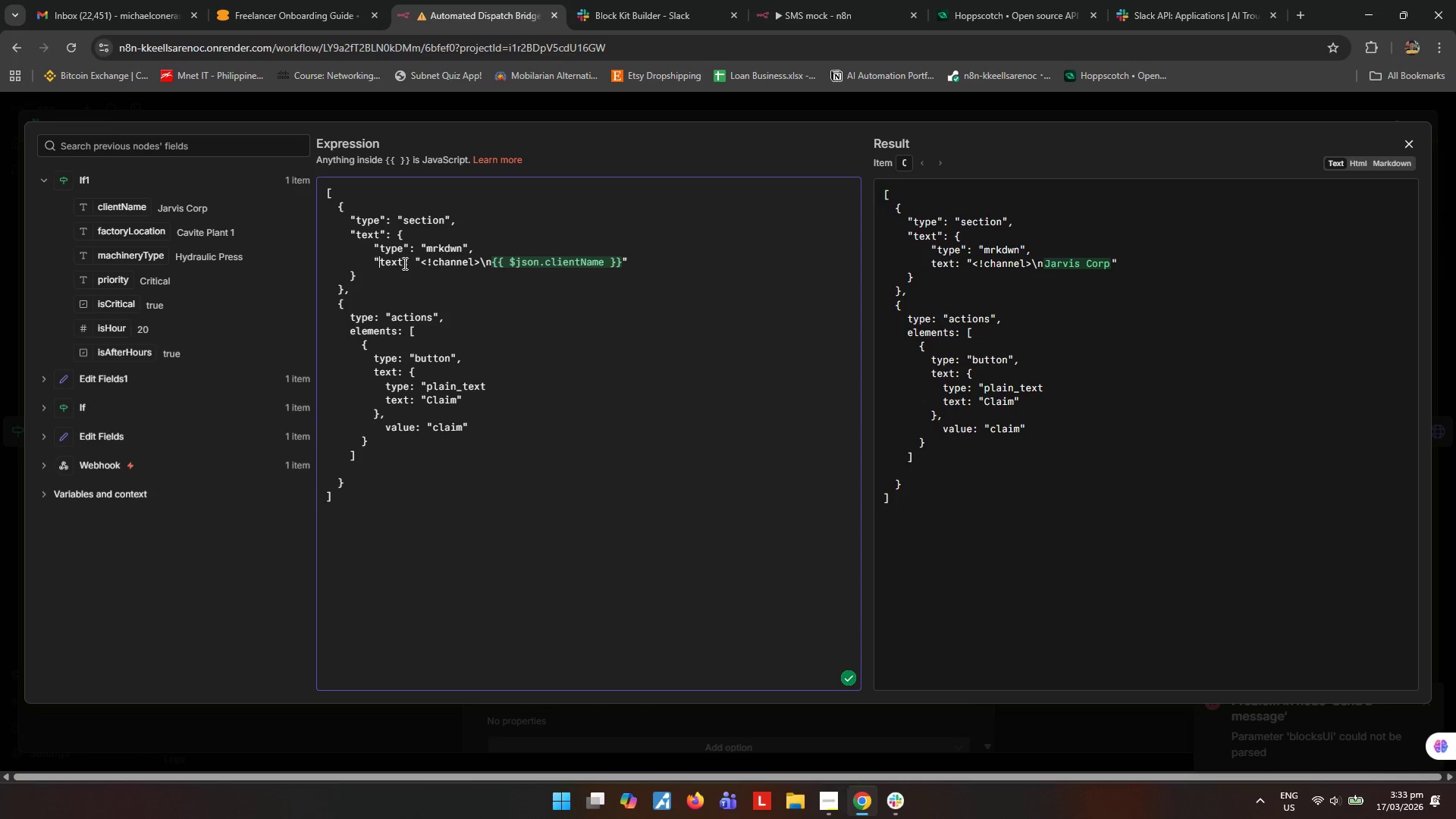 
left_click([403, 263])
 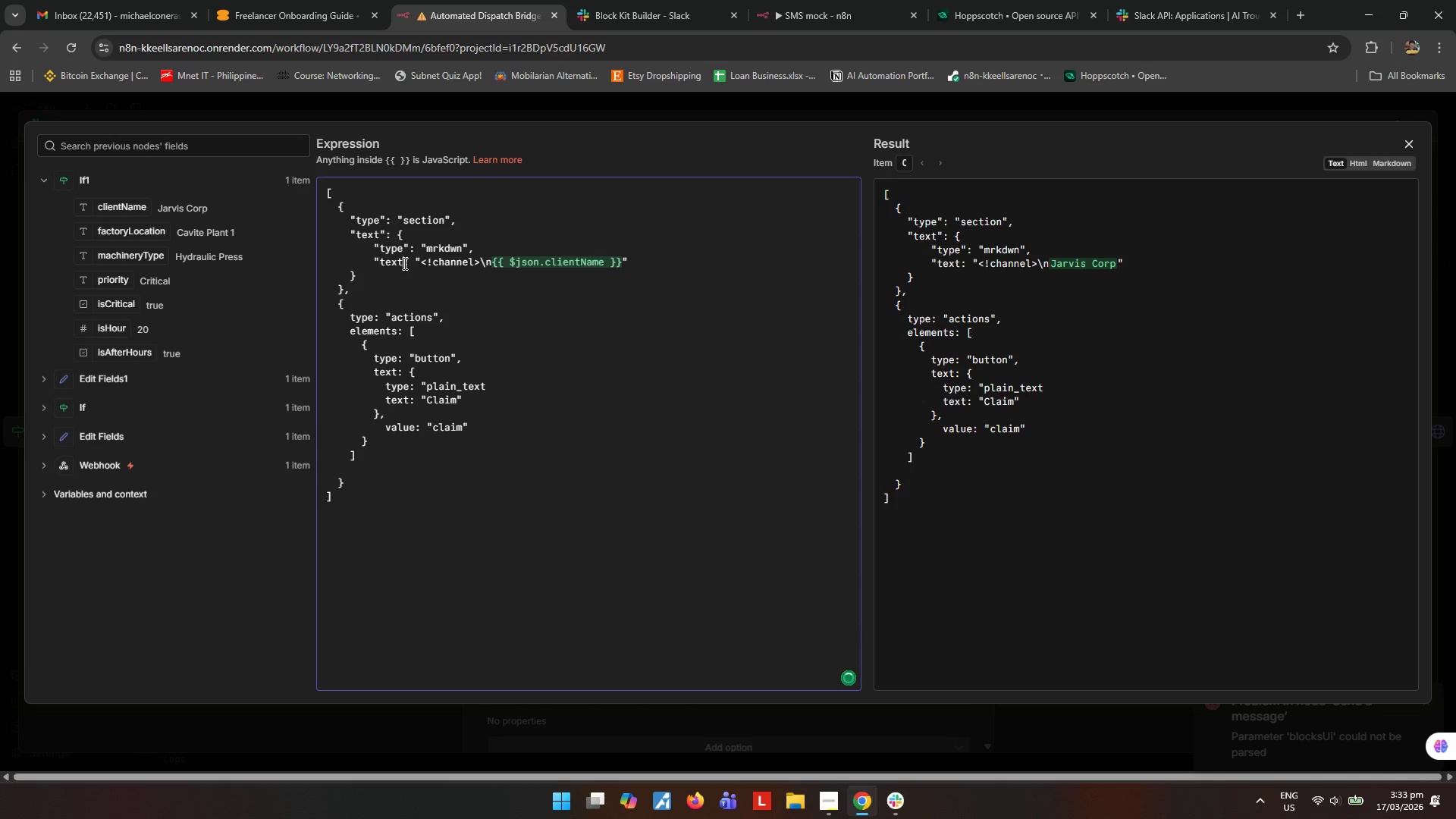 
key(Shift+ShiftRight)
 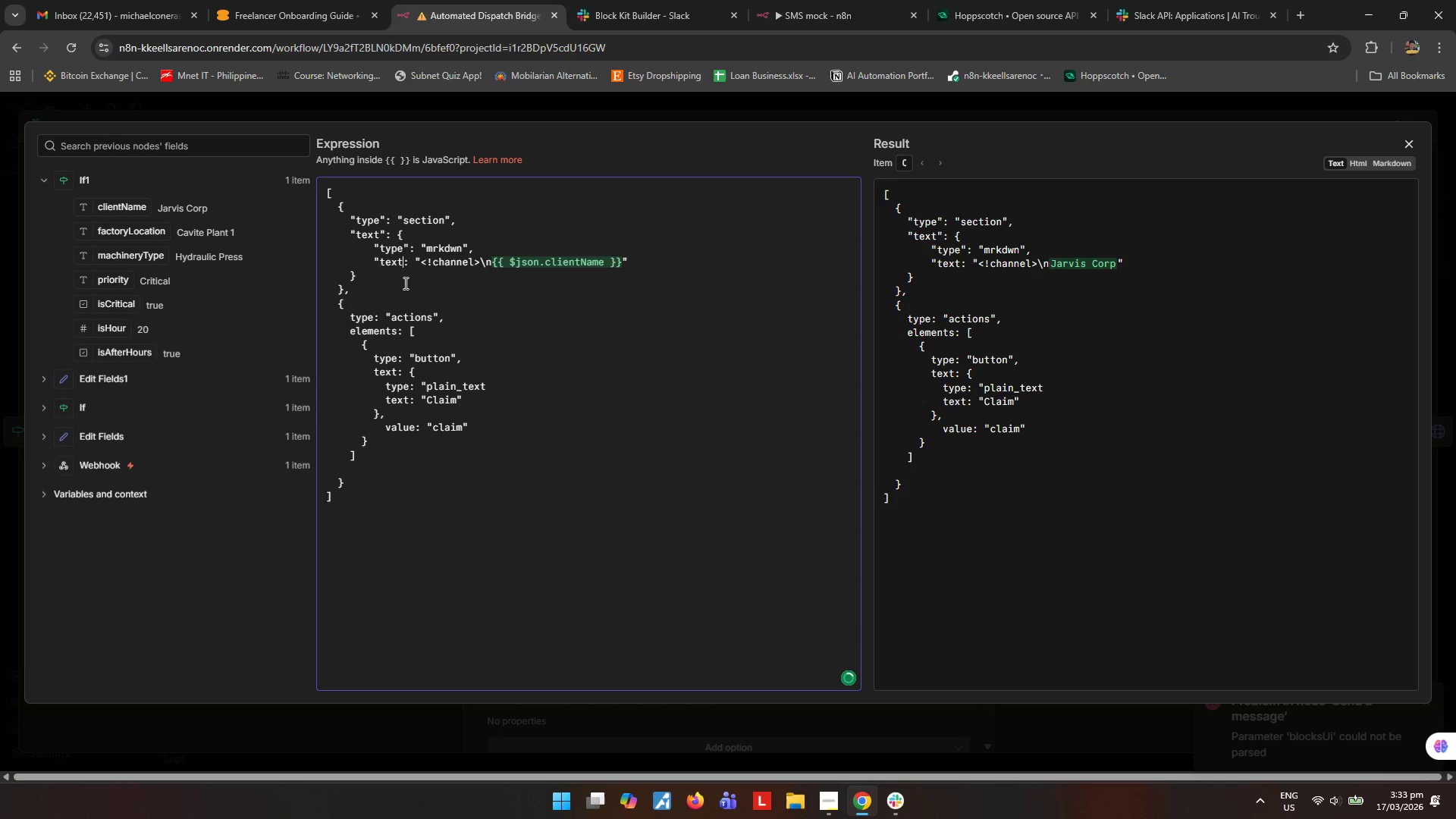 
key(Shift+Quote)
 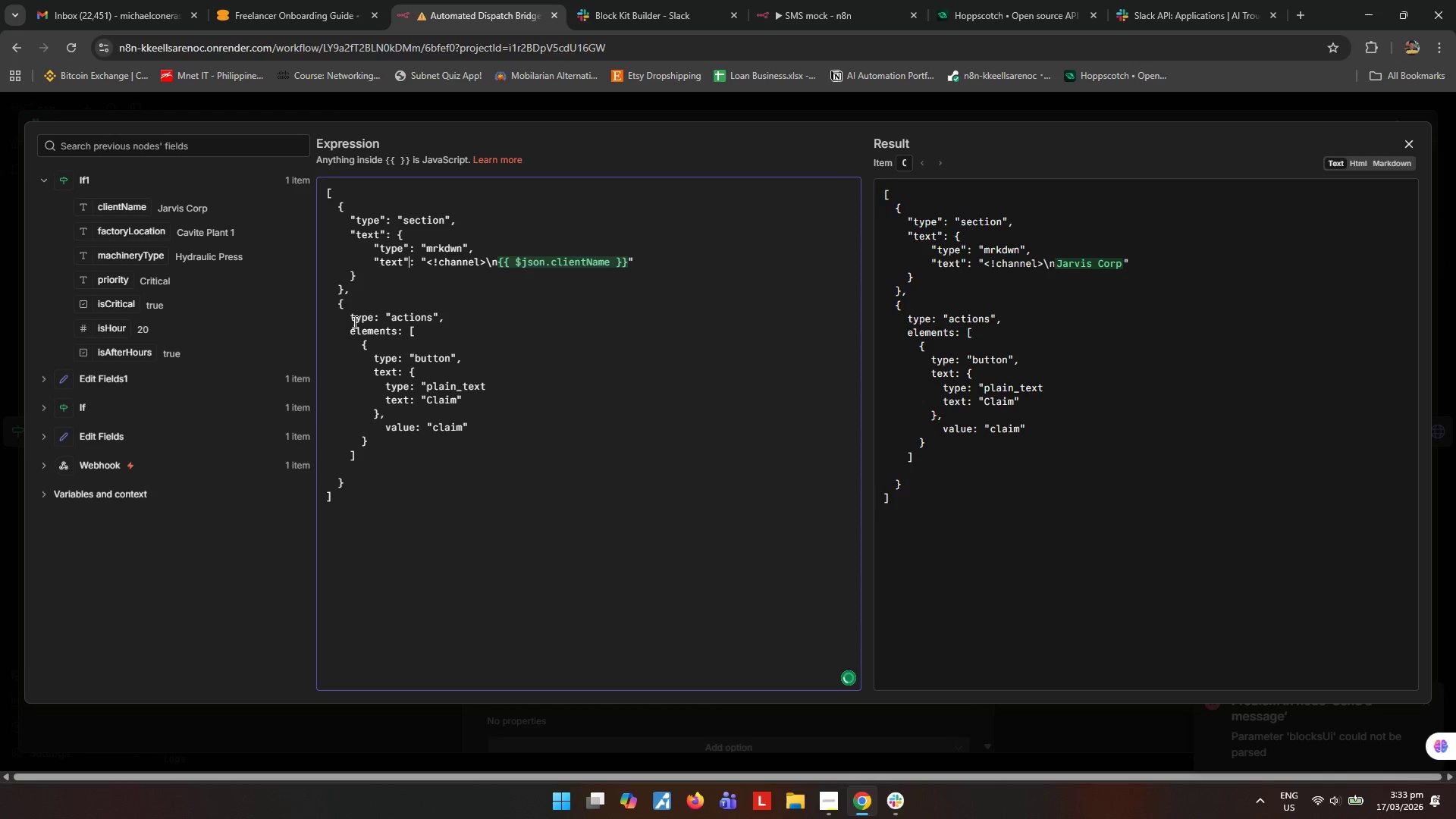 
left_click([351, 316])
 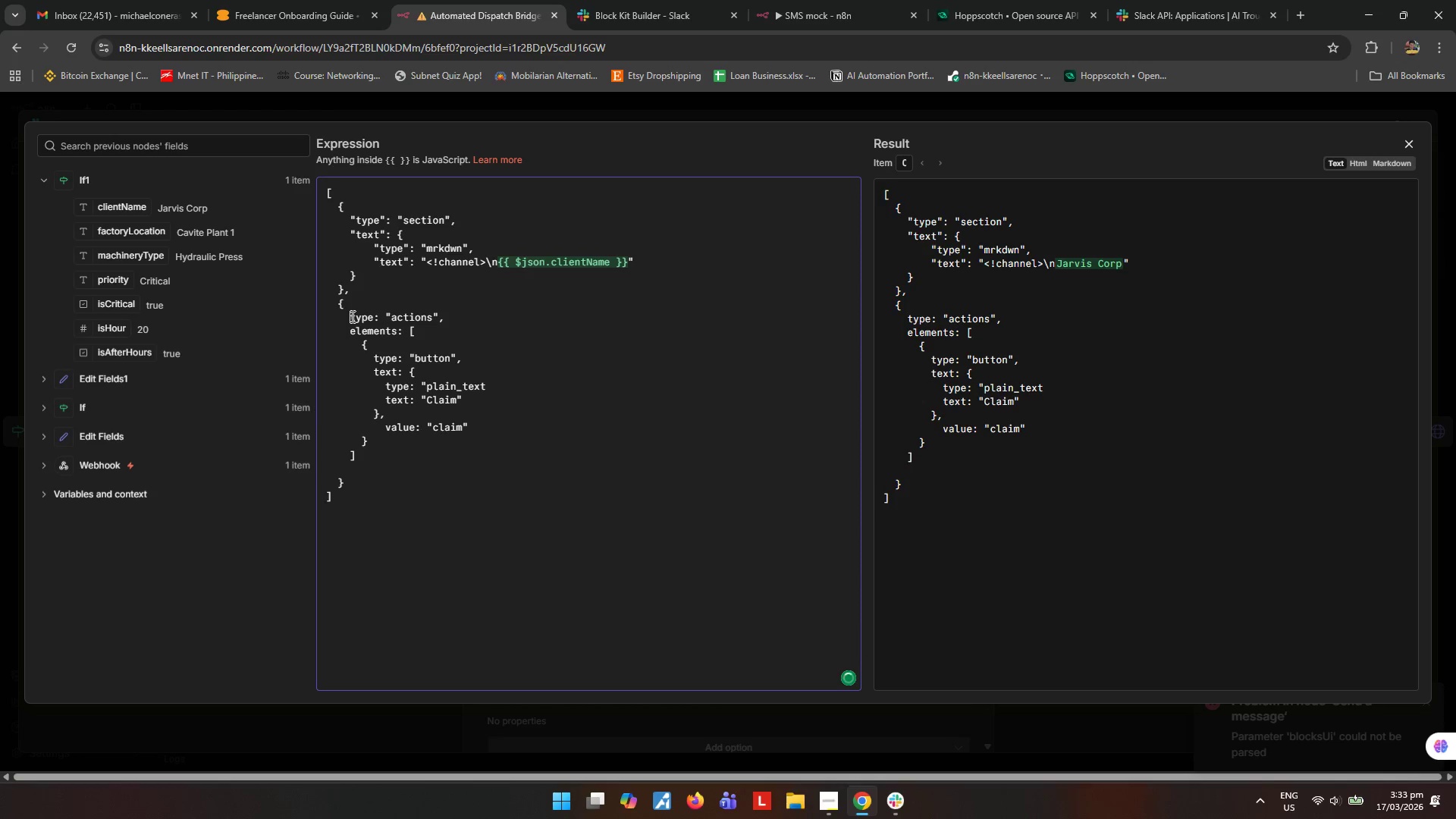 
key(Shift+ShiftRight)
 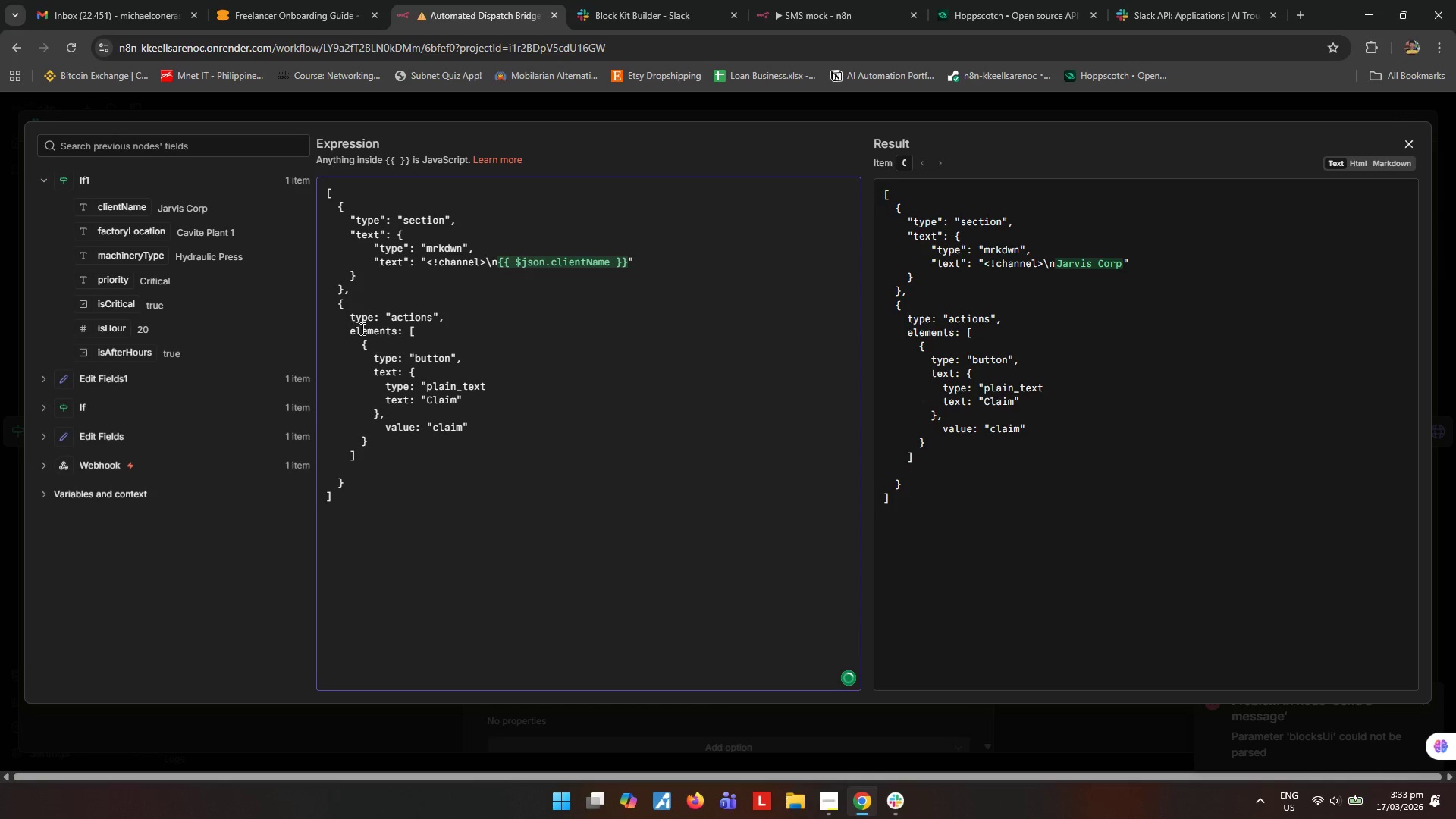 
key(Shift+Quote)
 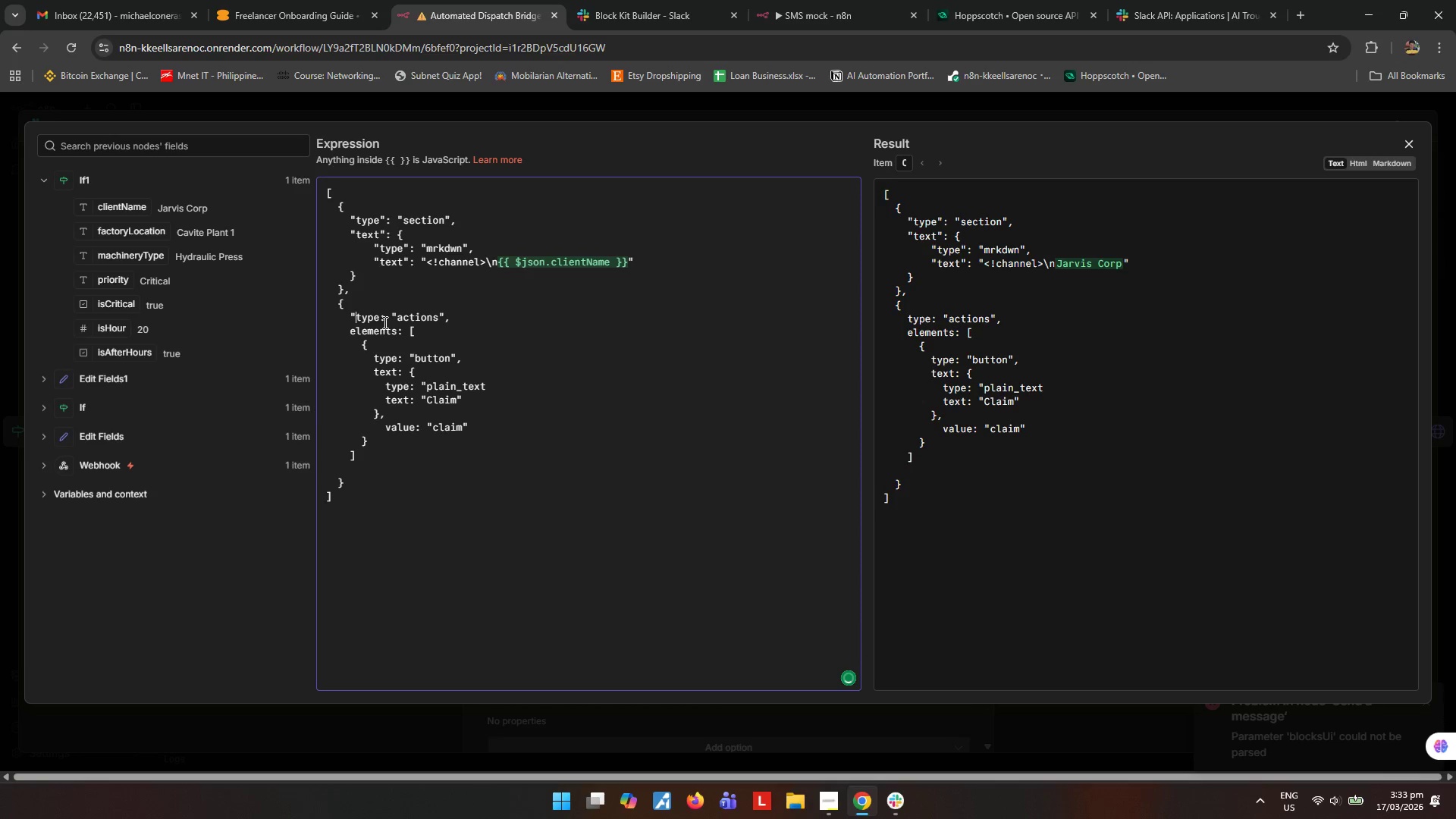 
left_click([382, 321])
 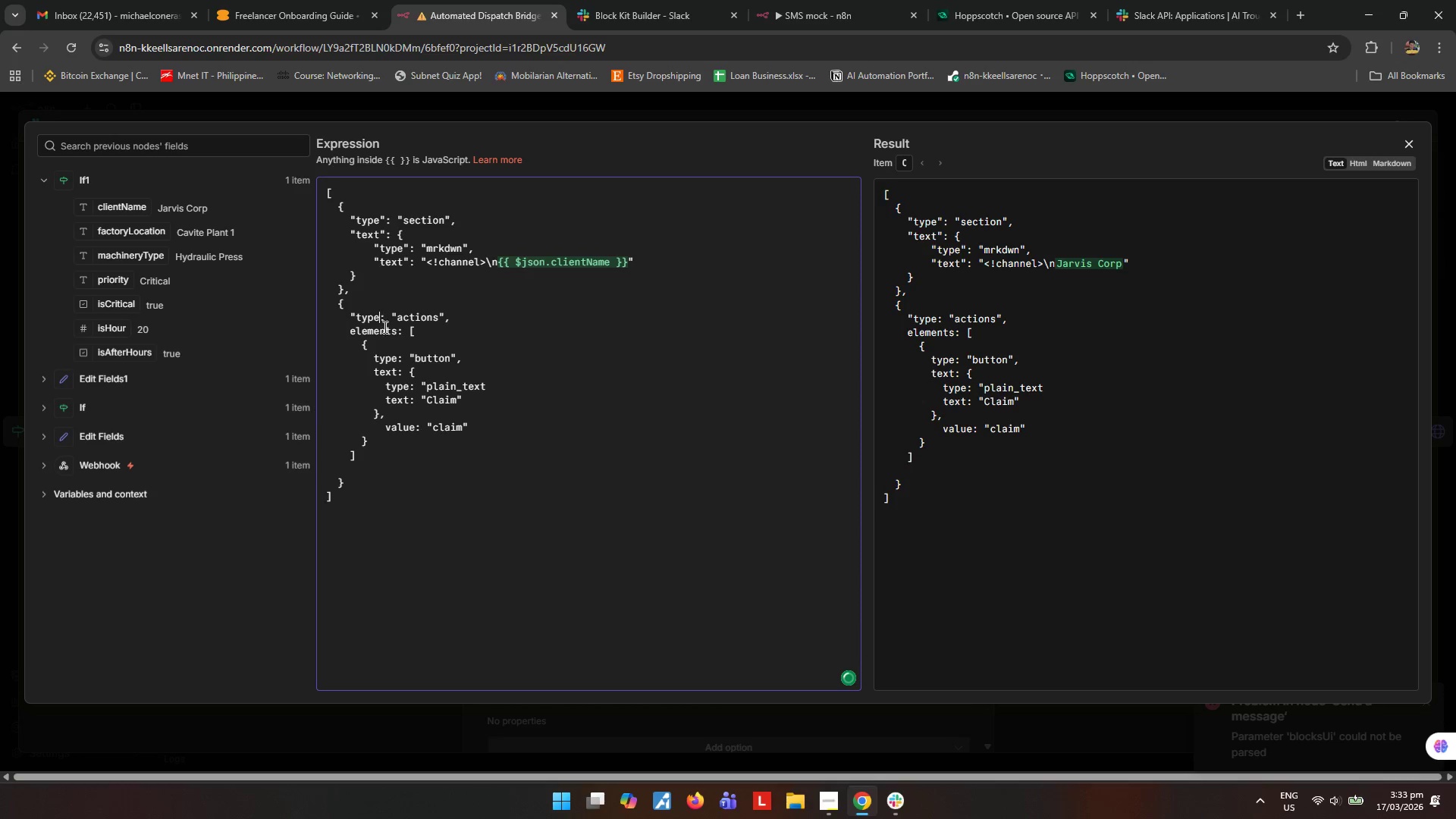 
key(Shift+ShiftRight)
 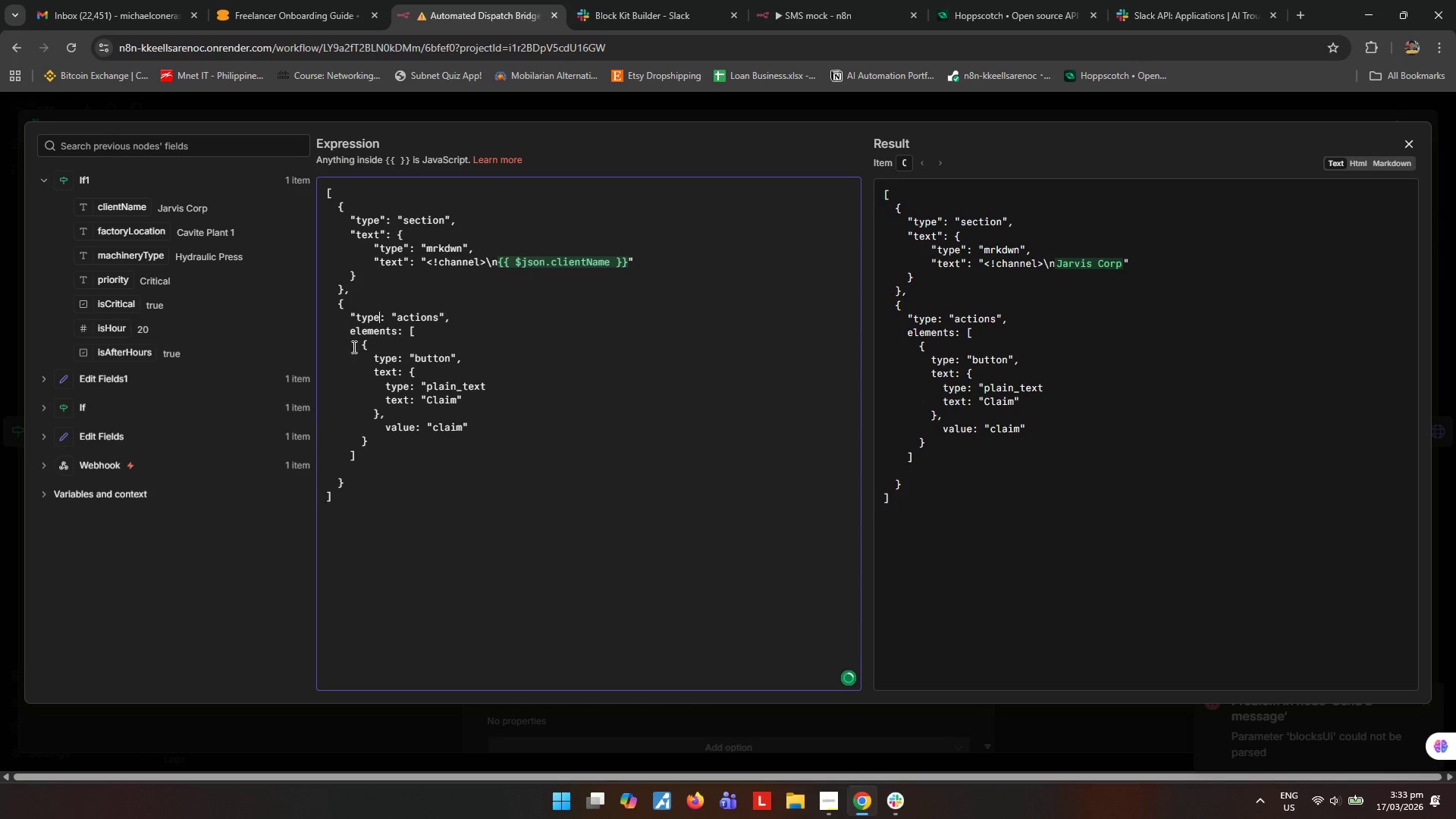 
key(Shift+Quote)
 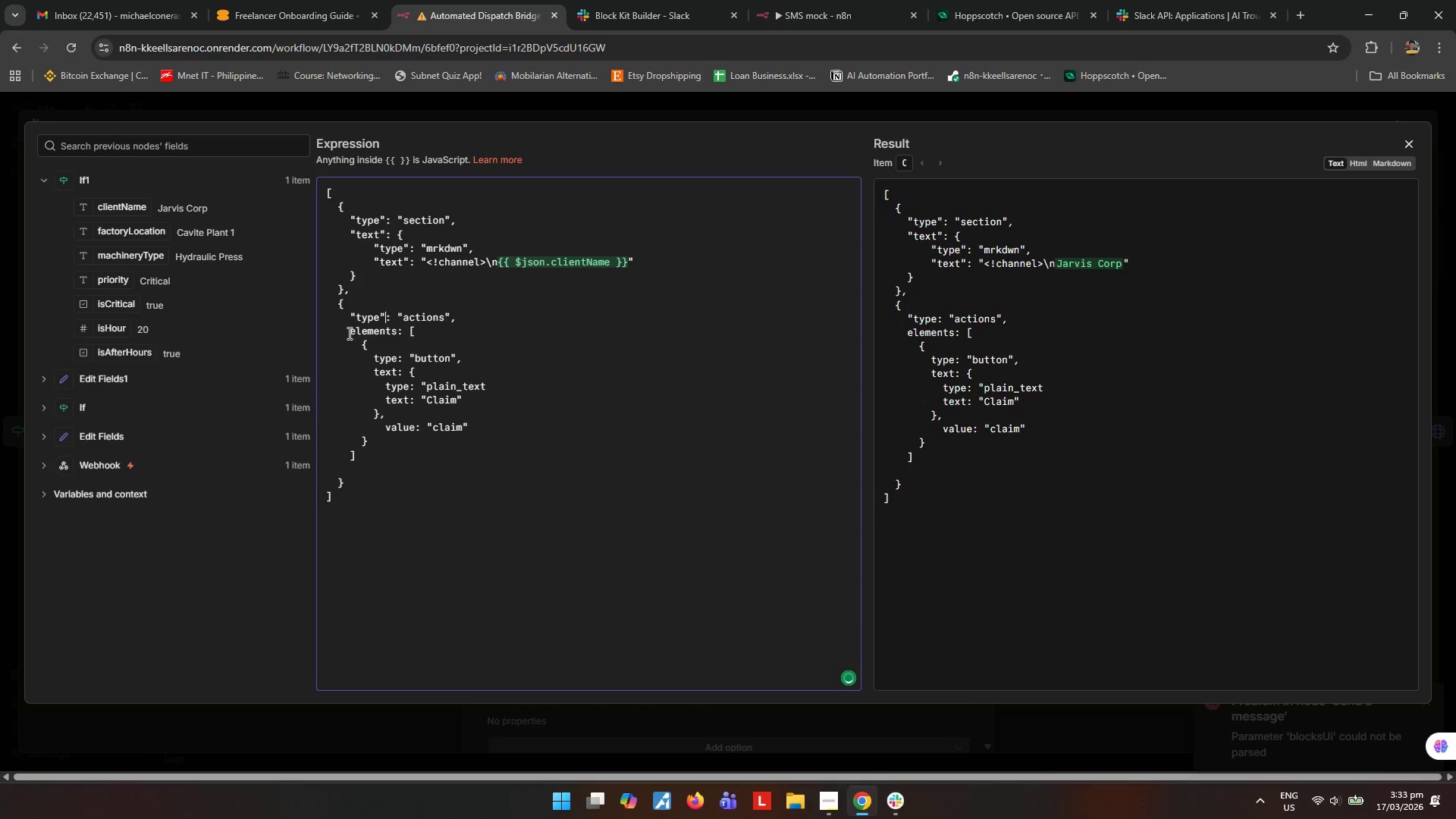 
left_click([351, 332])
 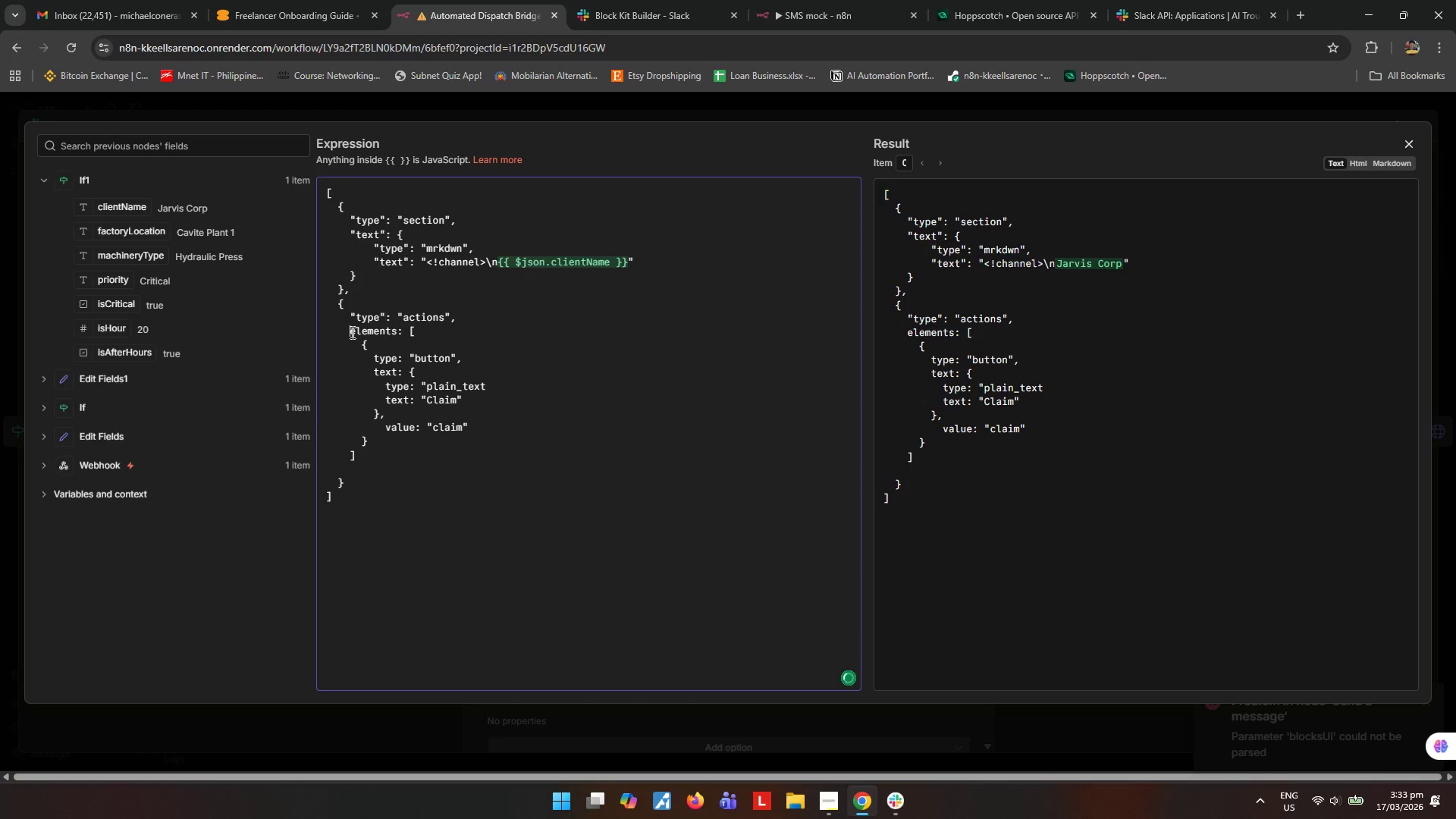 
key(Shift+ShiftRight)
 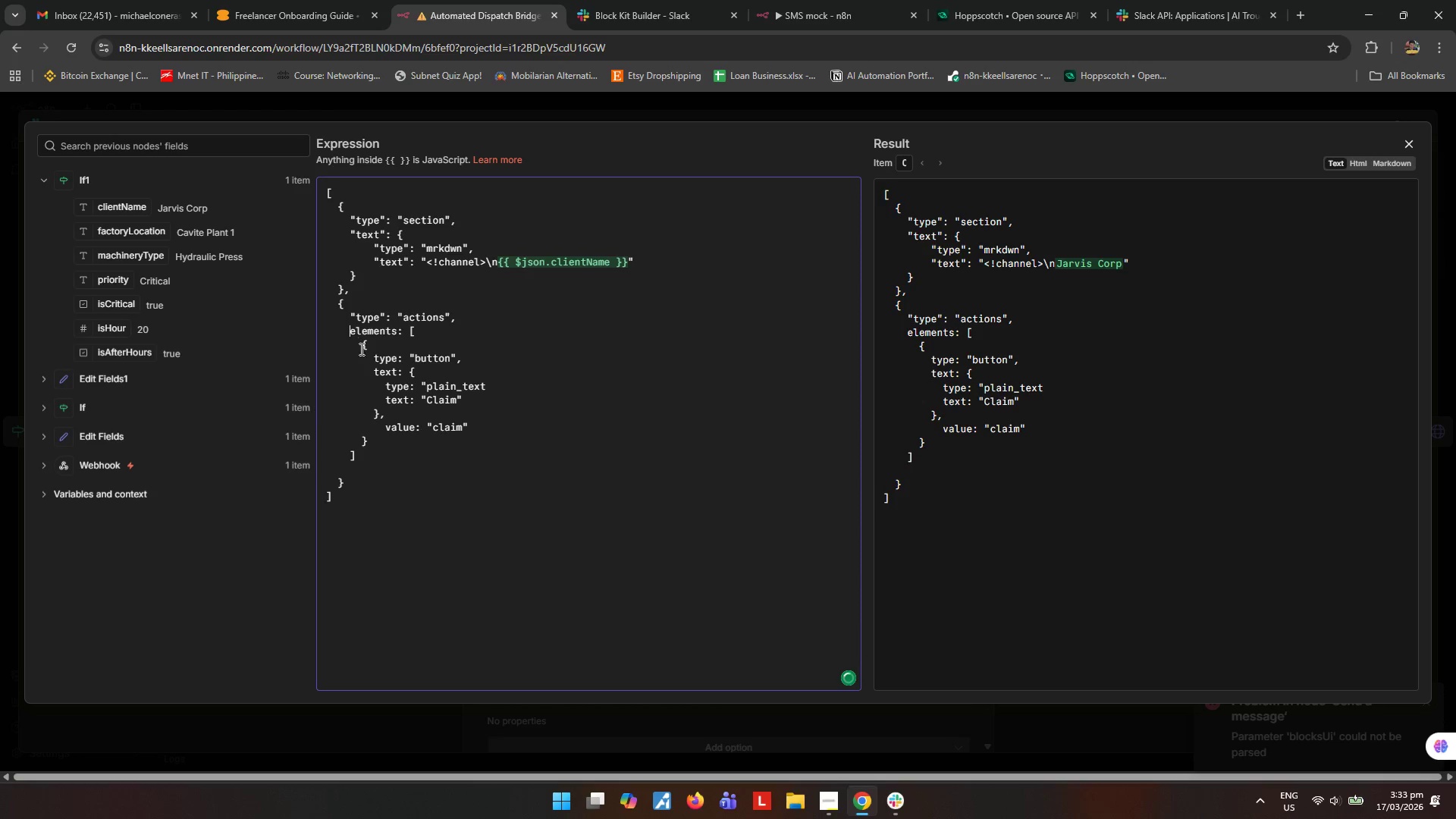 
key(Shift+Quote)
 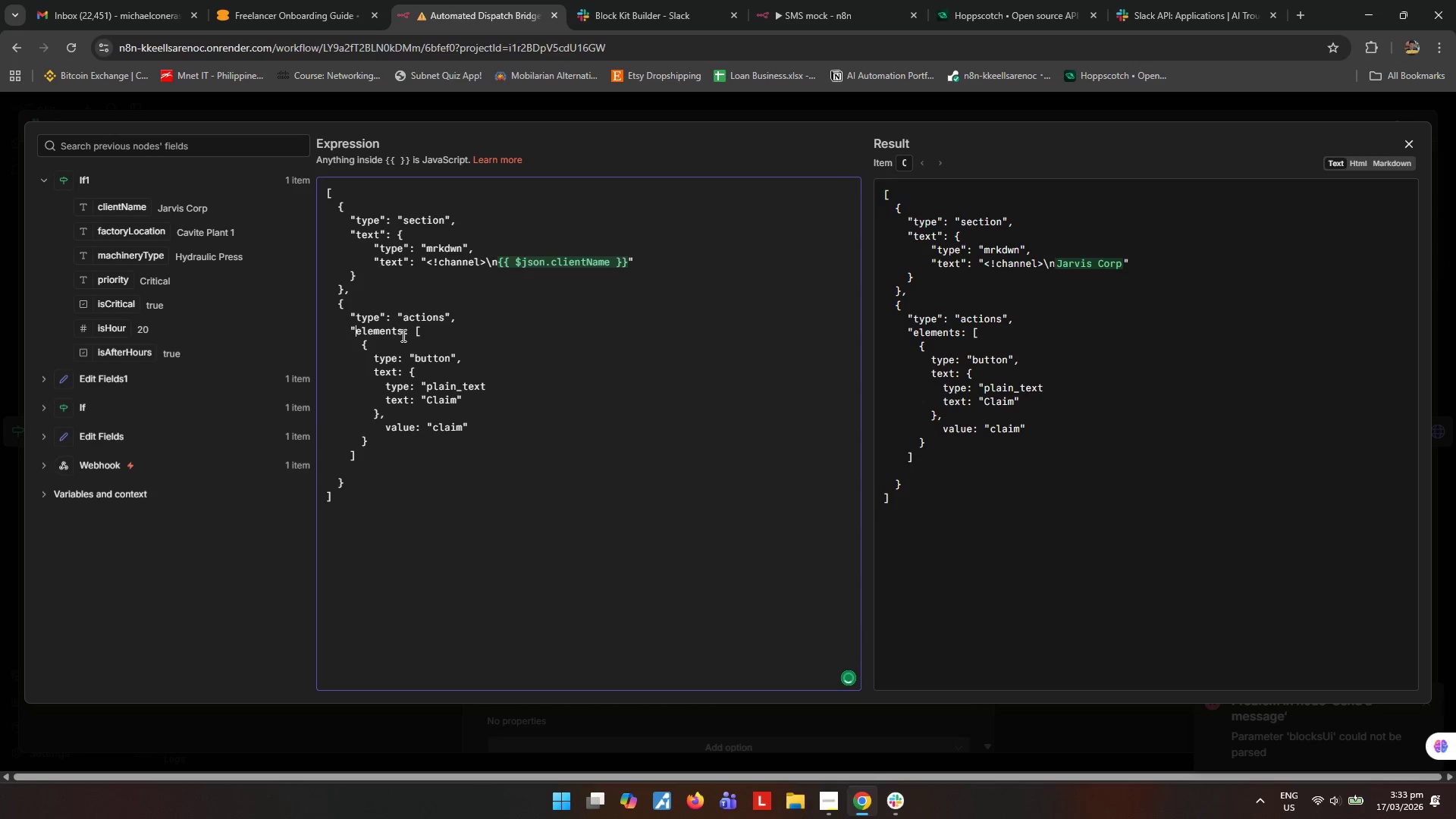 
left_click([402, 335])
 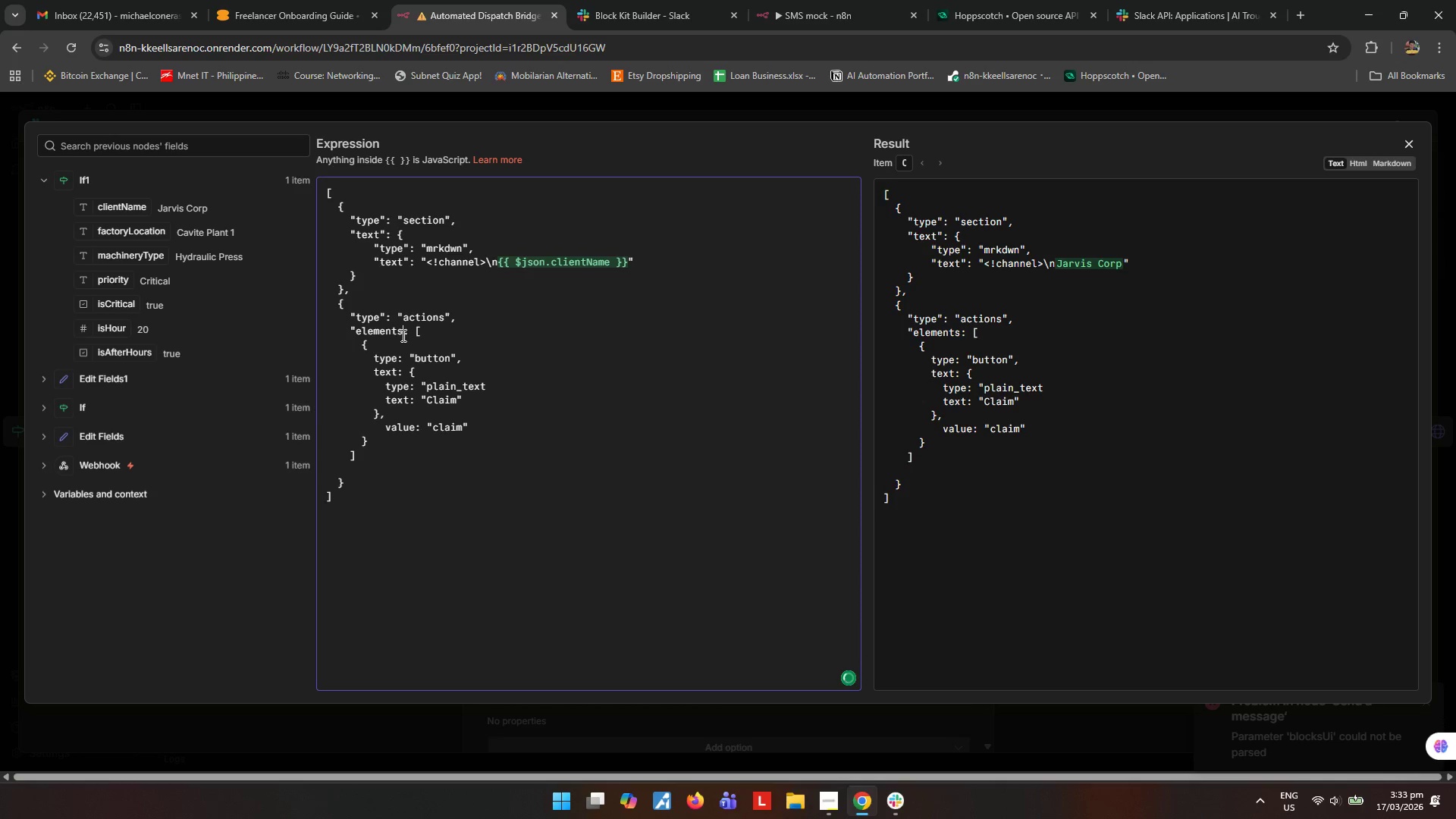 
key(Shift+ShiftRight)
 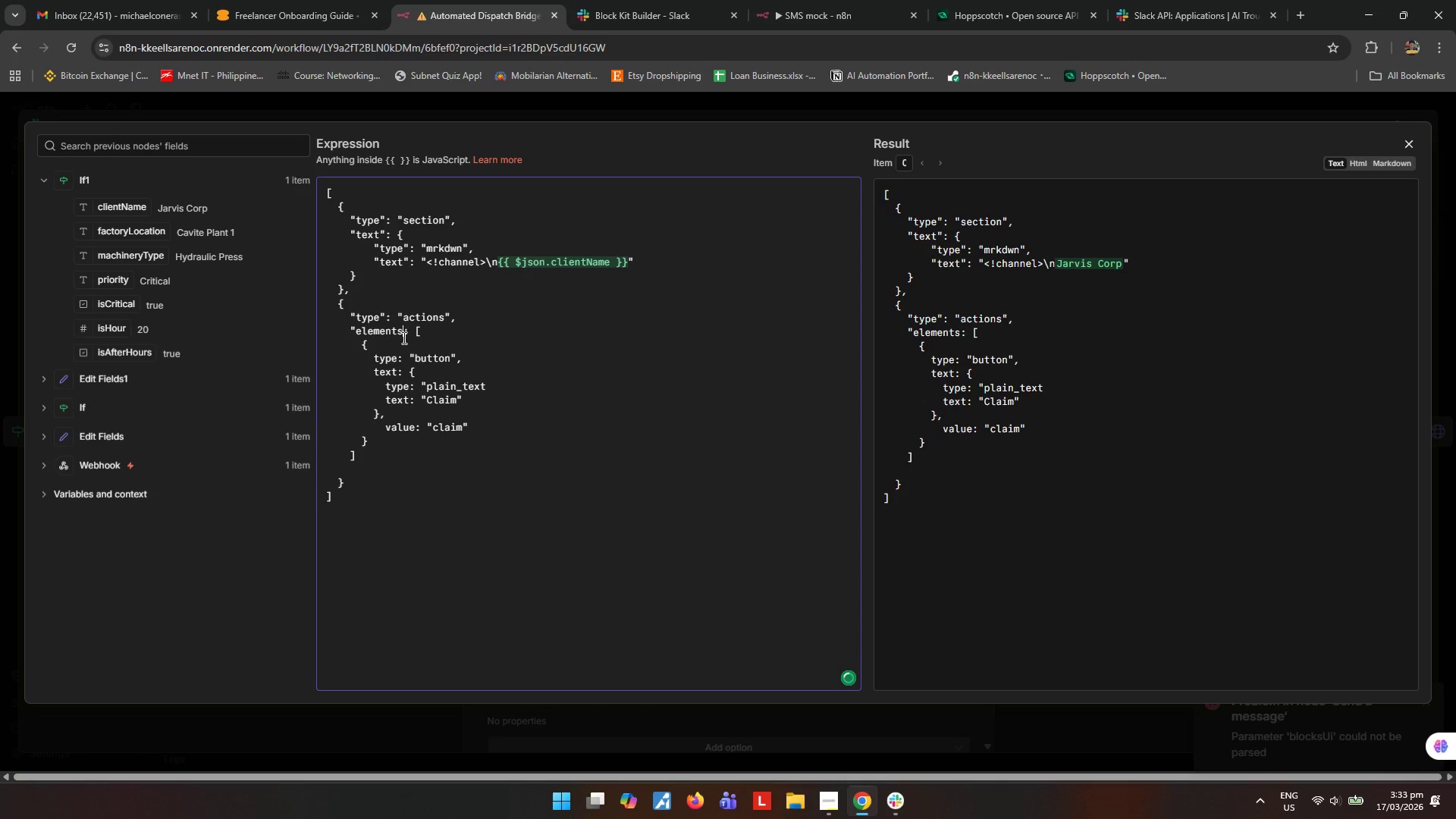 
key(Shift+Quote)
 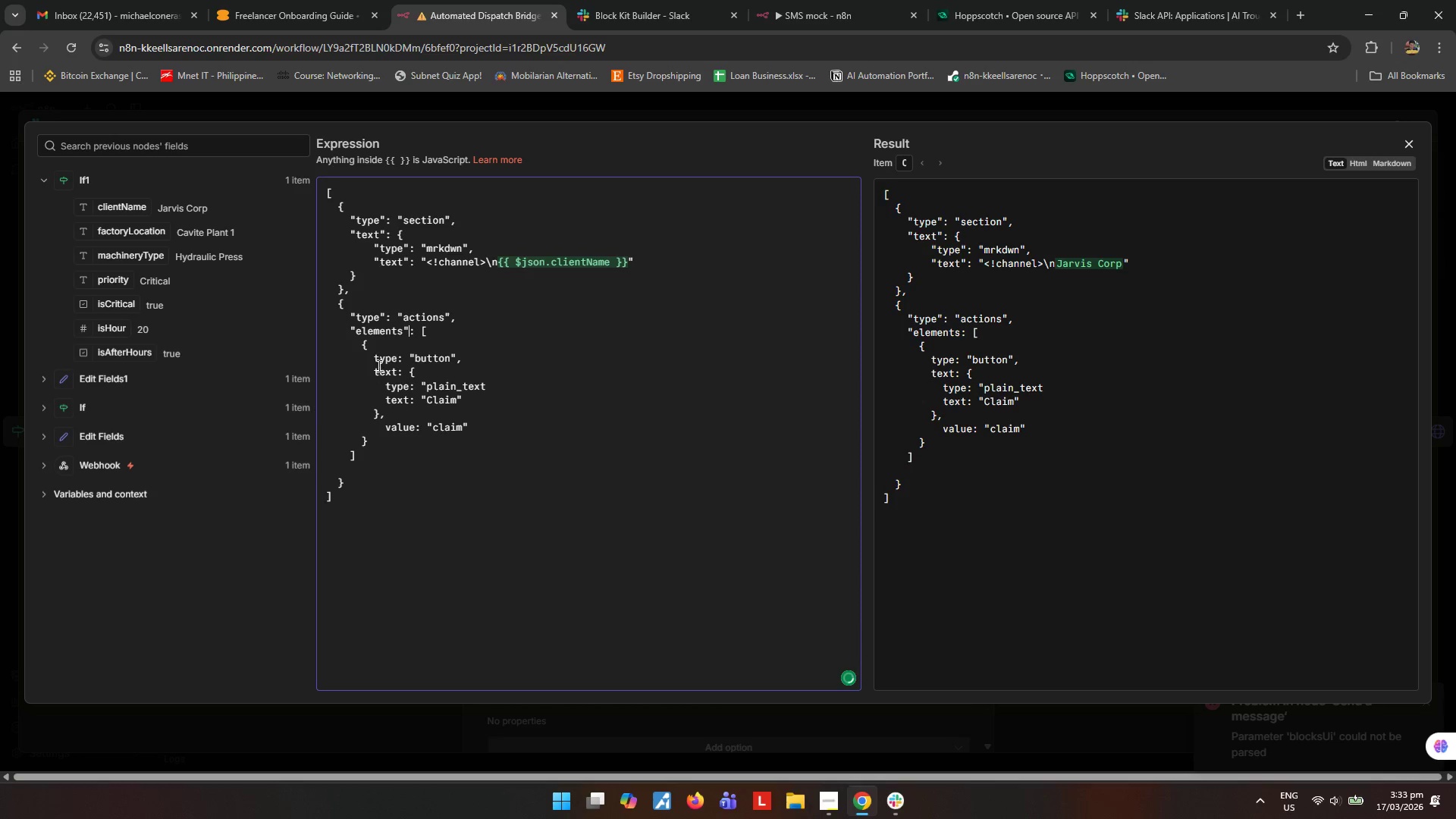 
left_click([375, 359])
 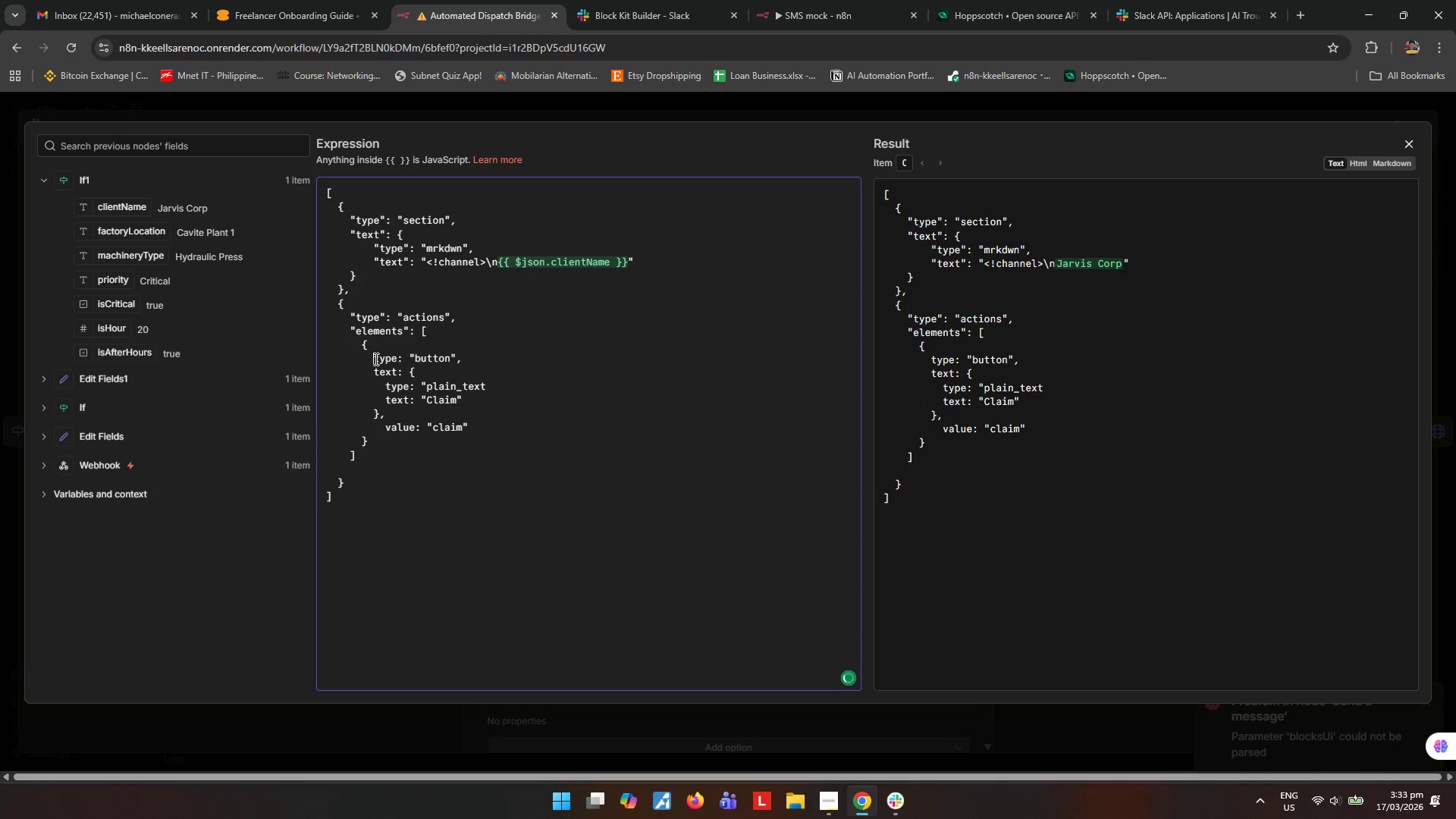 
key(Shift+ShiftRight)
 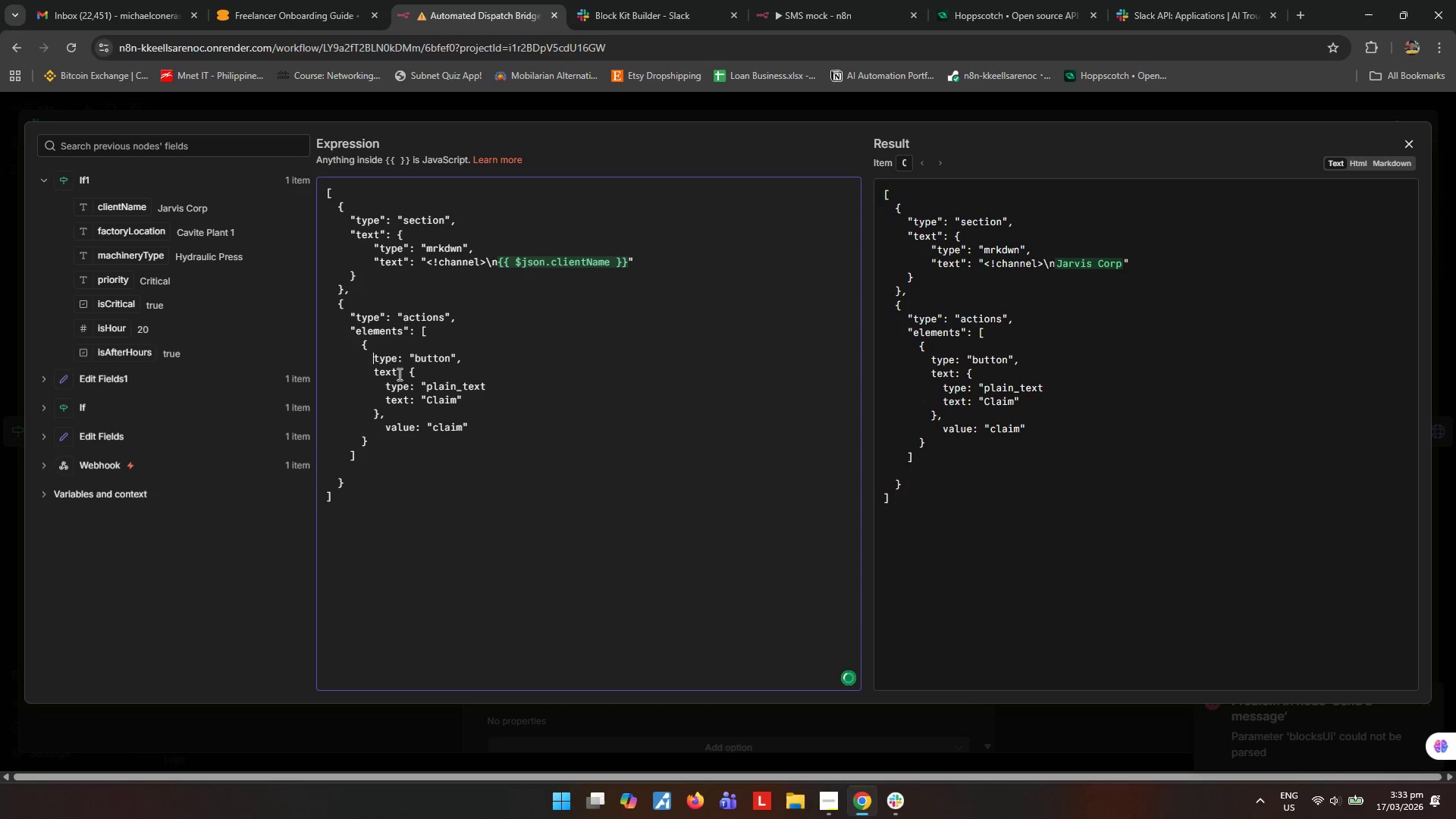 
key(Shift+Quote)
 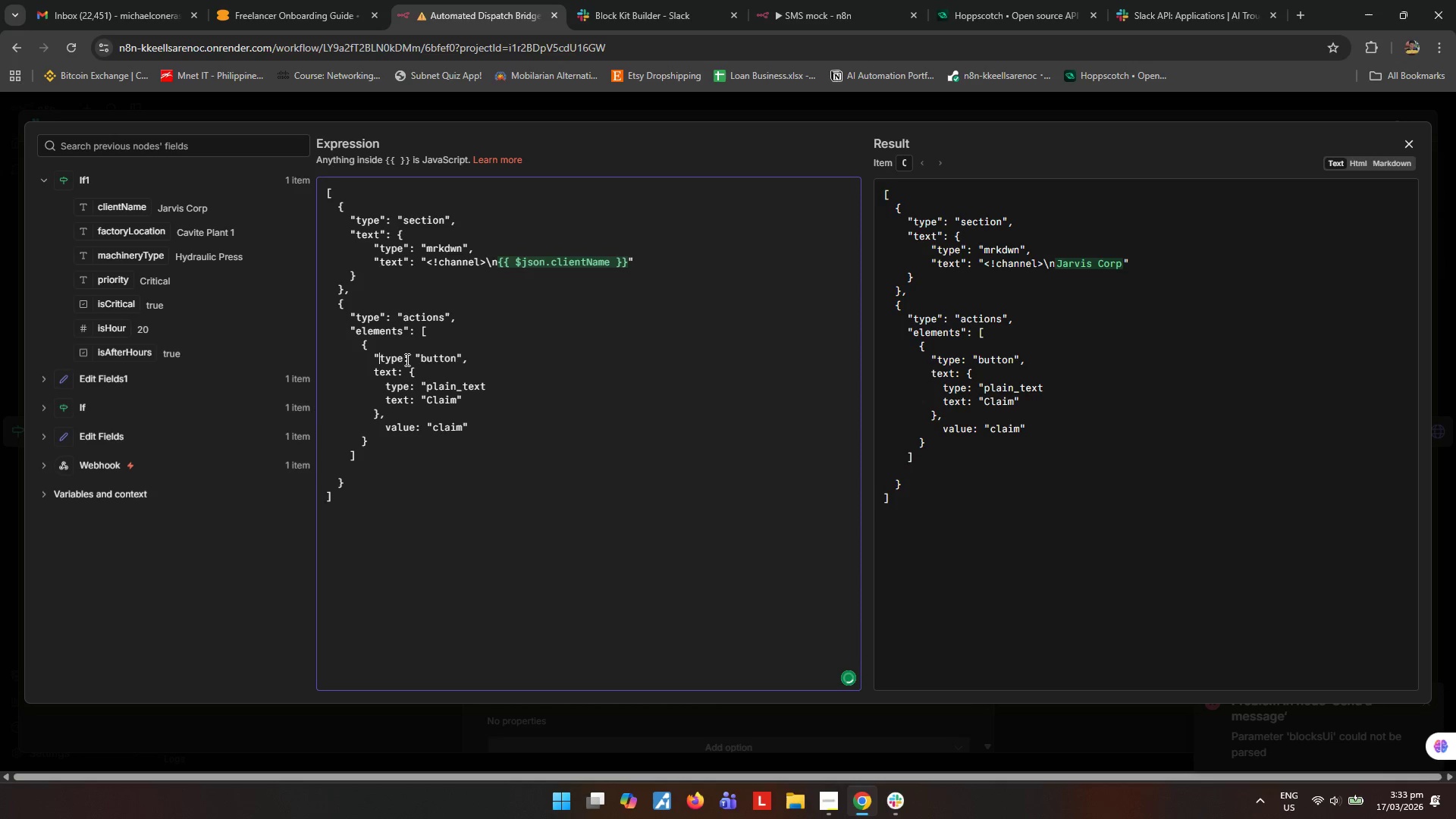 
key(Shift+ShiftRight)
 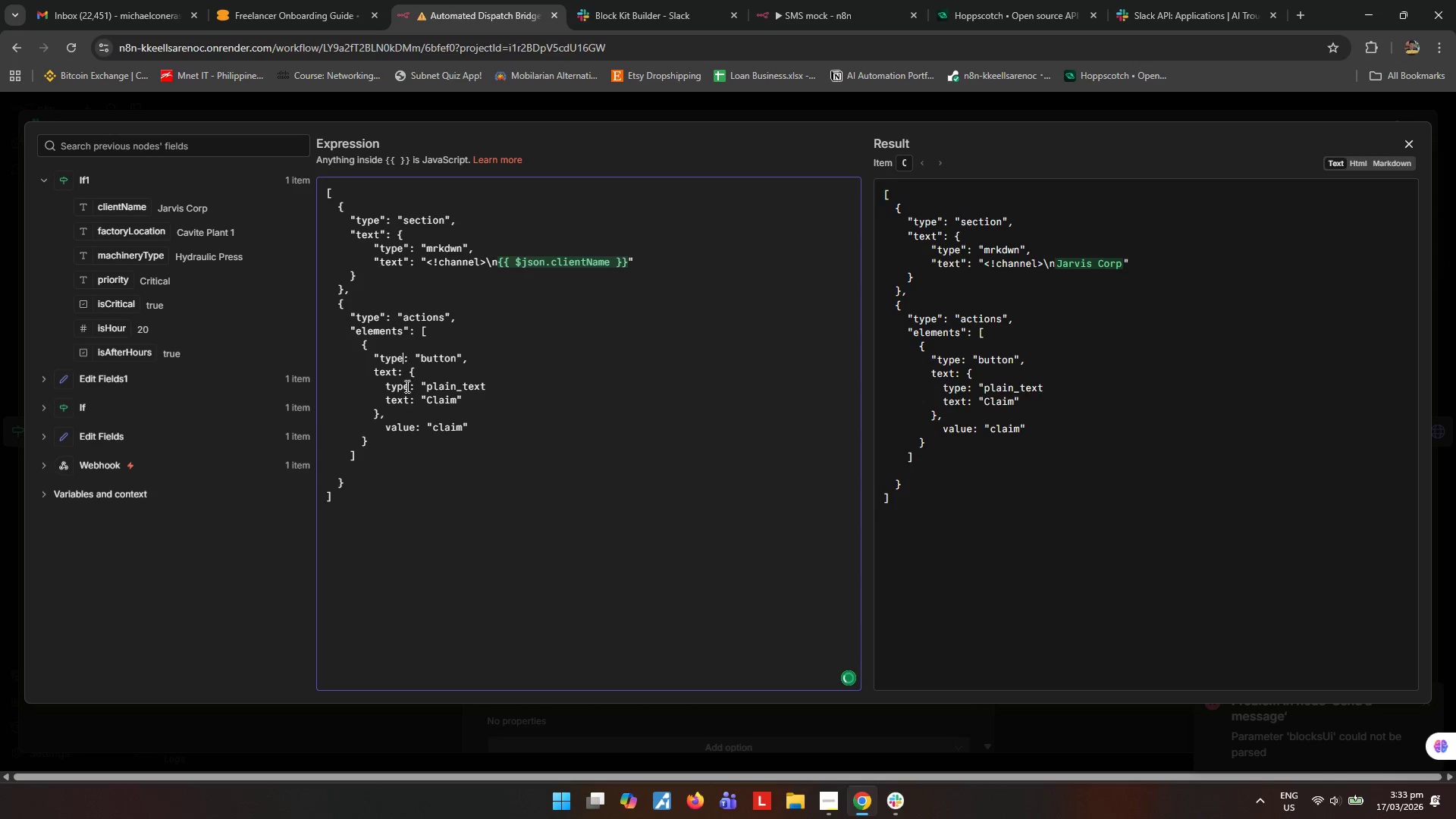 
key(Shift+Quote)
 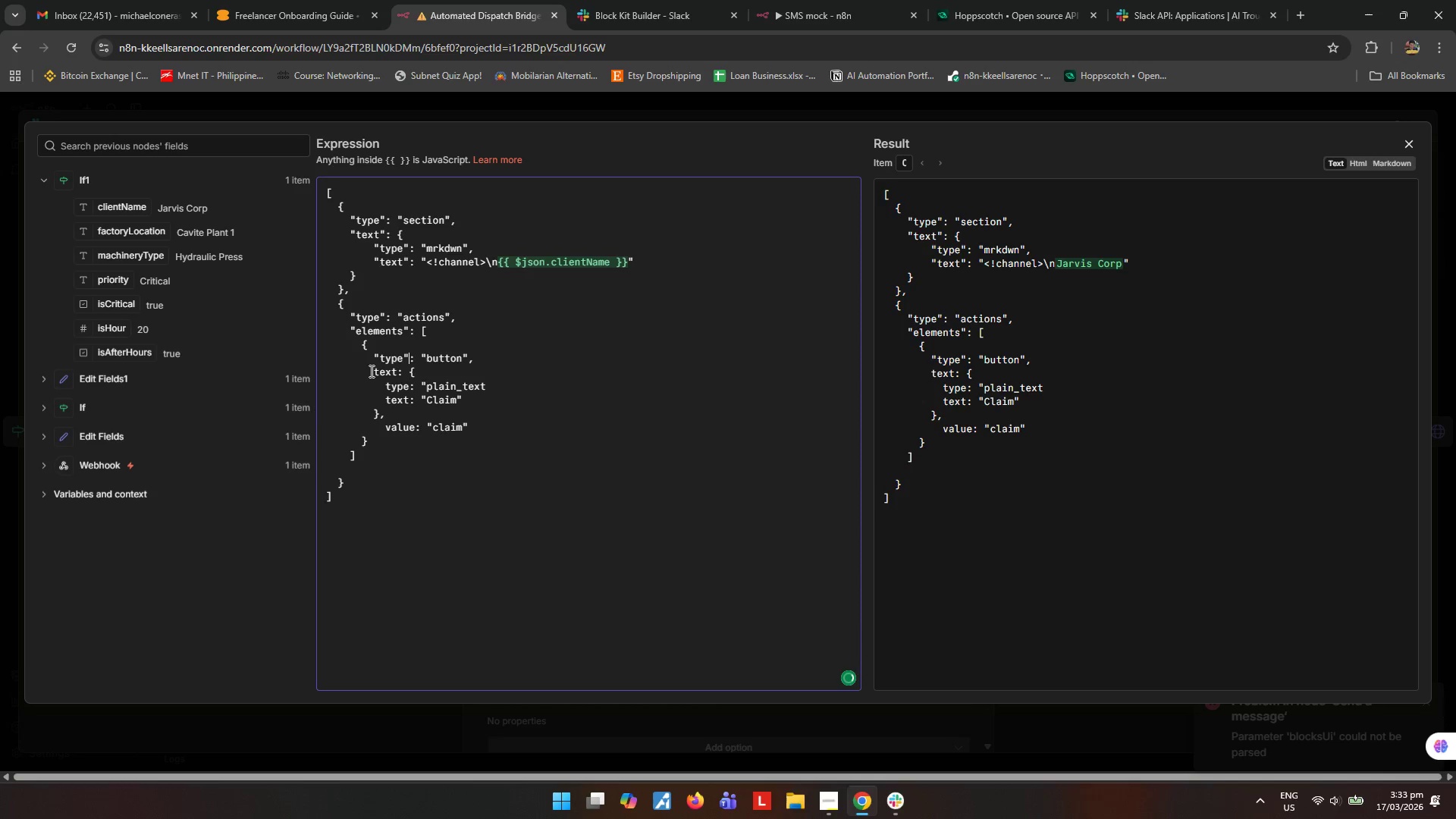 
left_click([371, 371])
 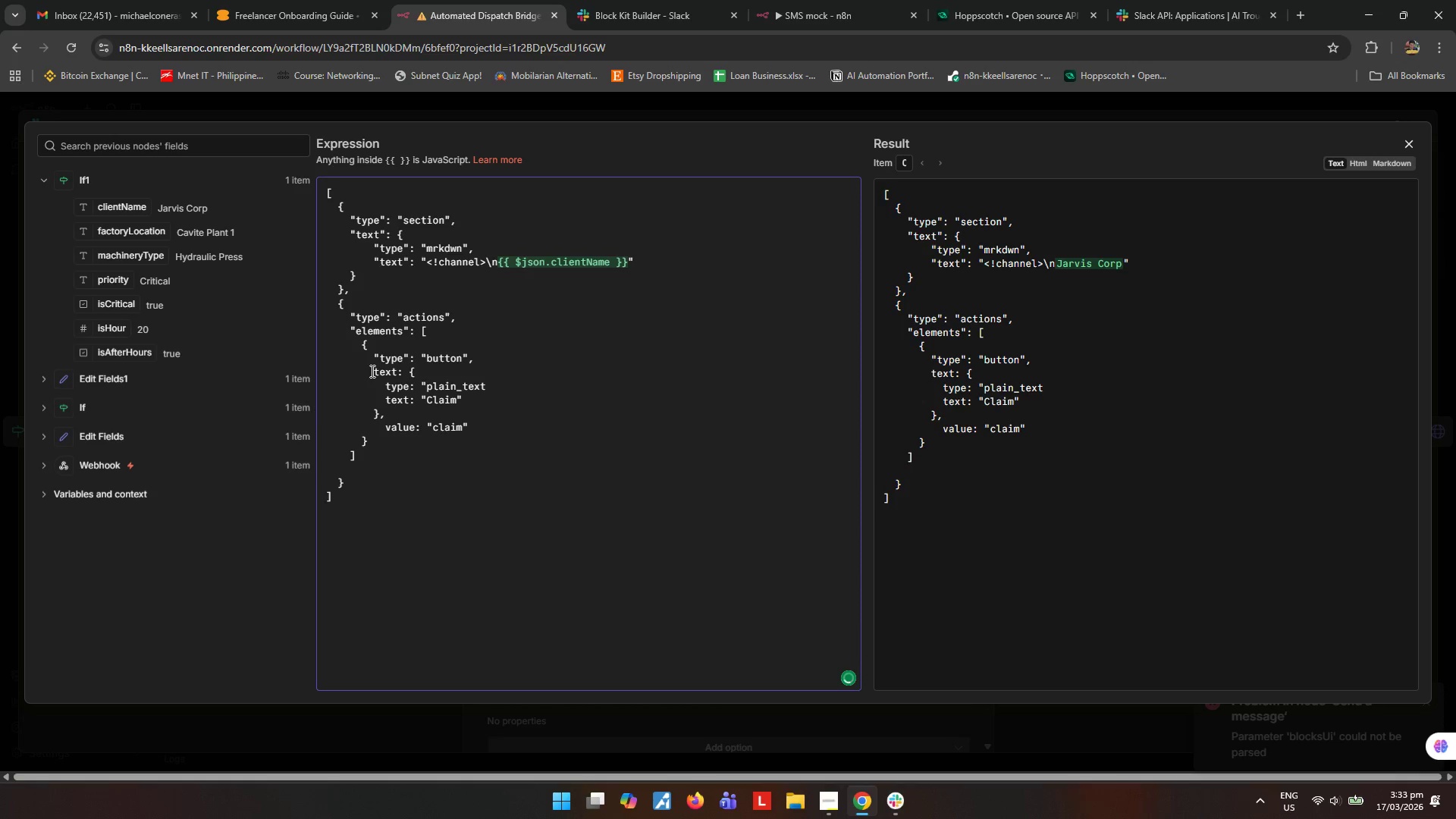 
key(Shift+ShiftRight)
 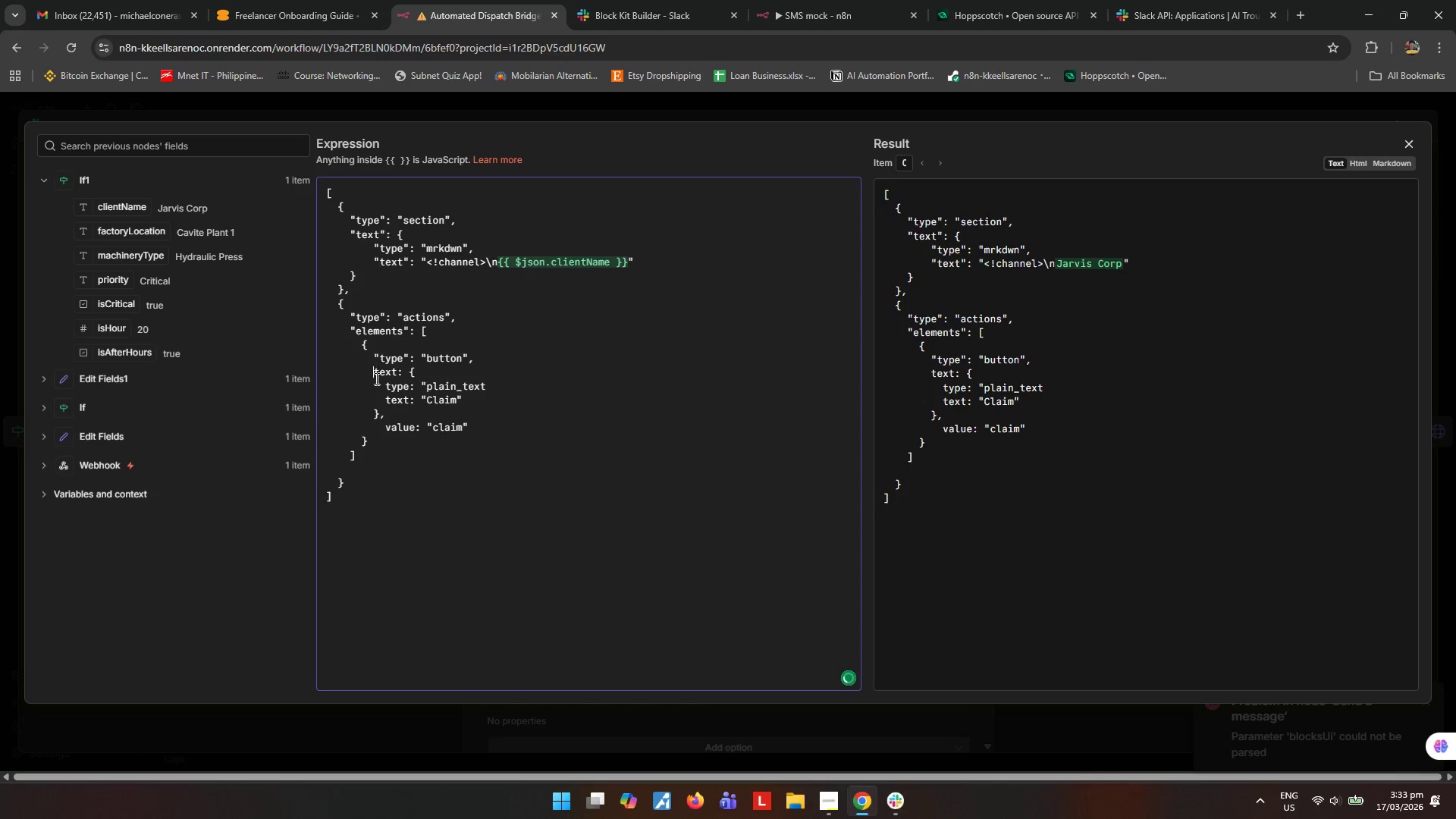 
key(Shift+Quote)
 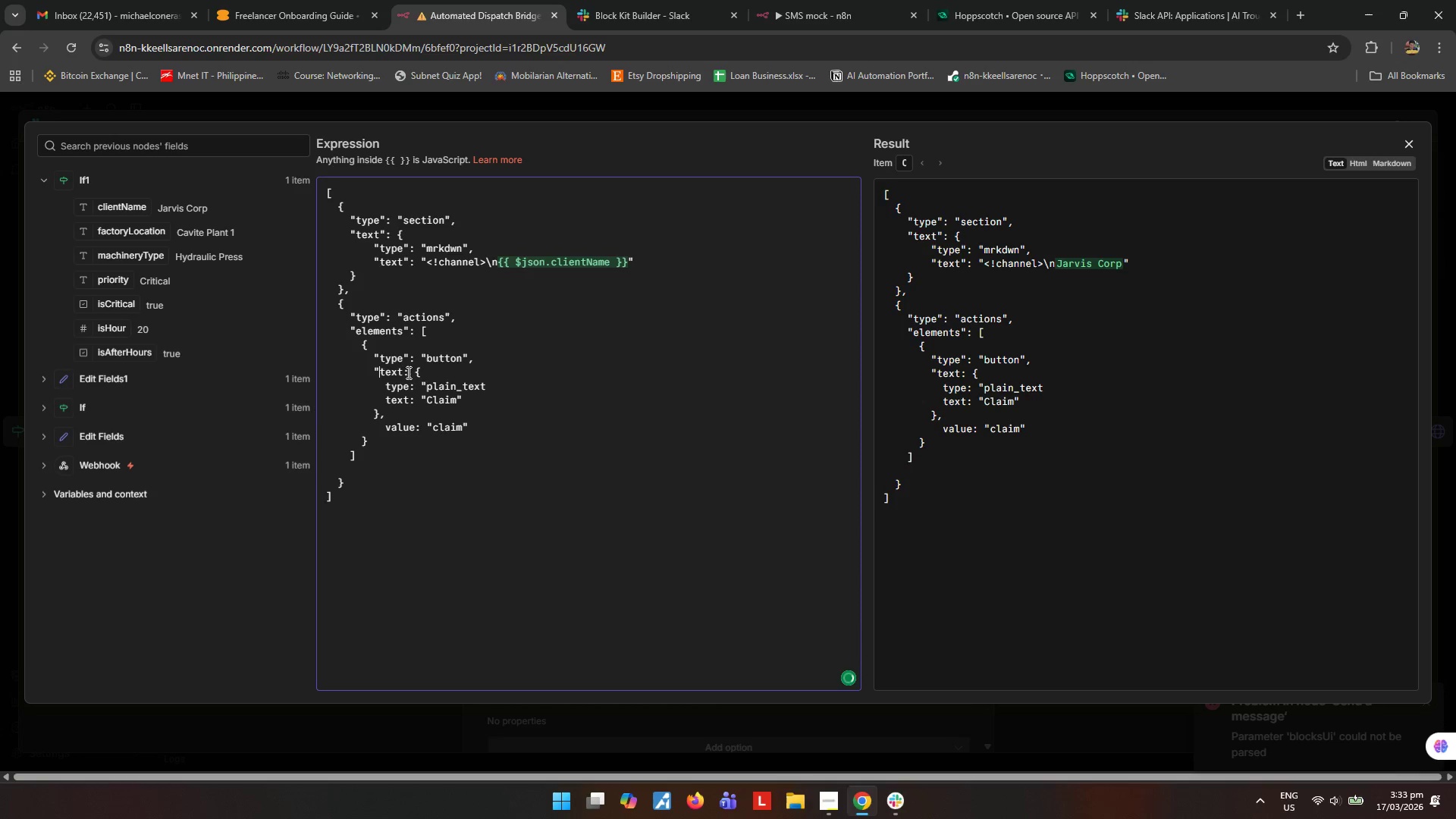 
left_click([406, 370])
 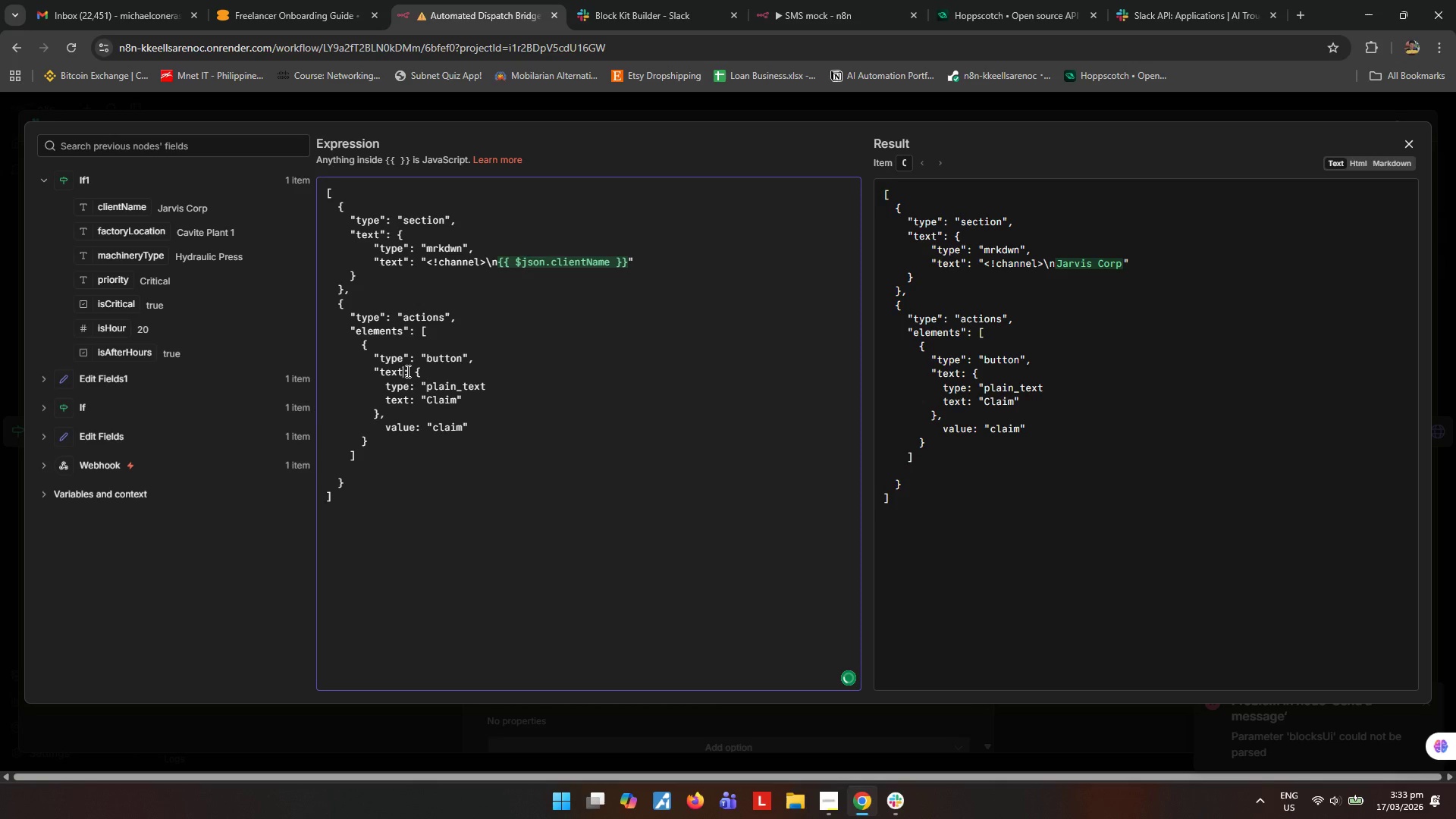 
key(Shift+ShiftRight)
 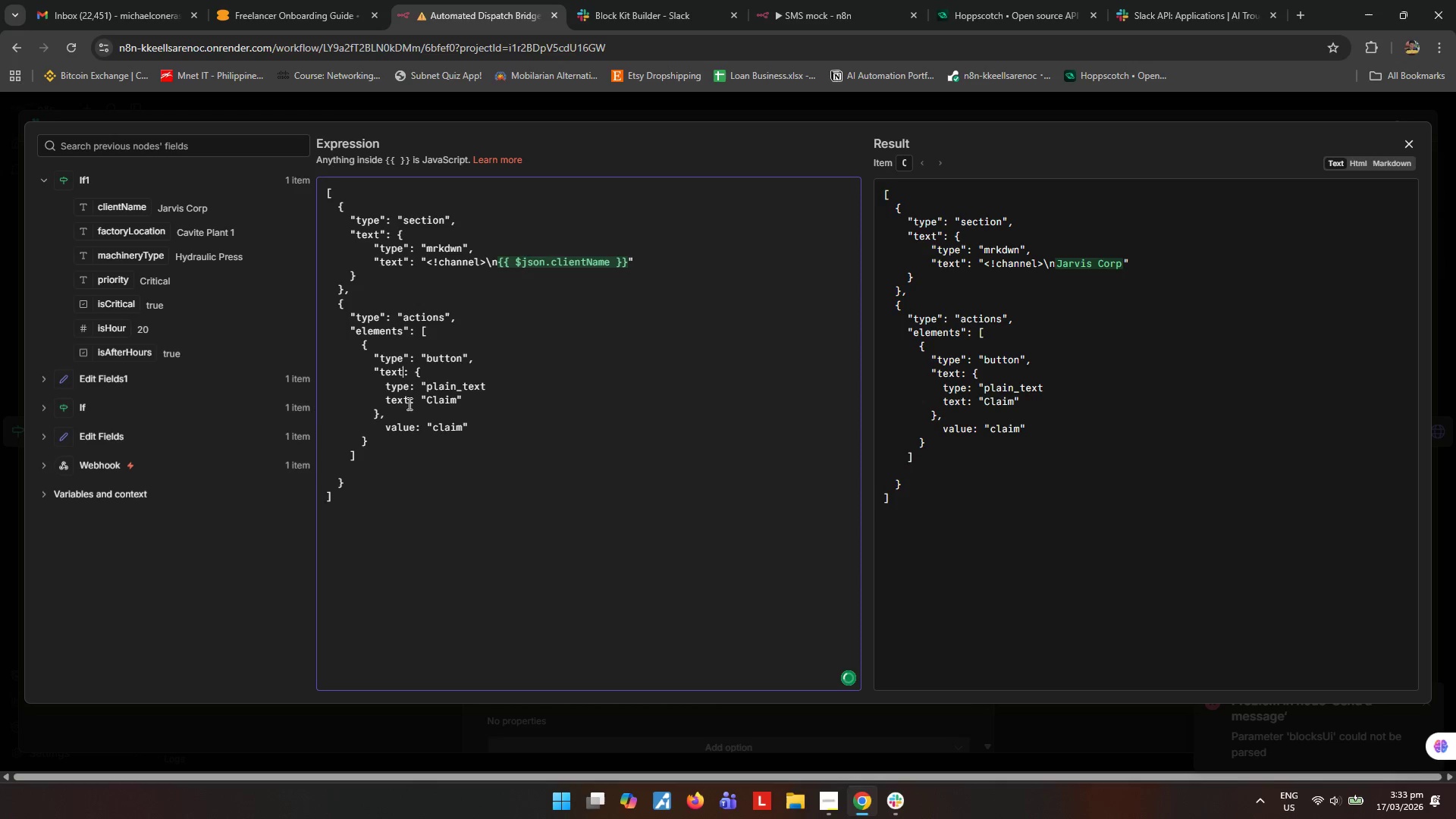 
key(Shift+Quote)
 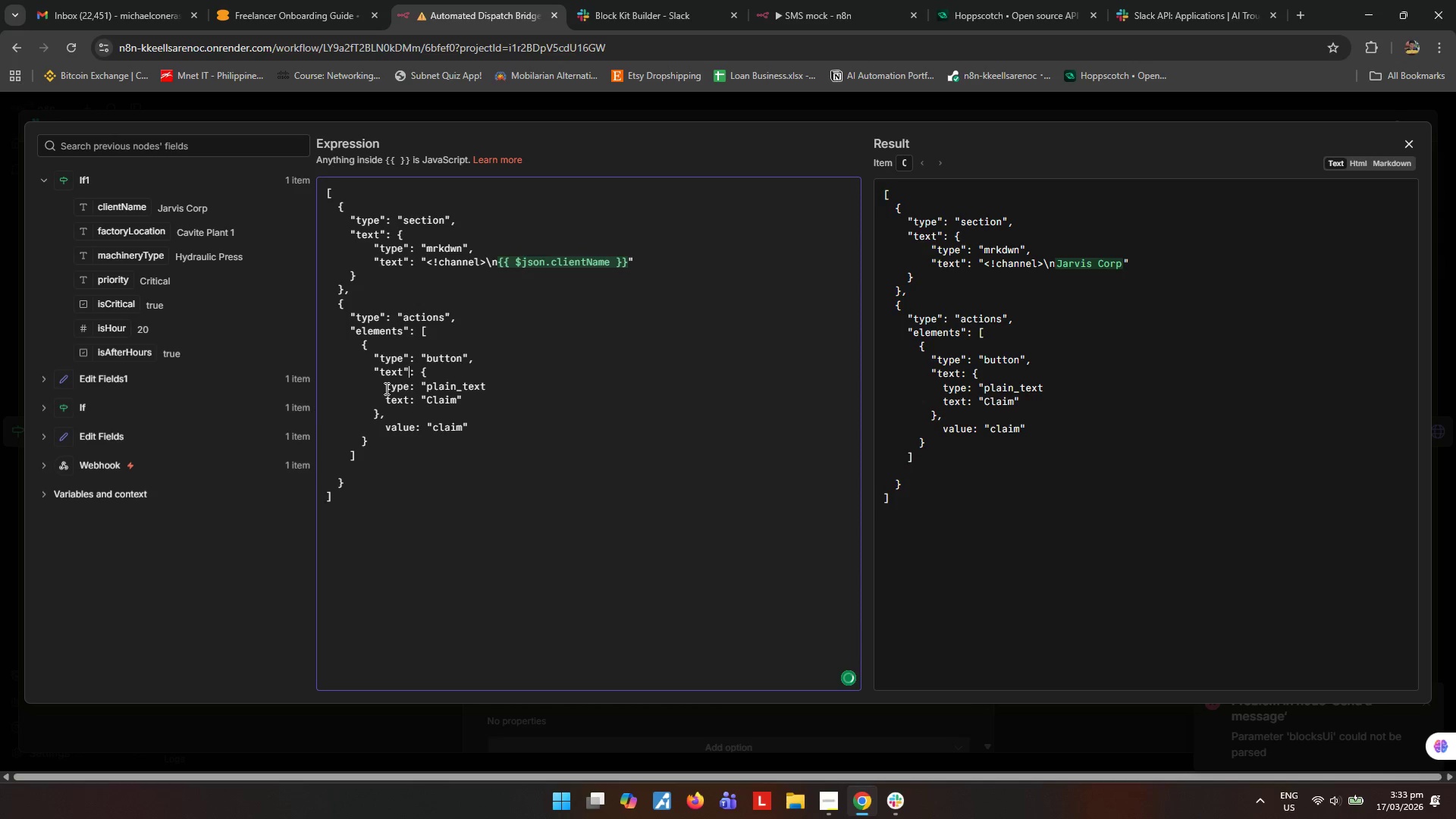 
key(Shift+ShiftRight)
 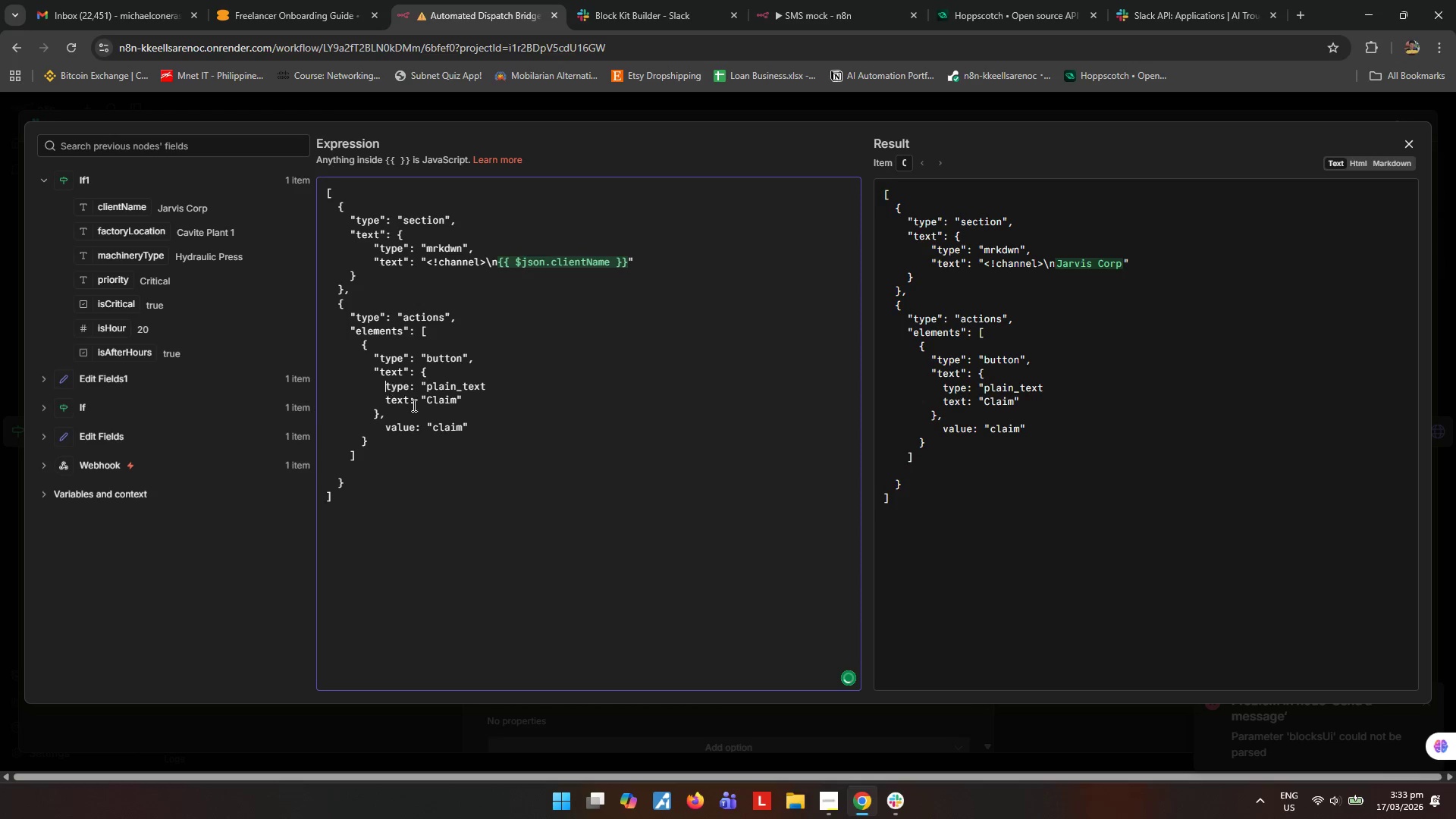 
key(Shift+Quote)
 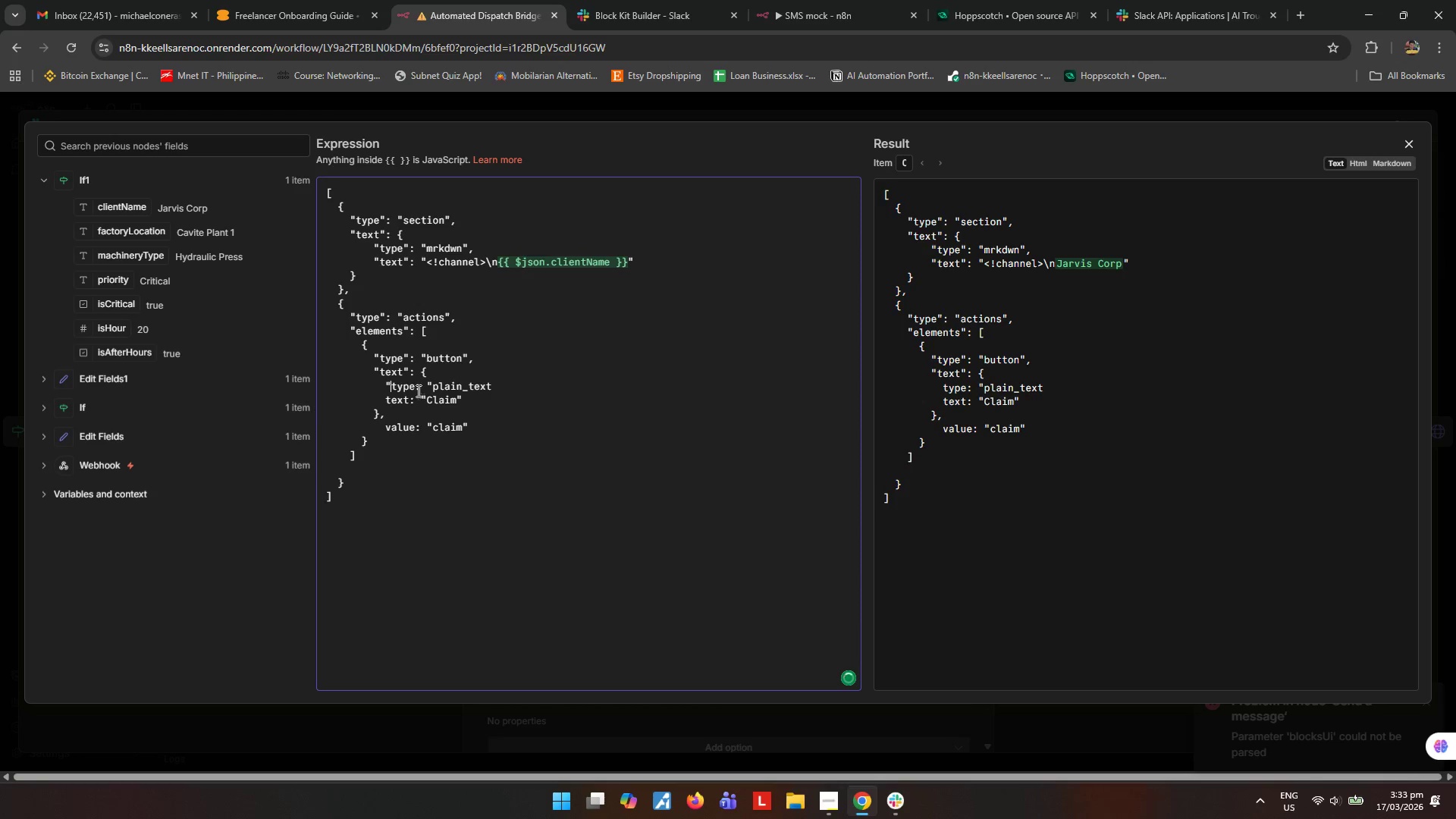 
left_click([416, 389])
 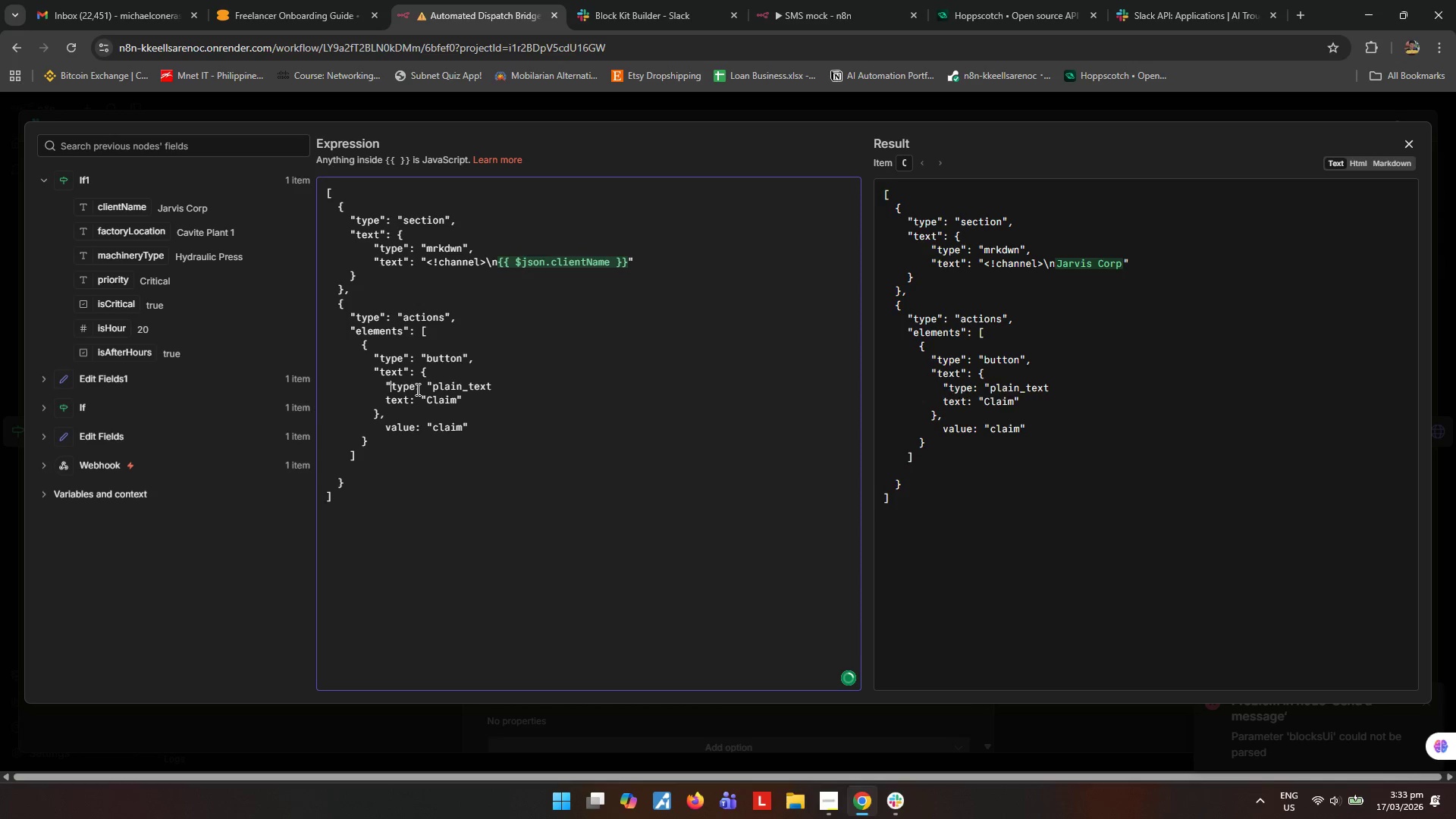 
key(Shift+ShiftRight)
 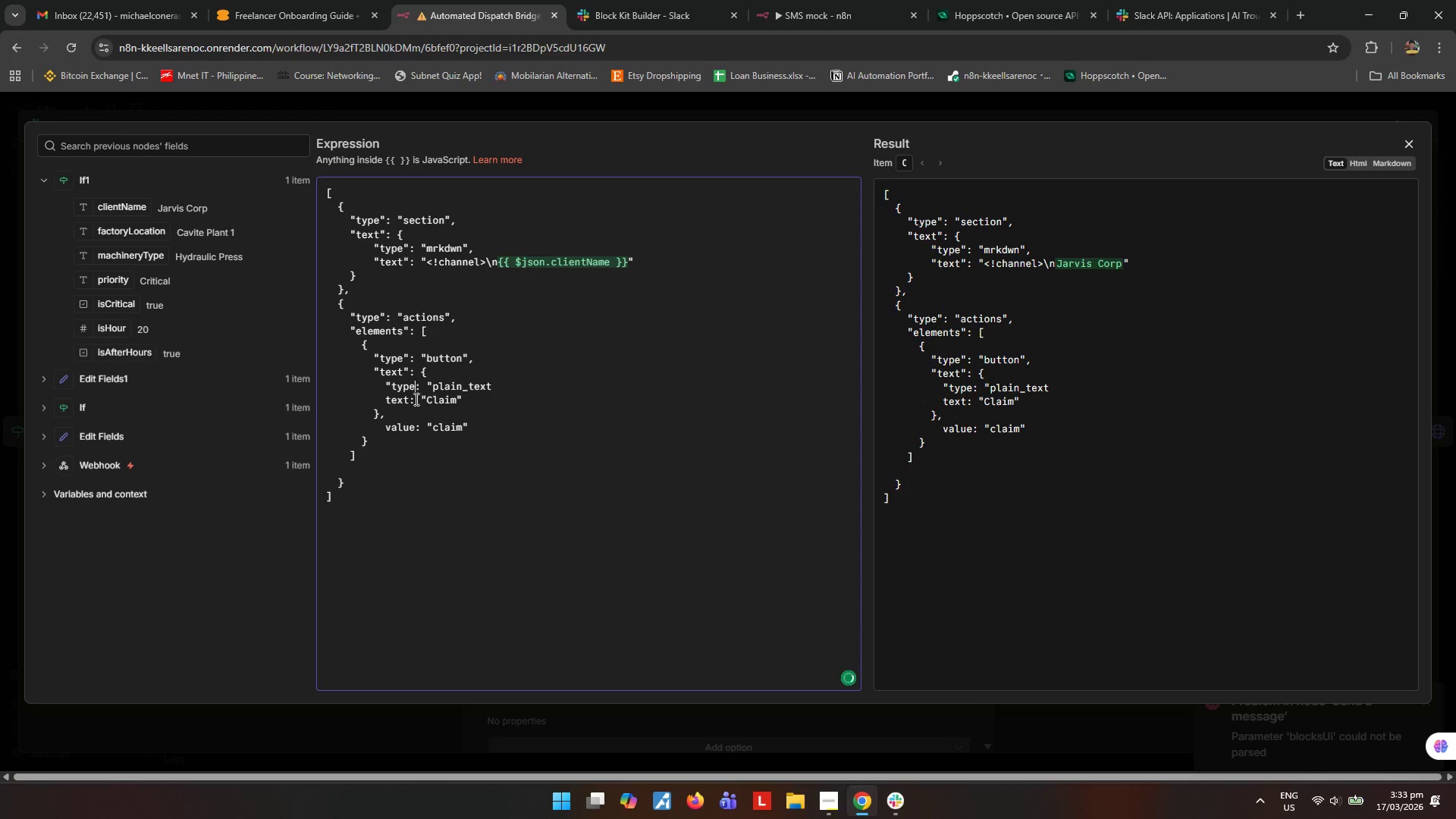 
key(Shift+Quote)
 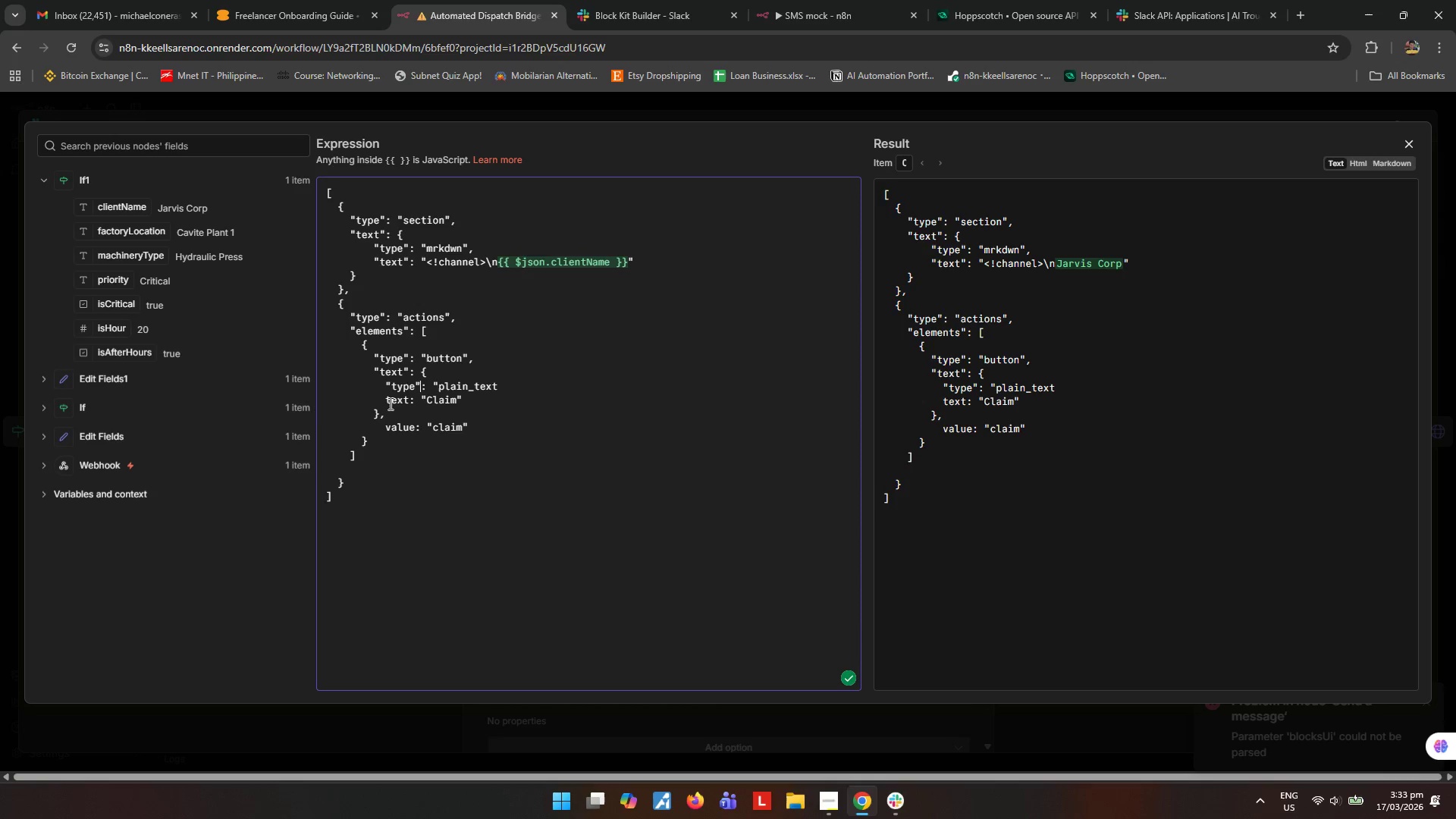 
left_click([386, 400])
 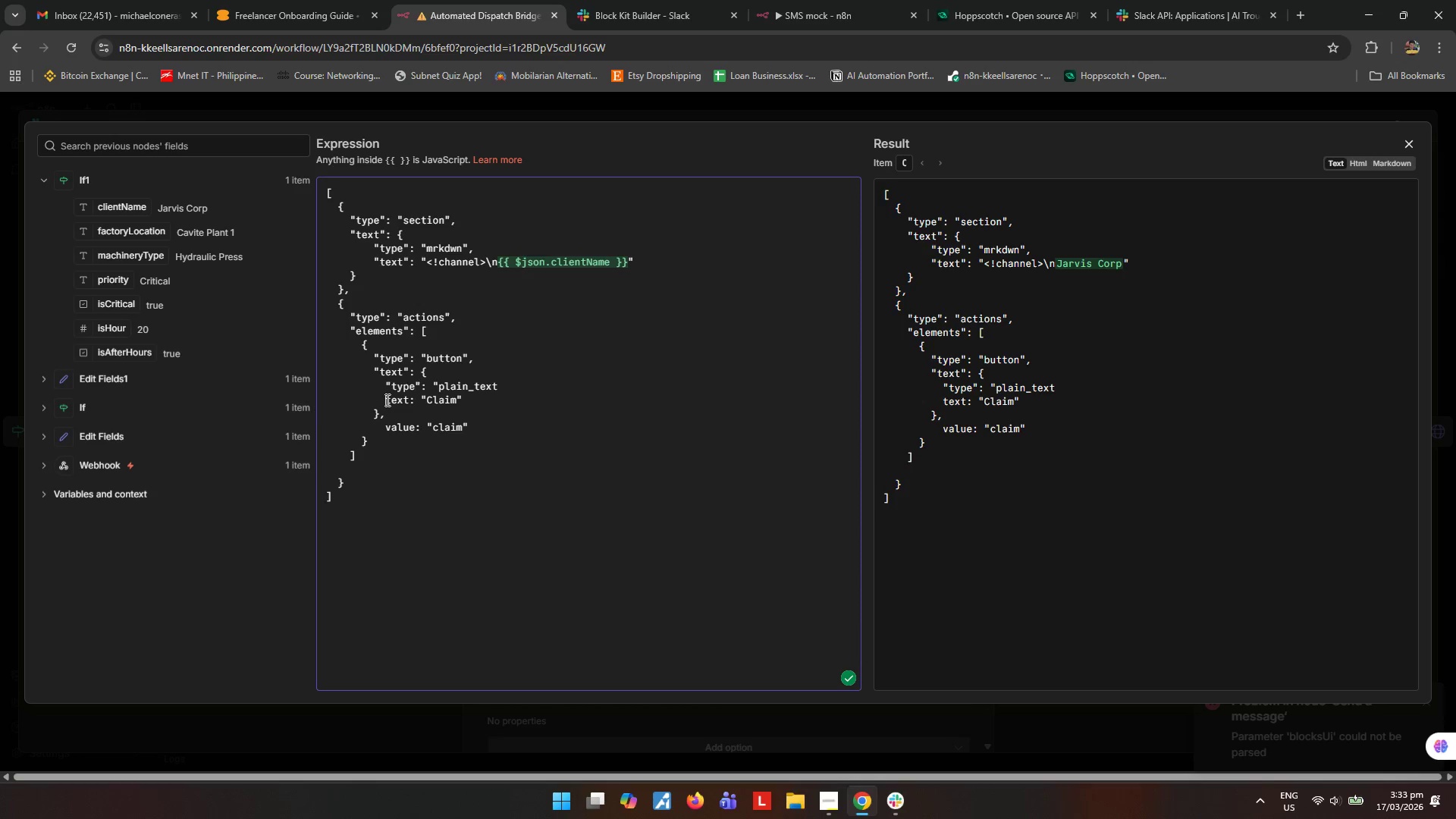 
key(Shift+ShiftRight)
 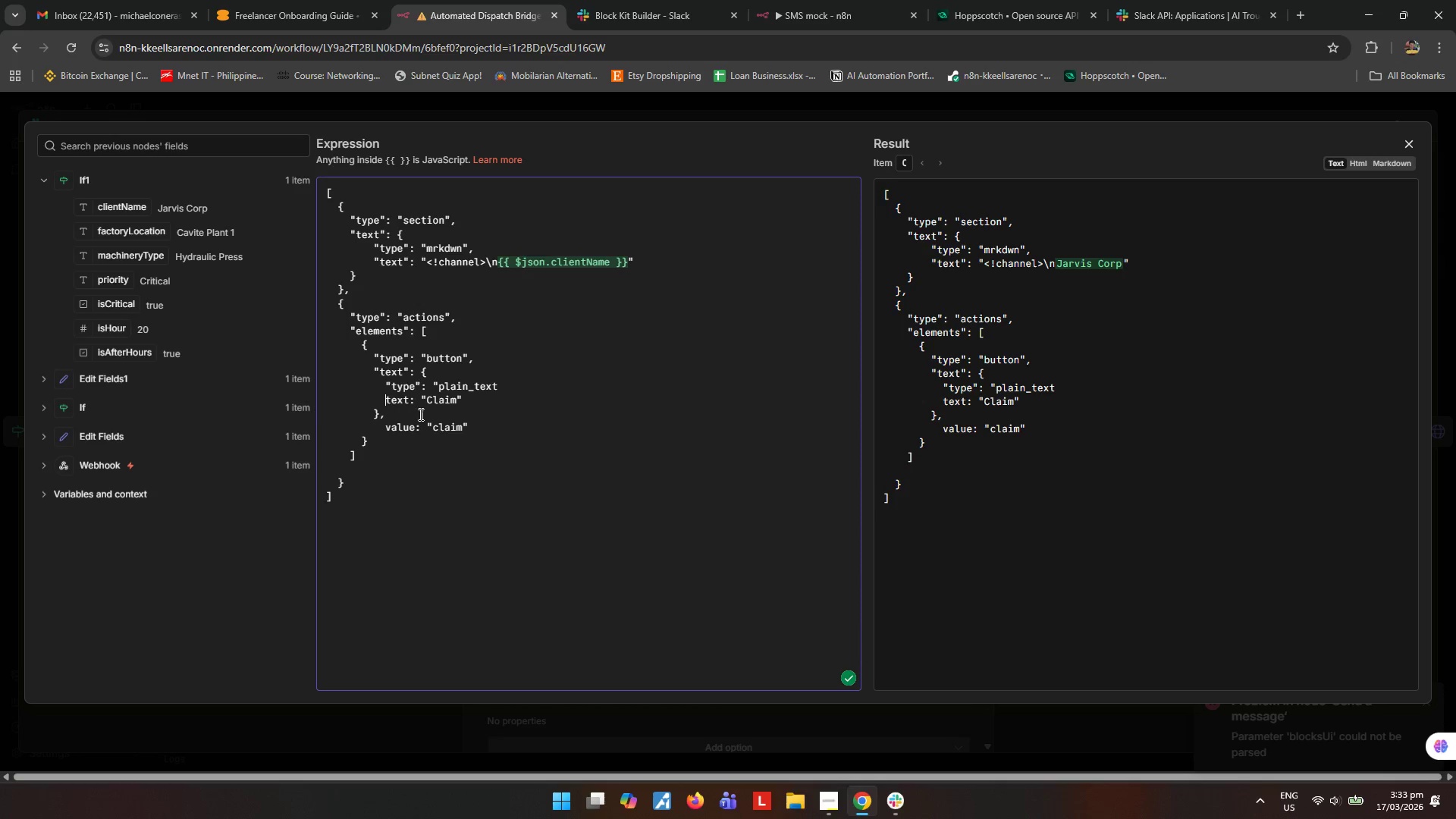 
key(Shift+Quote)
 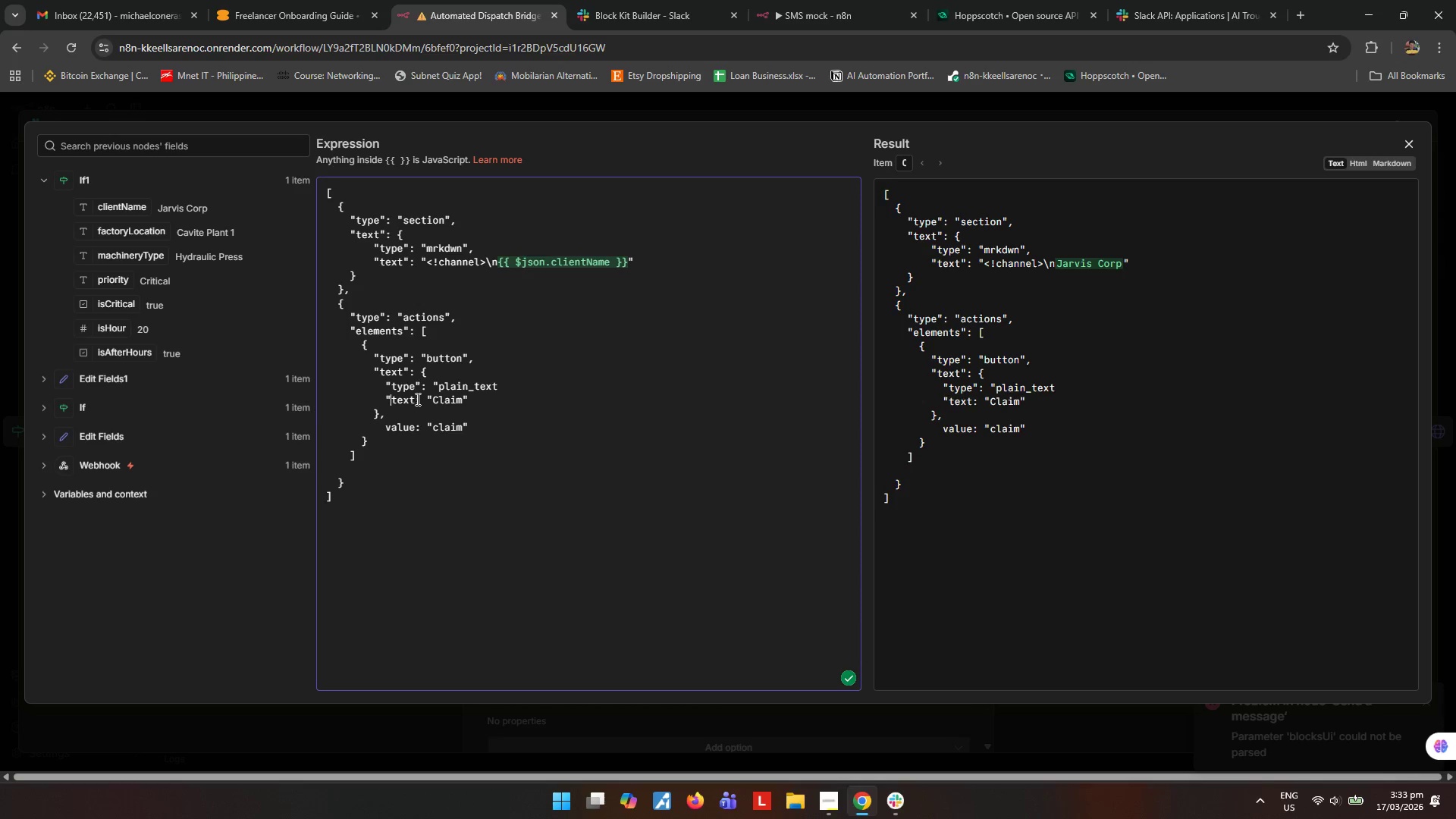 
left_click([416, 399])
 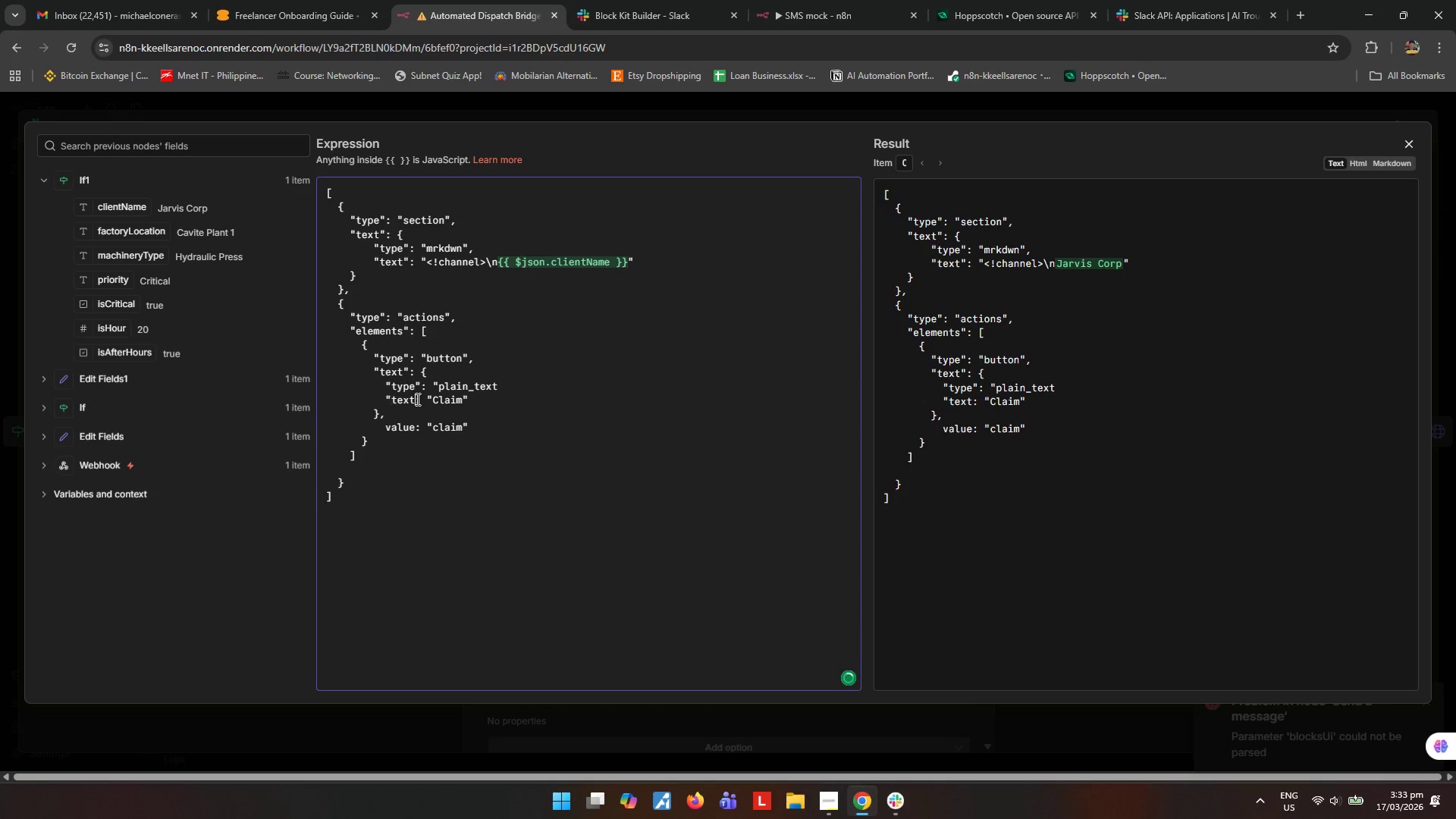 
key(Shift+ShiftRight)
 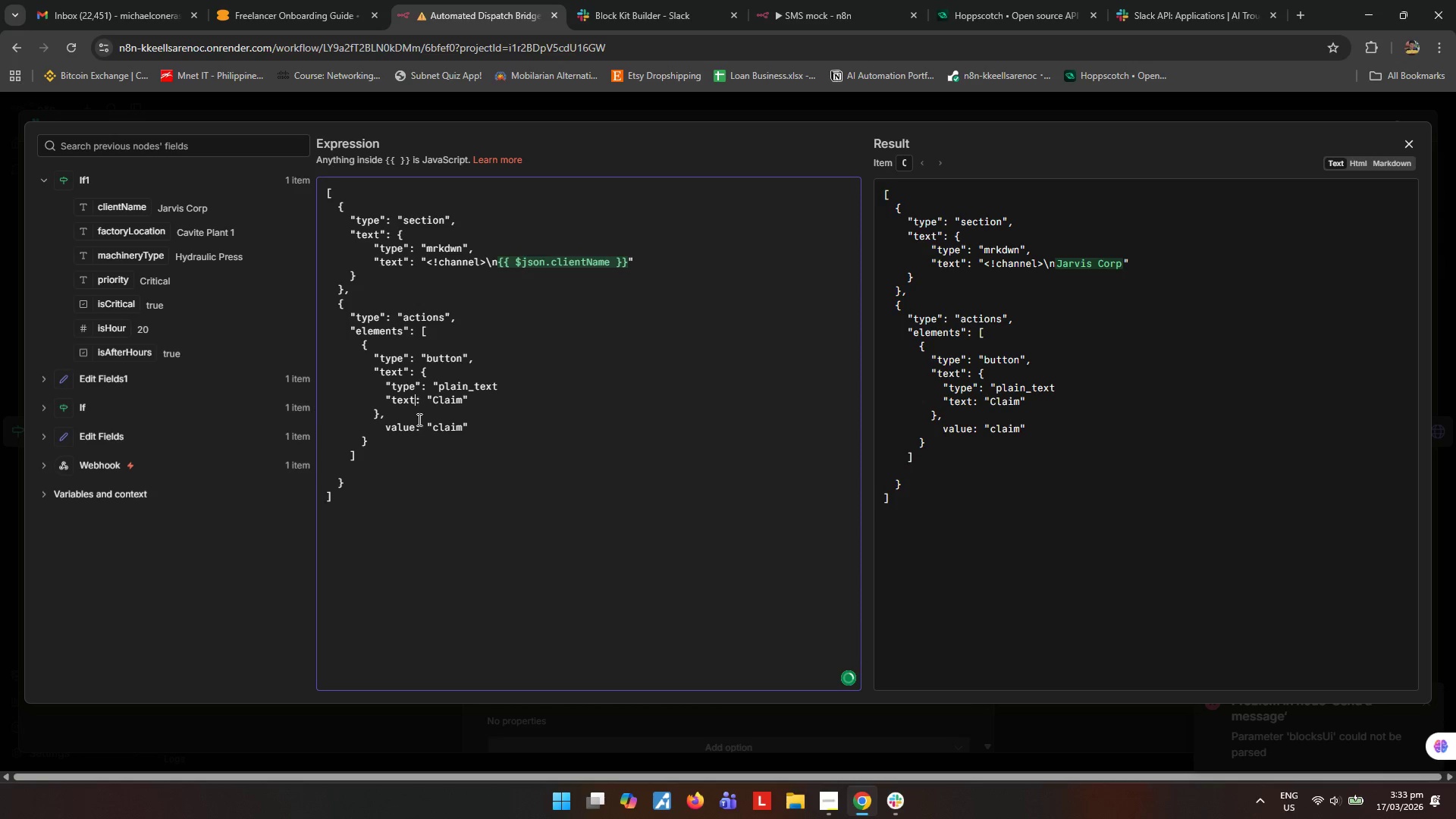 
key(Shift+Quote)
 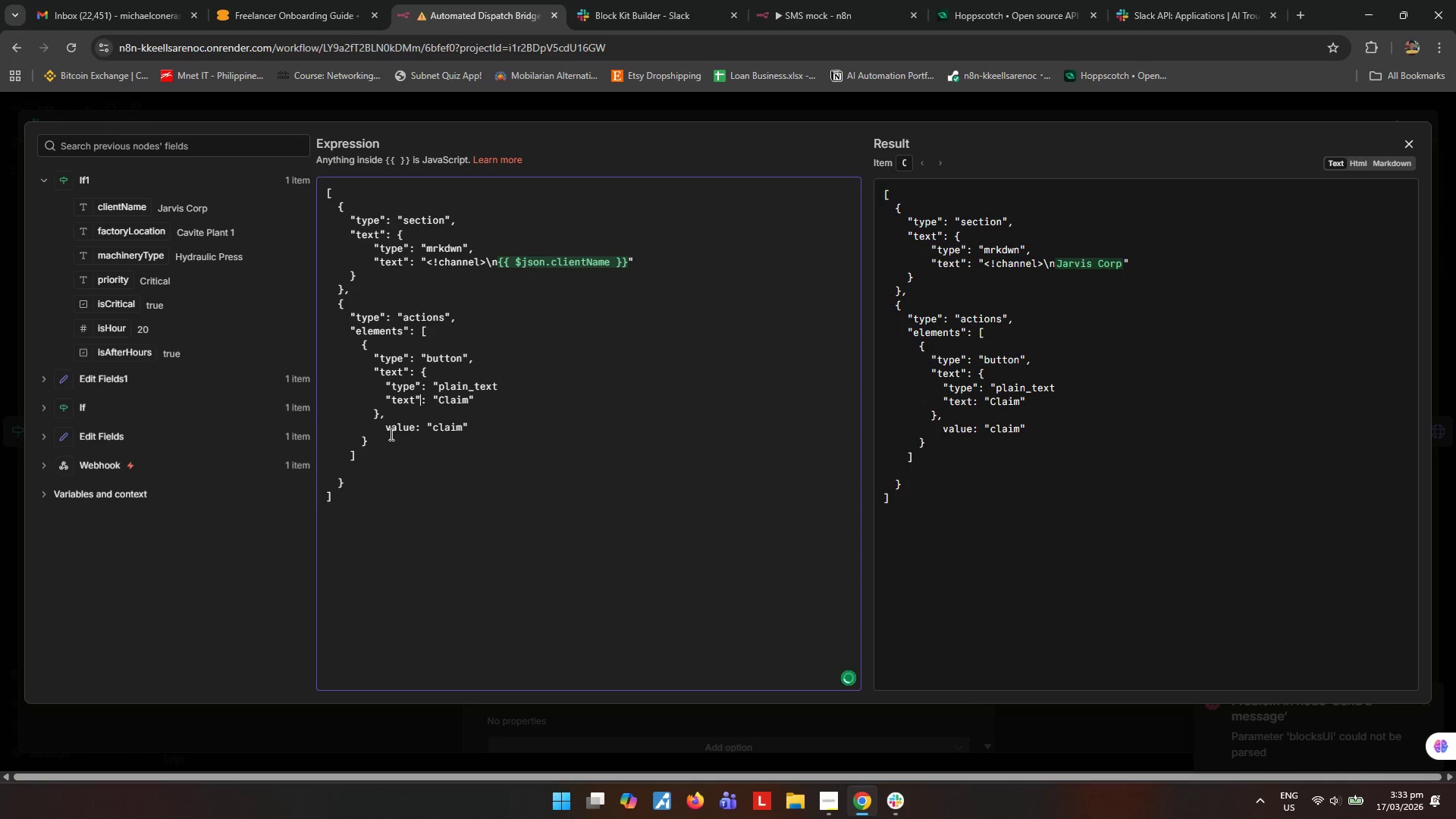 
left_click([388, 428])
 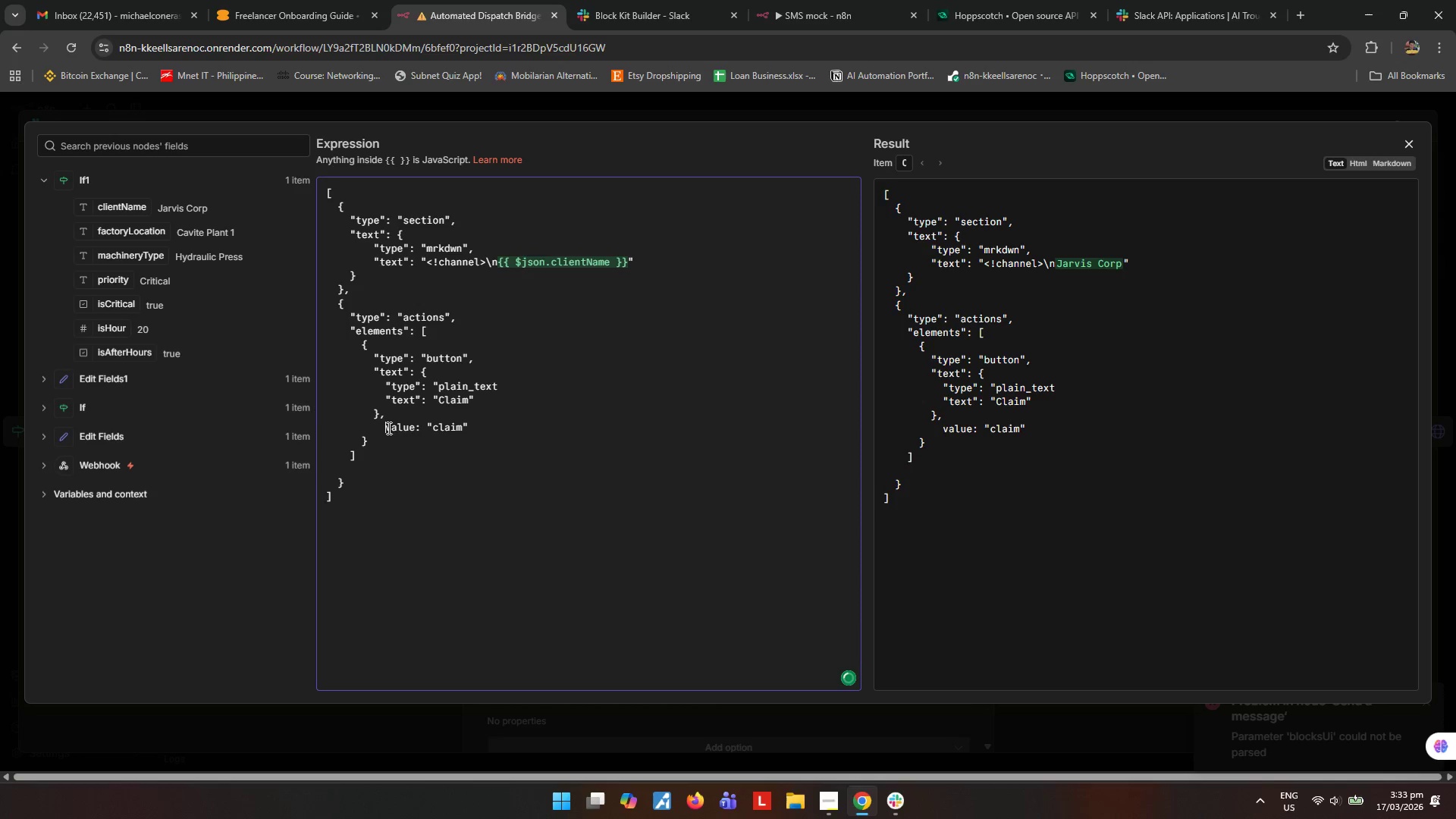 
key(Shift+ShiftRight)
 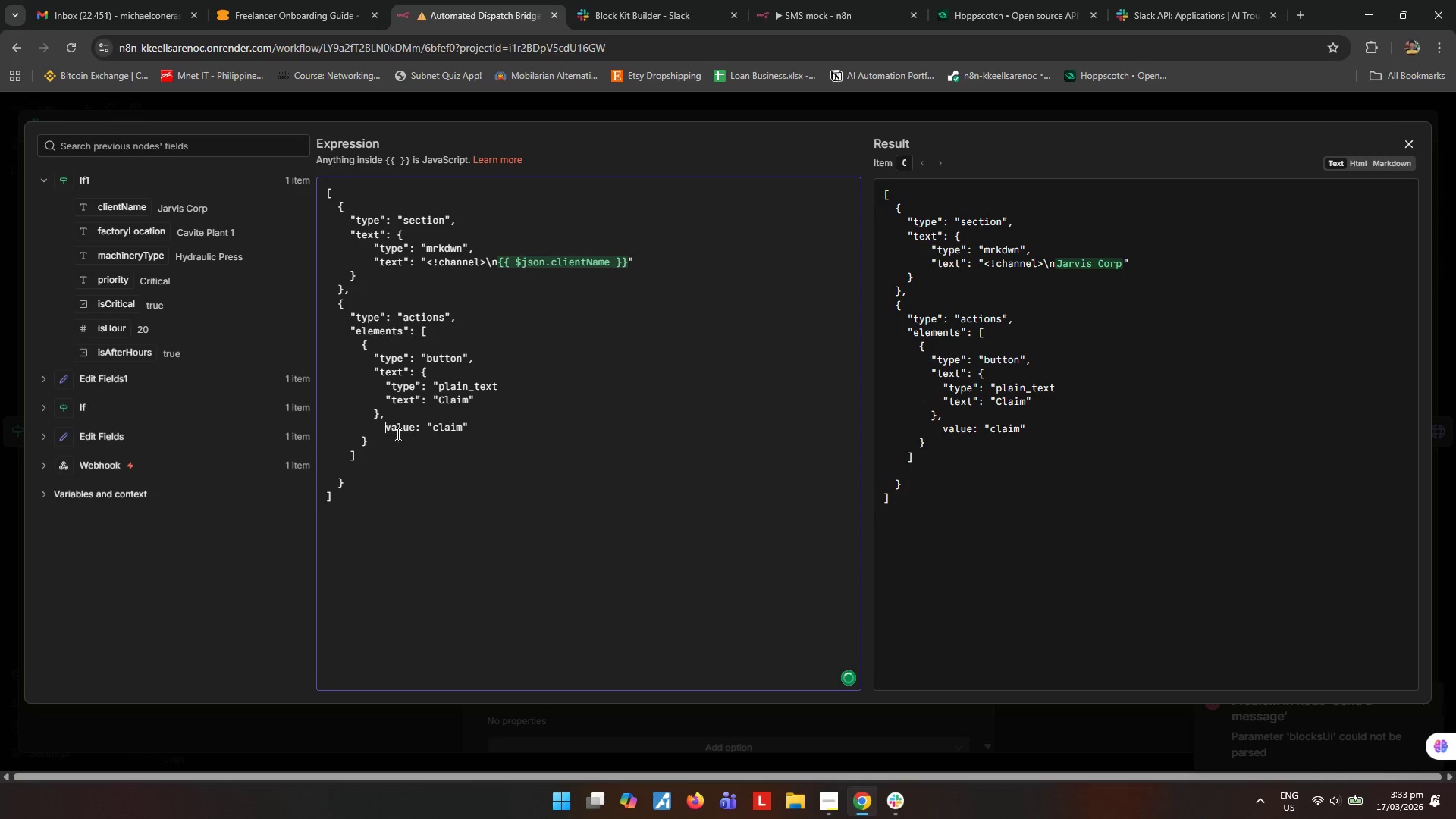 
key(Shift+Quote)
 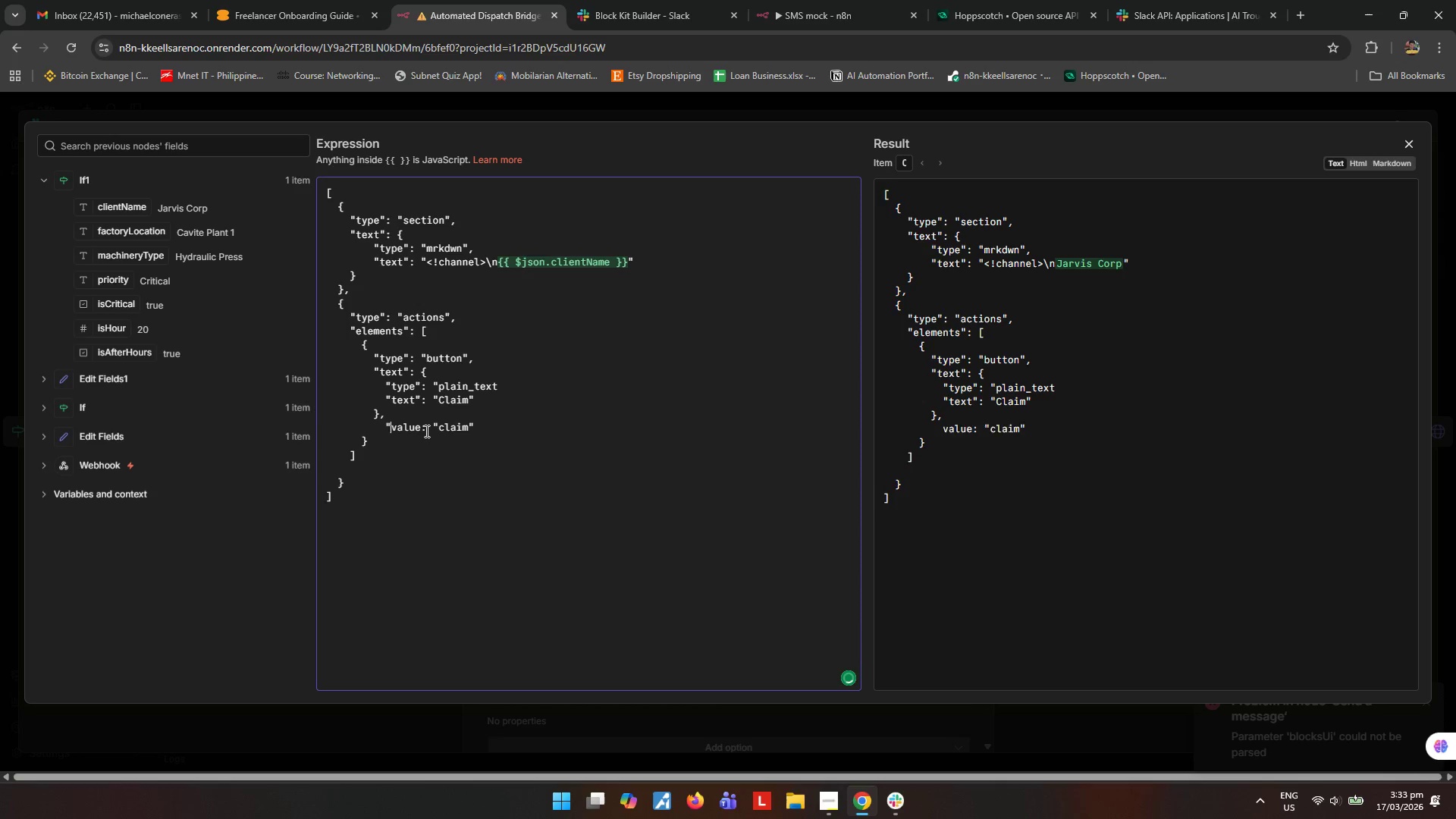 
left_click([424, 428])
 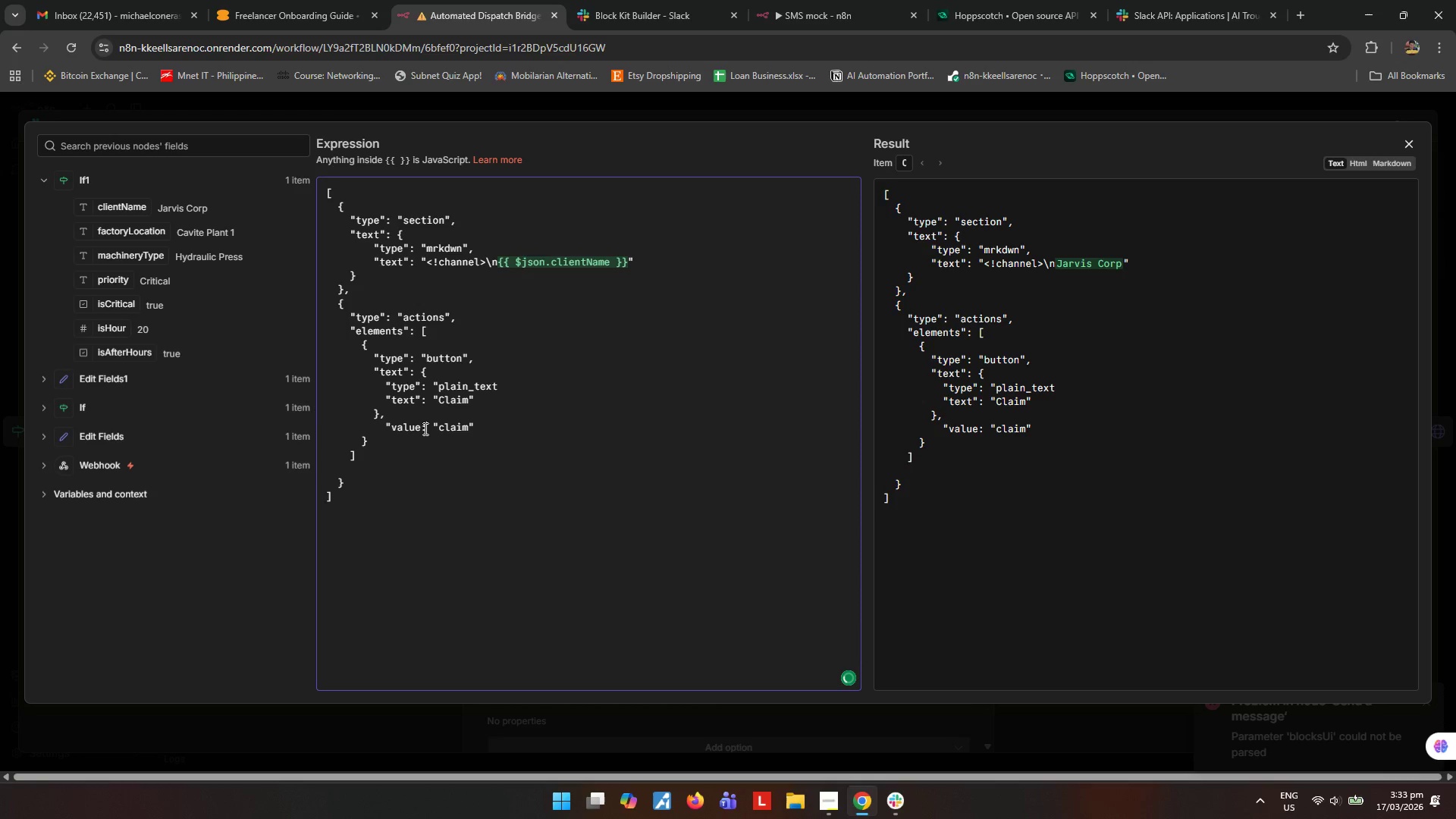 
key(Shift+ShiftRight)
 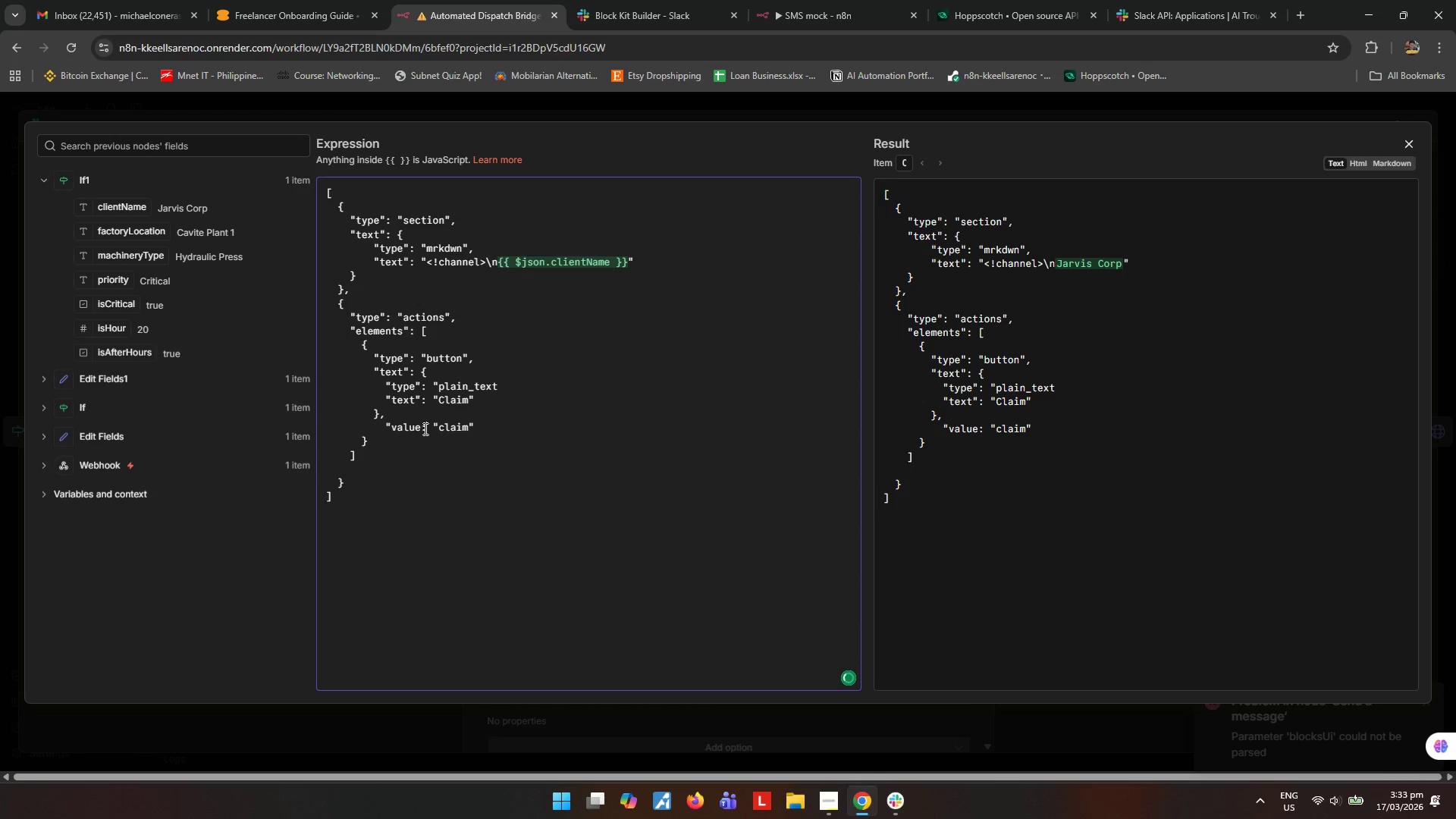 
key(Shift+Quote)
 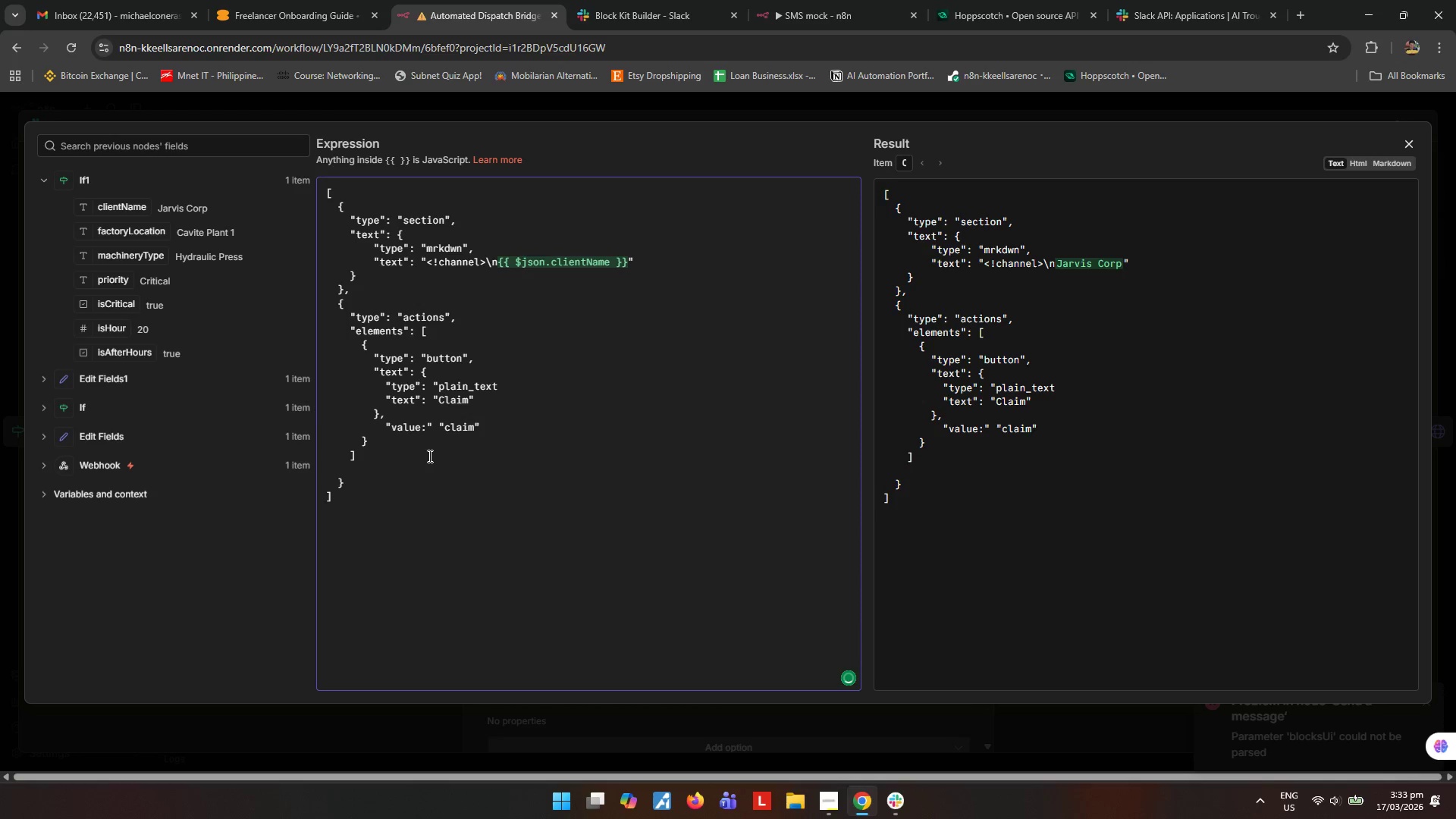 
key(Backspace)
 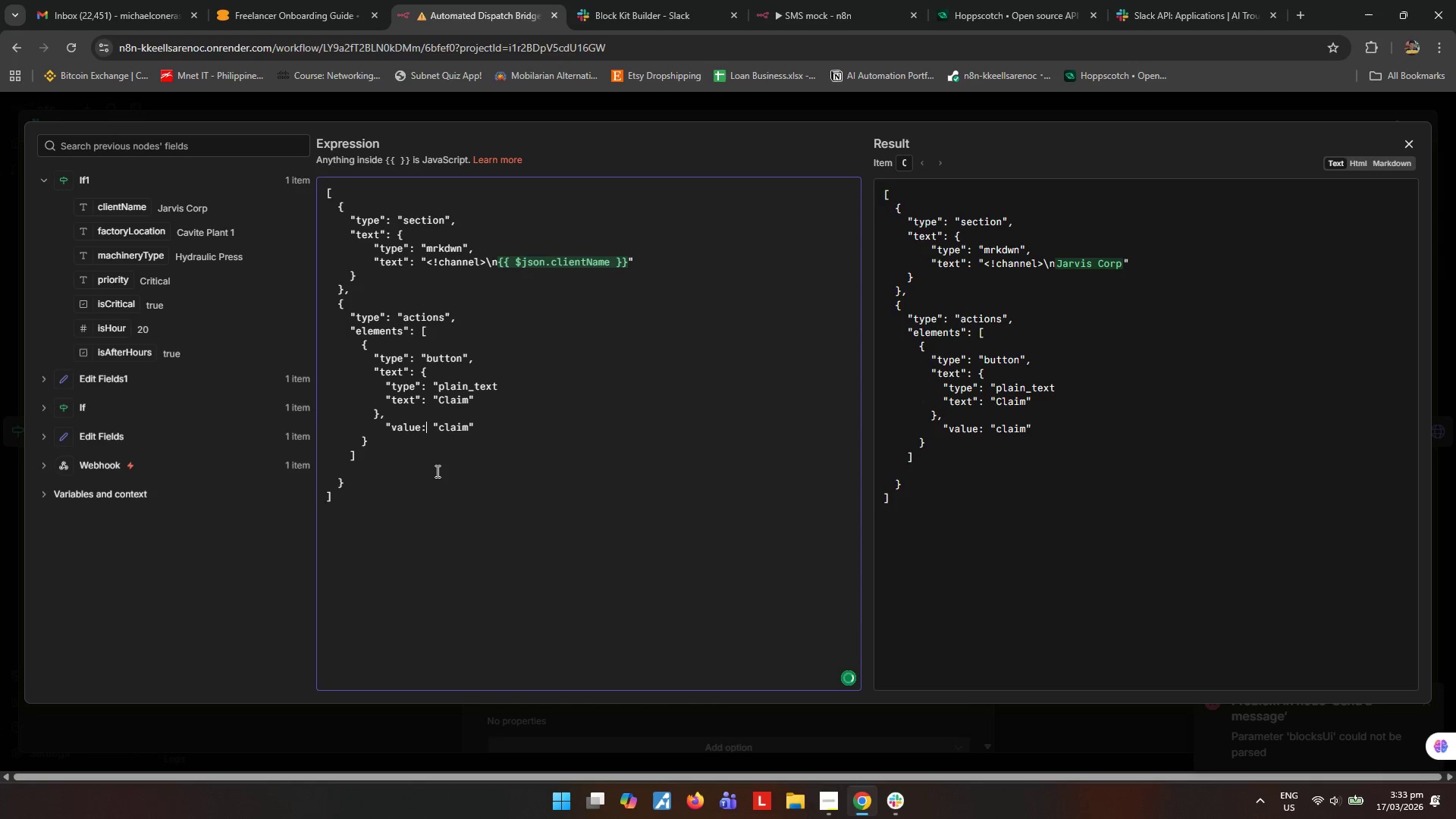 
key(ArrowLeft)
 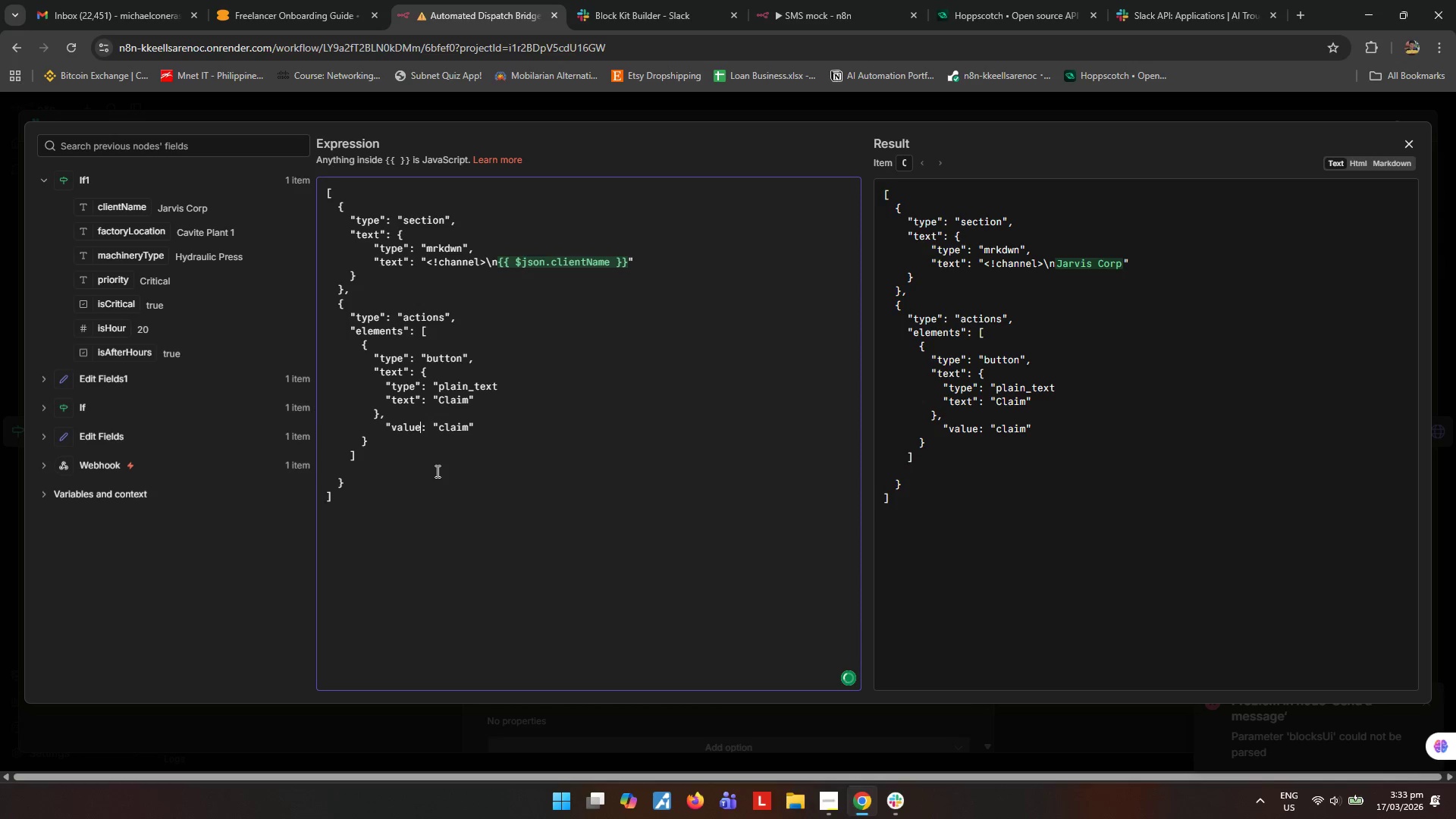 
key(Shift+ShiftRight)
 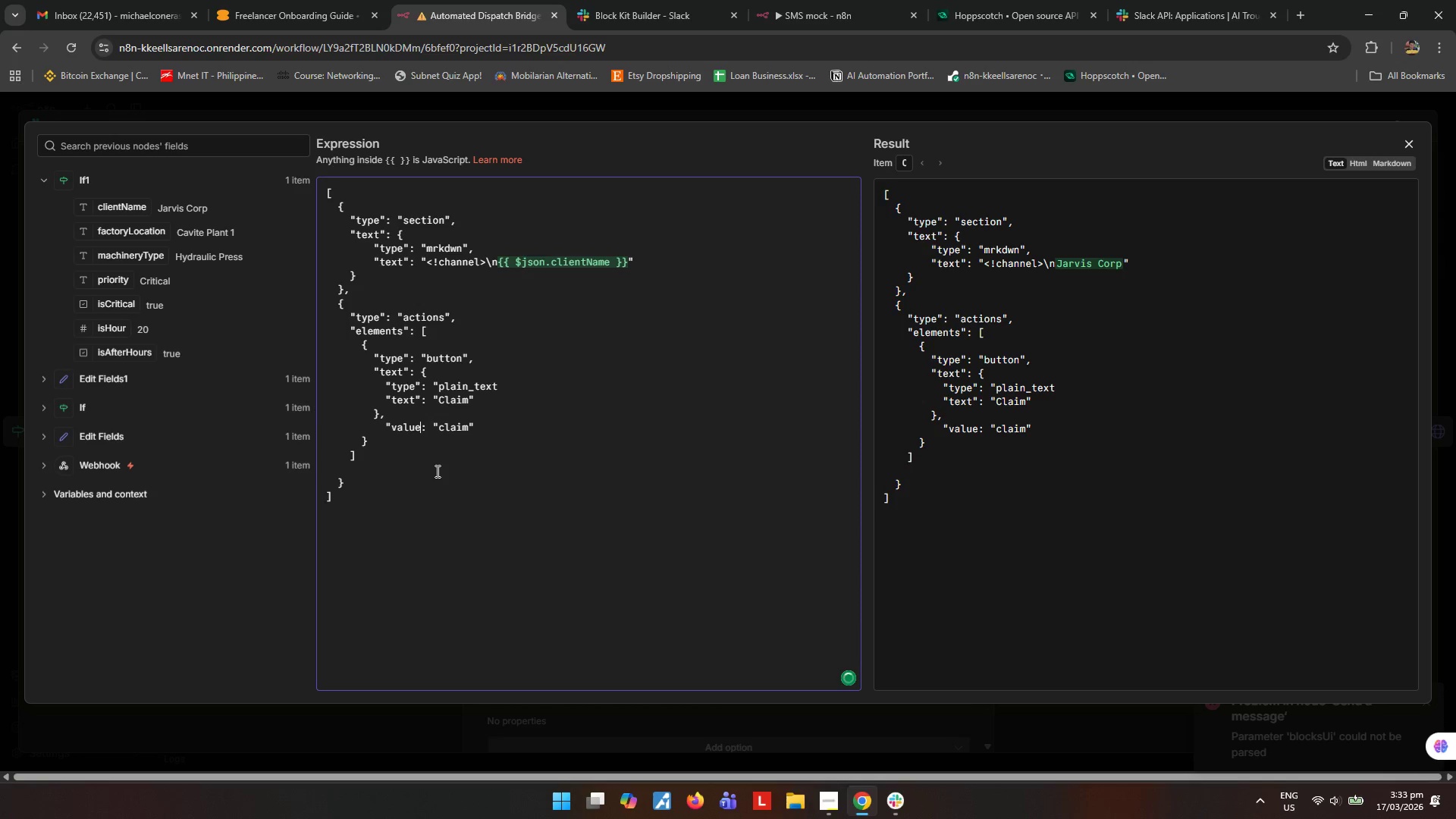 
key(Shift+Quote)
 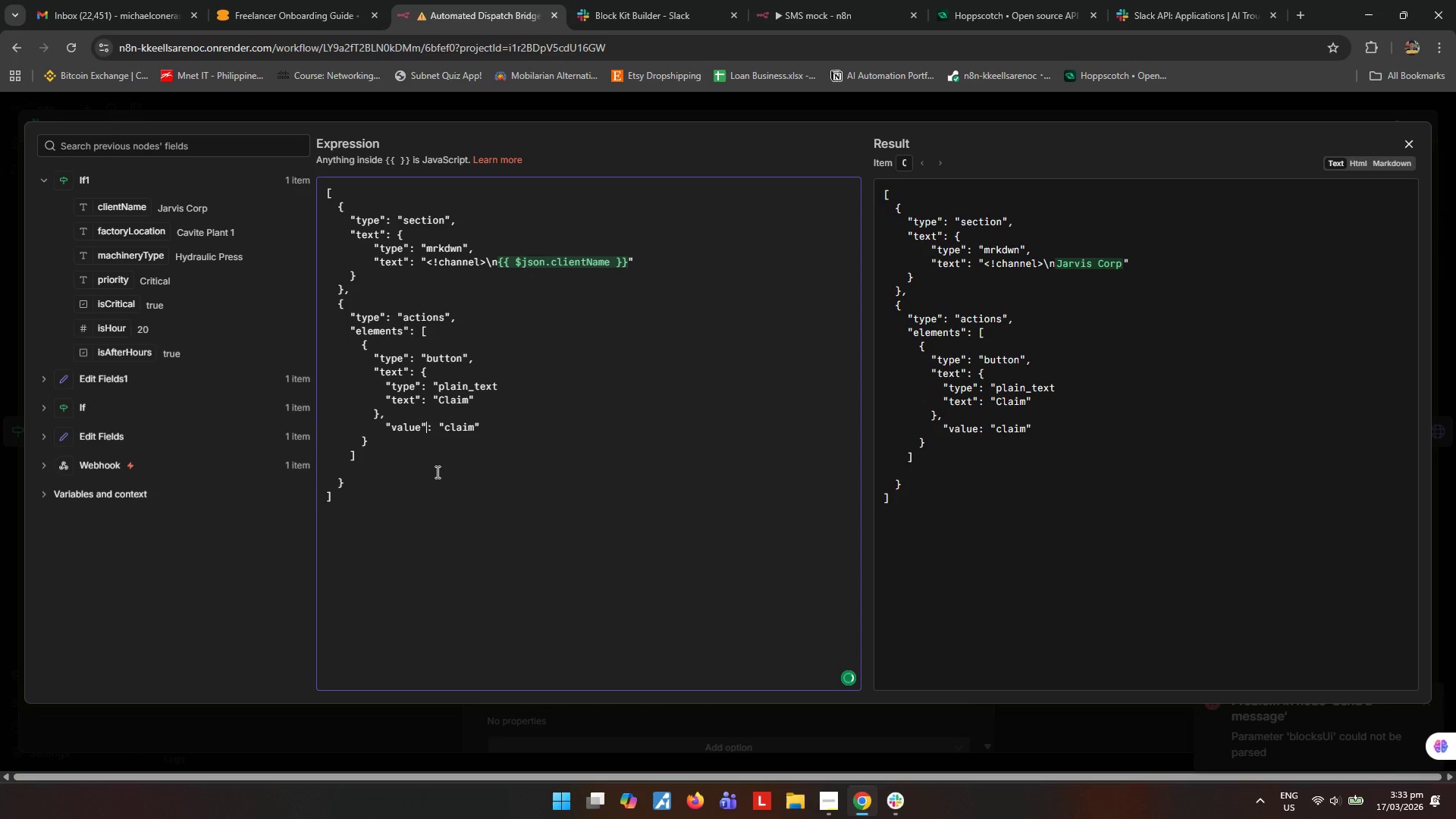 
left_click([437, 472])
 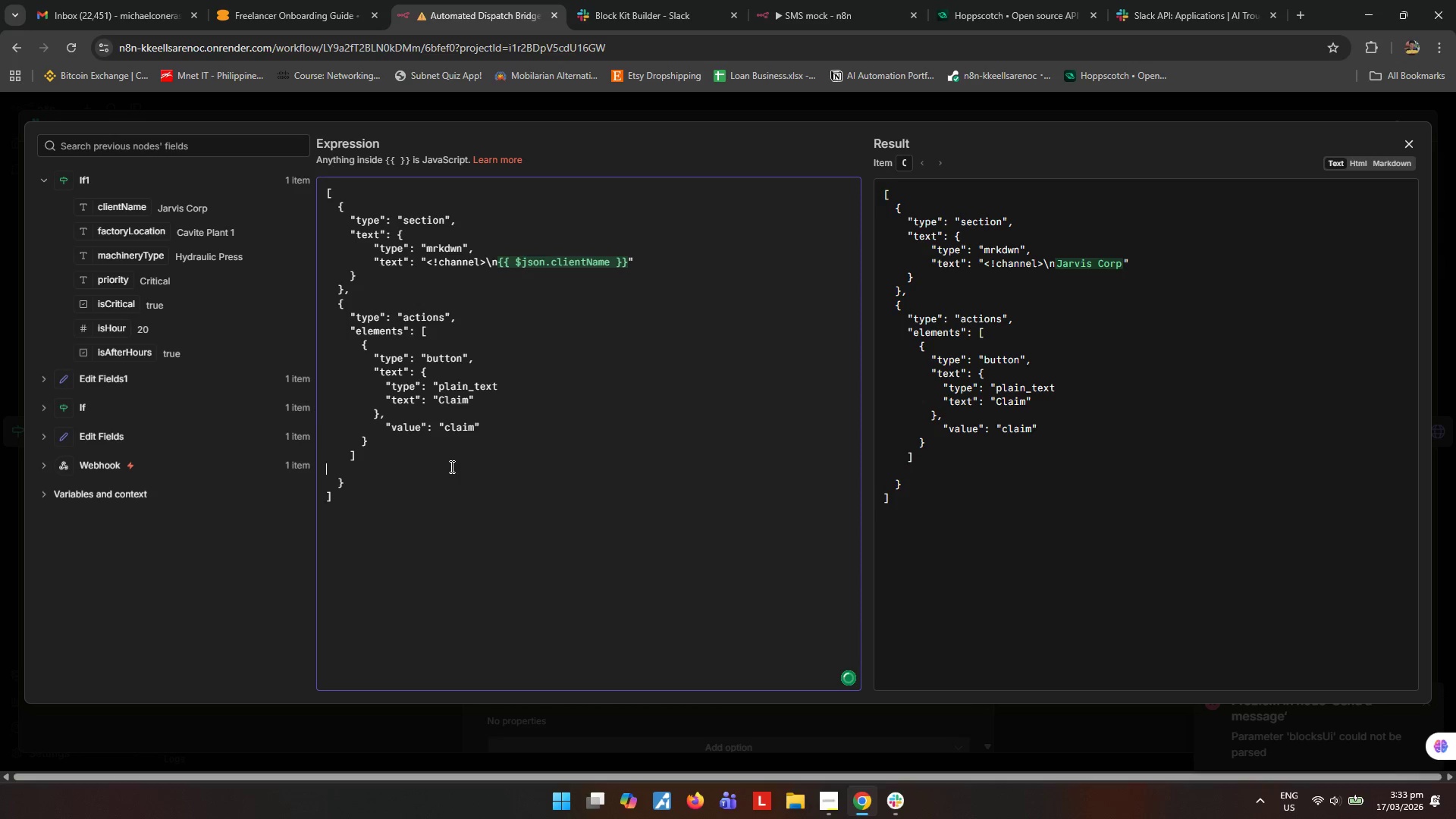 
key(Control+S)
 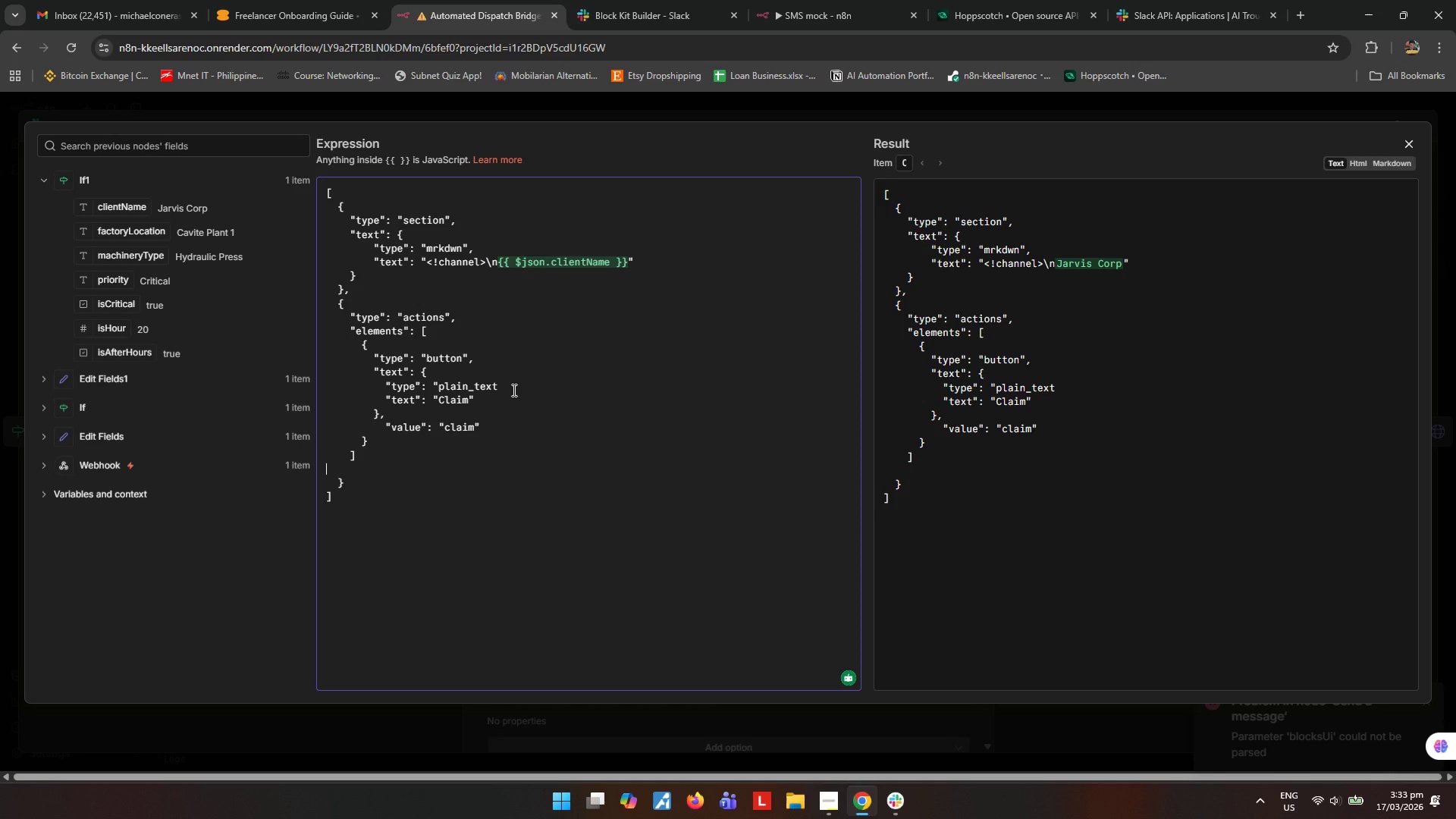 
wait(6.2)
 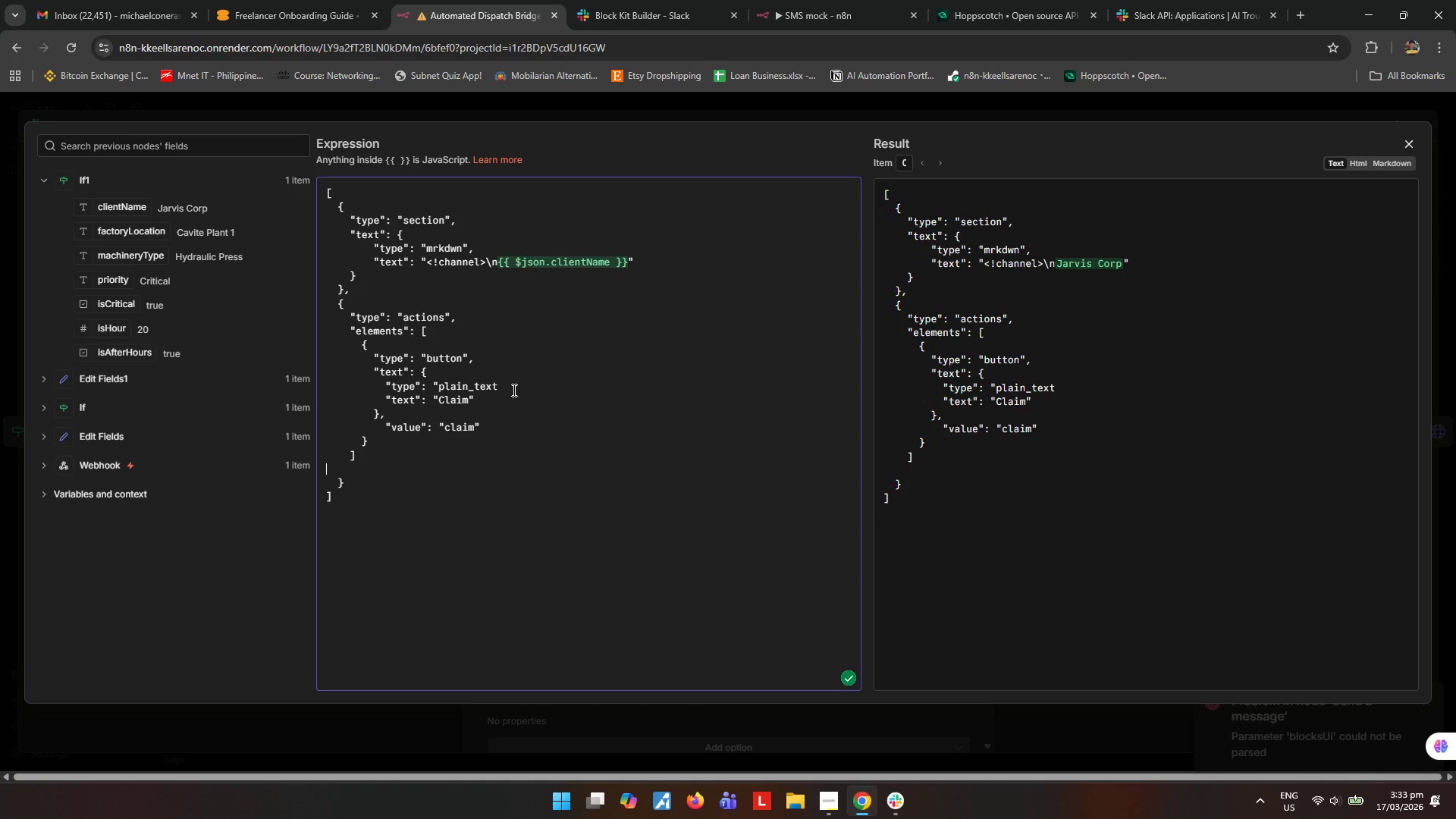 
left_click([513, 390])
 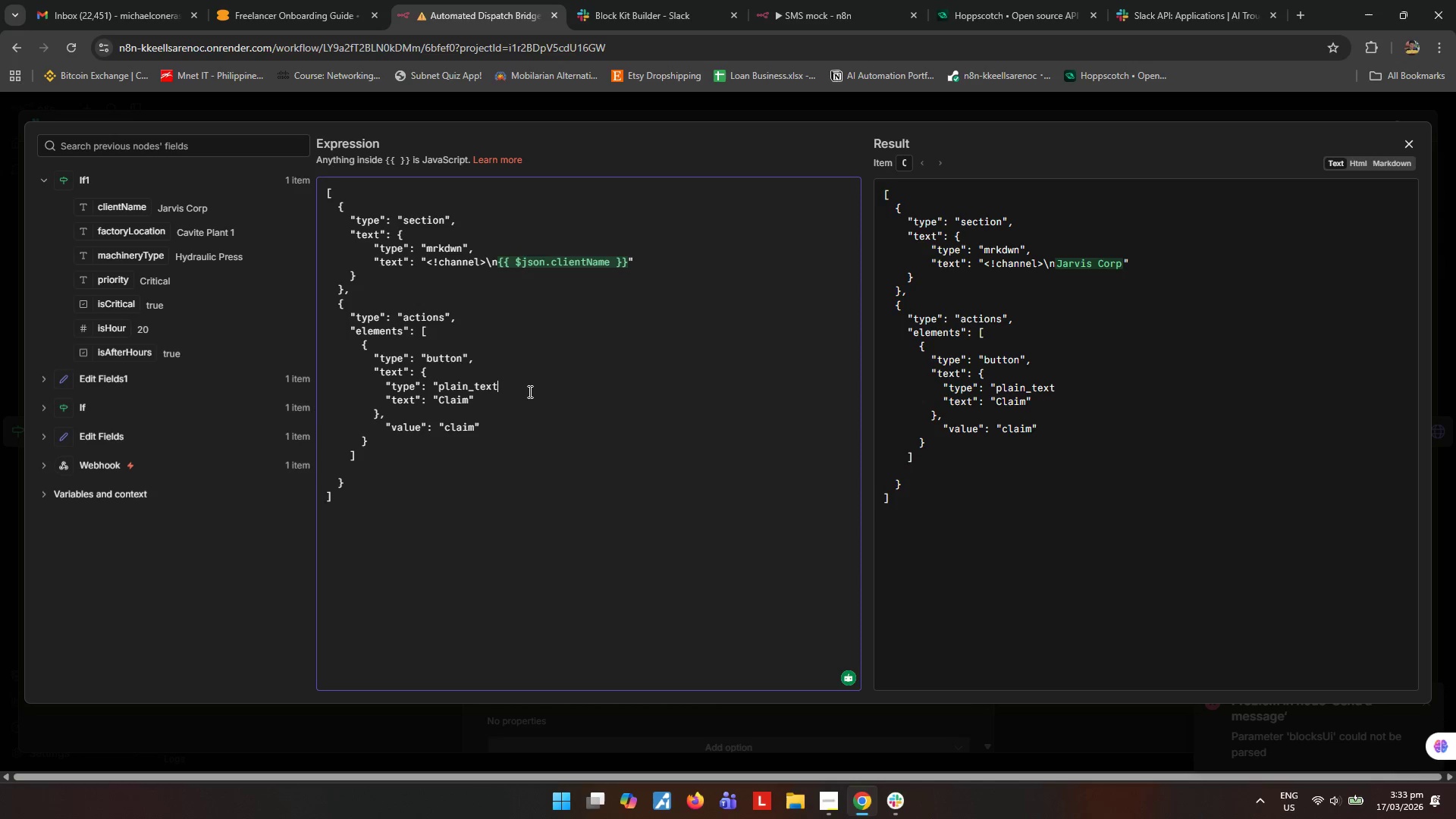 
key(Comma)
 